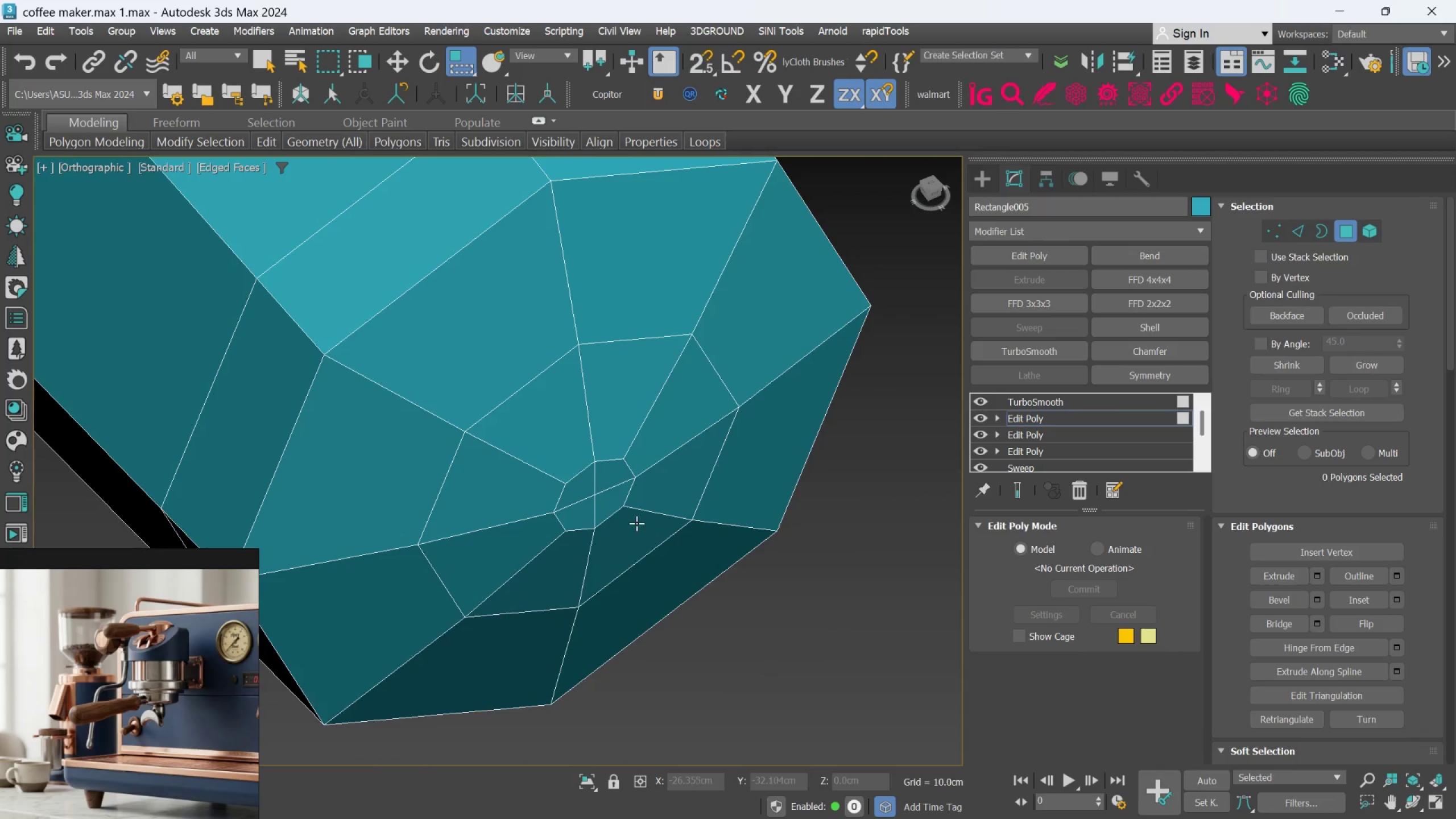 
scroll: coordinate [620, 506], scroll_direction: down, amount: 1.0
 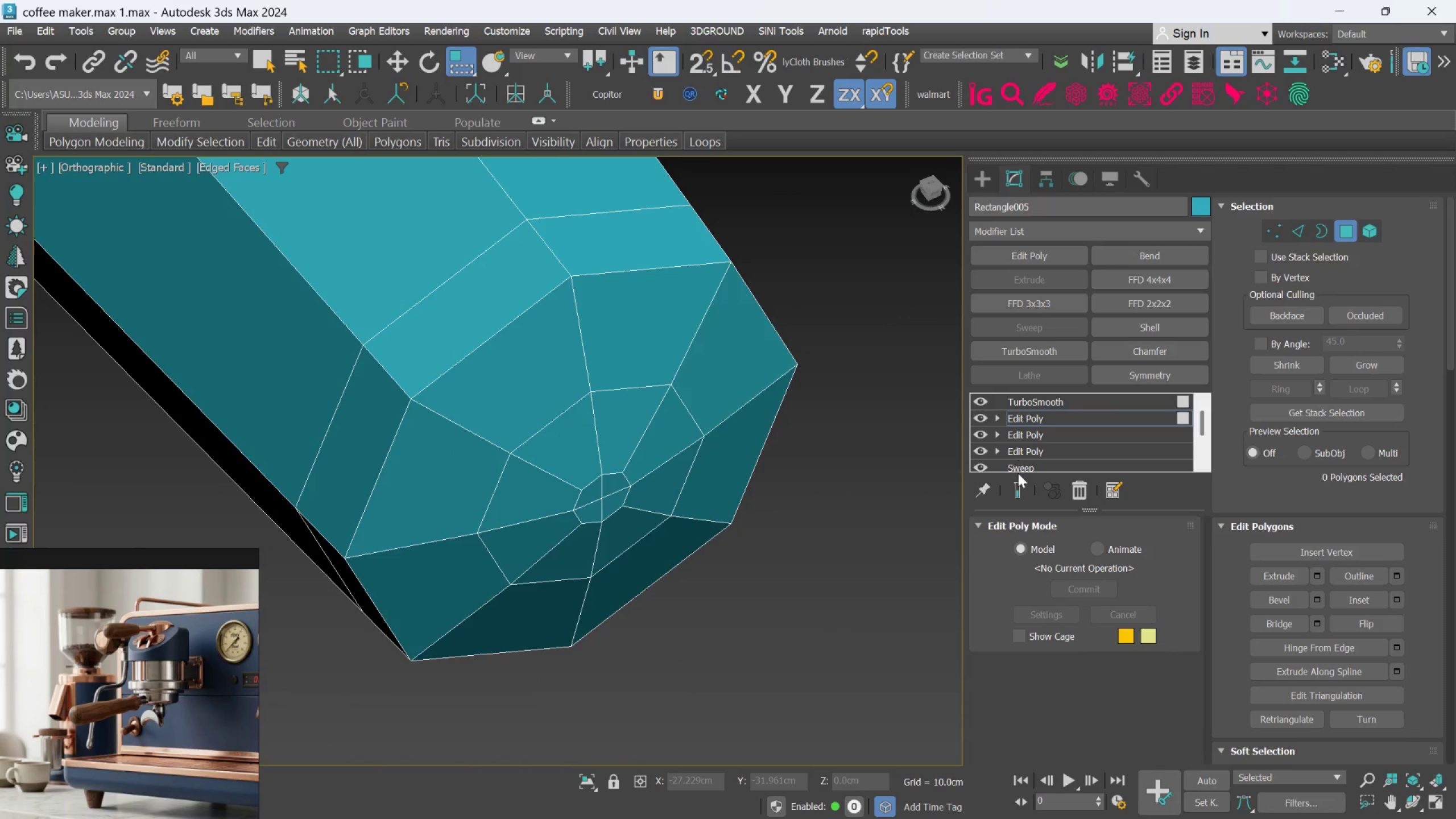 
left_click([1018, 487])
 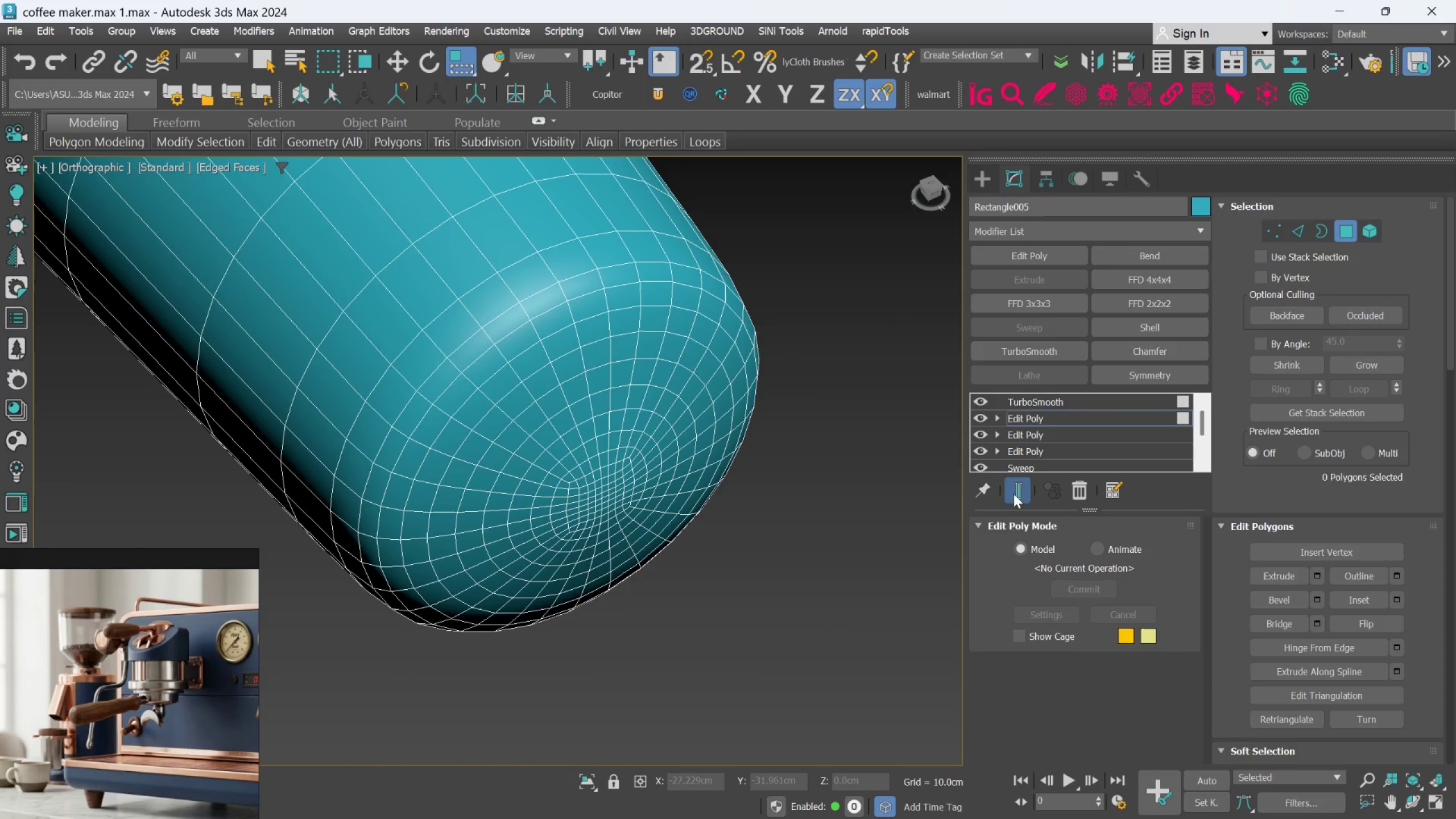 
key(F4)
 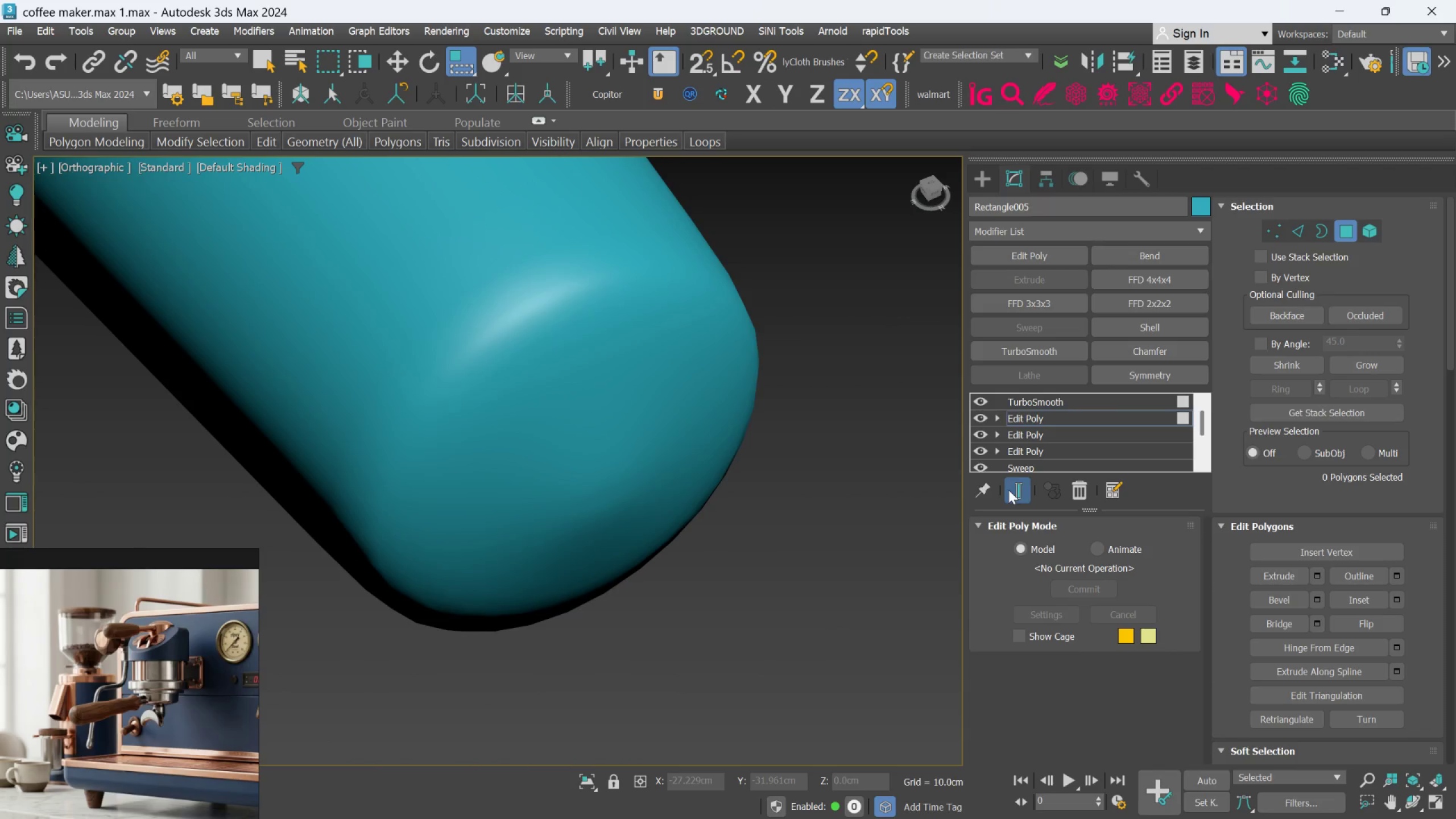 
scroll: coordinate [798, 487], scroll_direction: down, amount: 4.0
 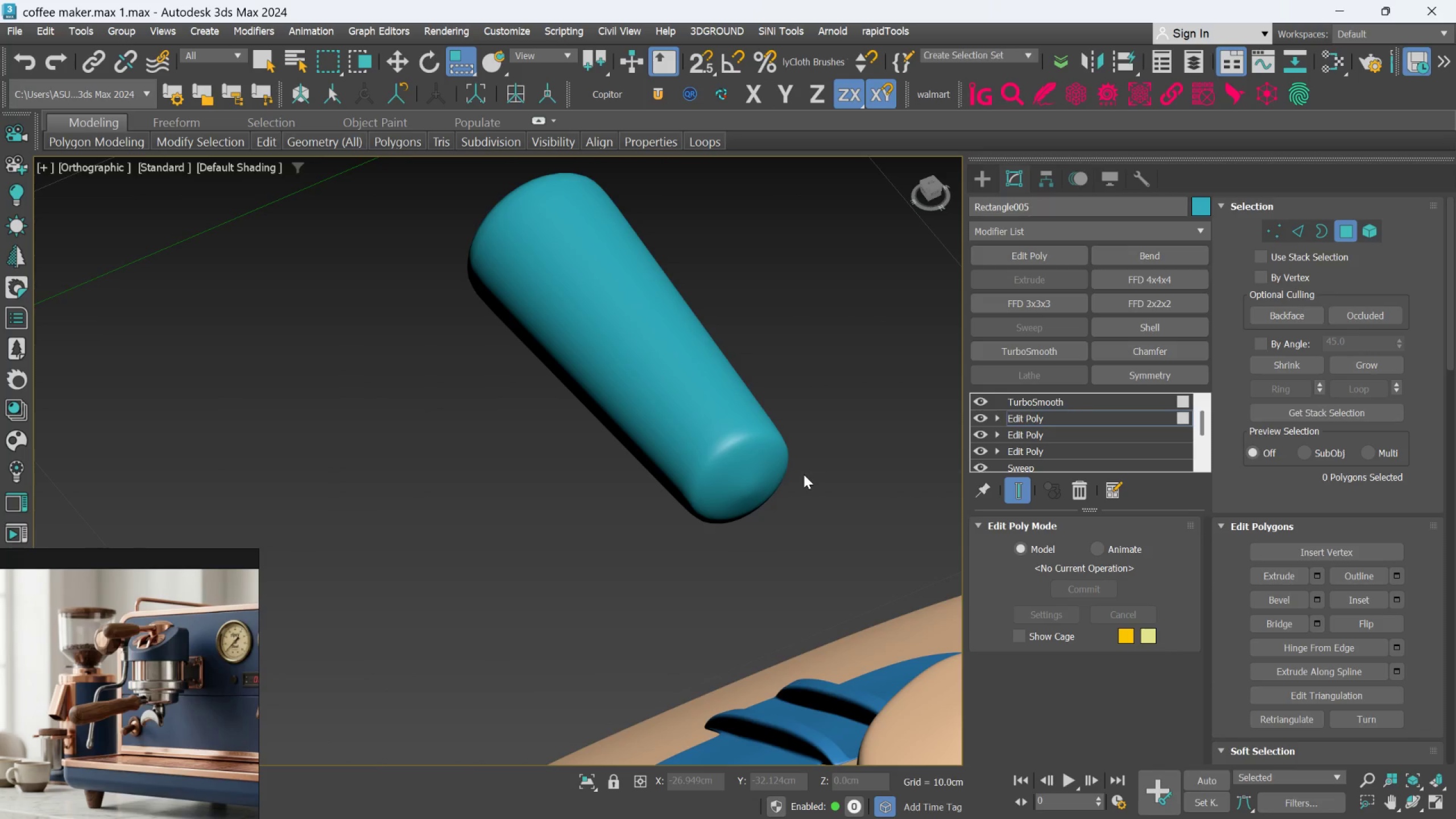 
scroll: coordinate [775, 473], scroll_direction: none, amount: 0.0
 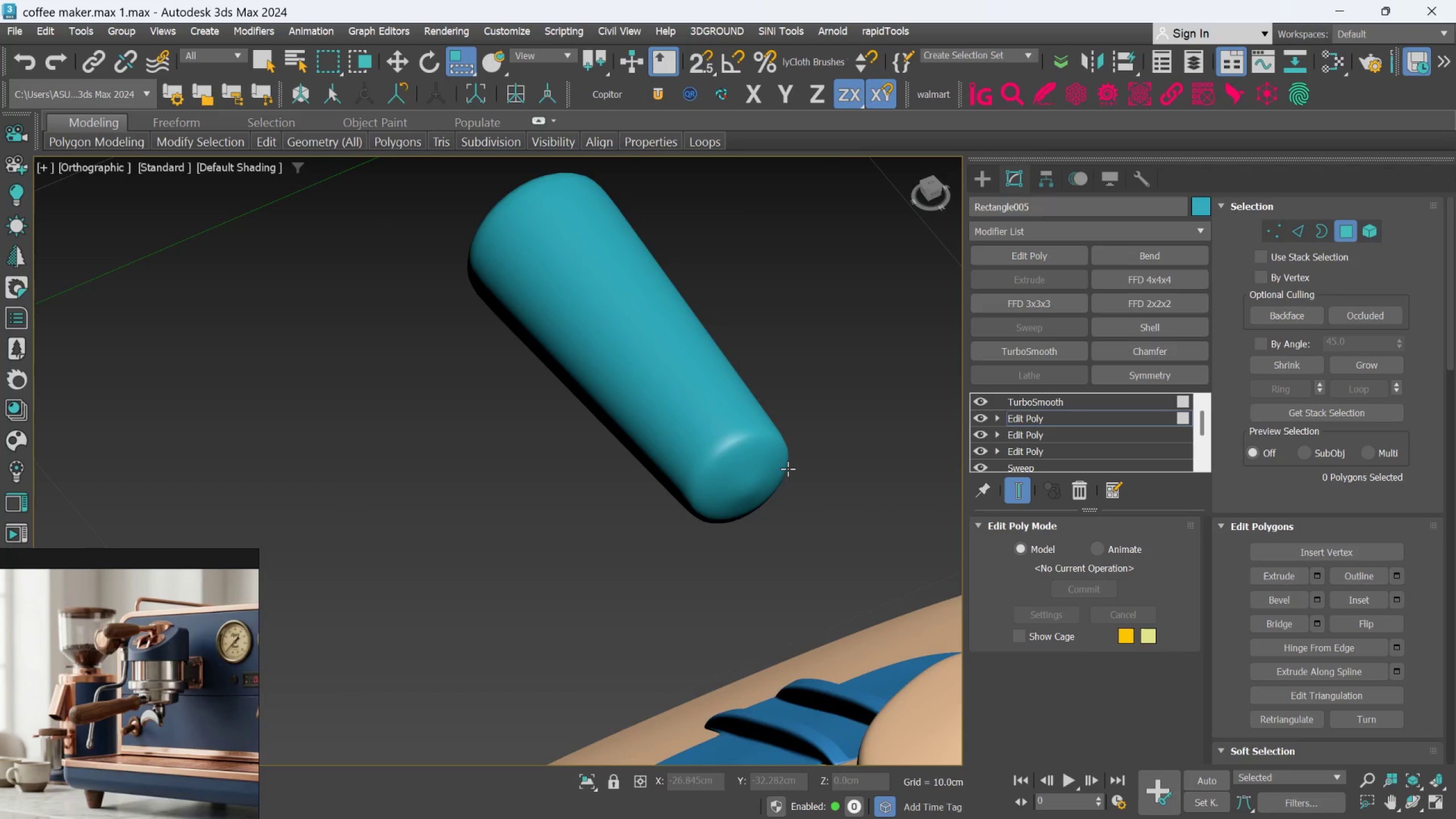 
hold_key(key=AltLeft, duration=0.67)
 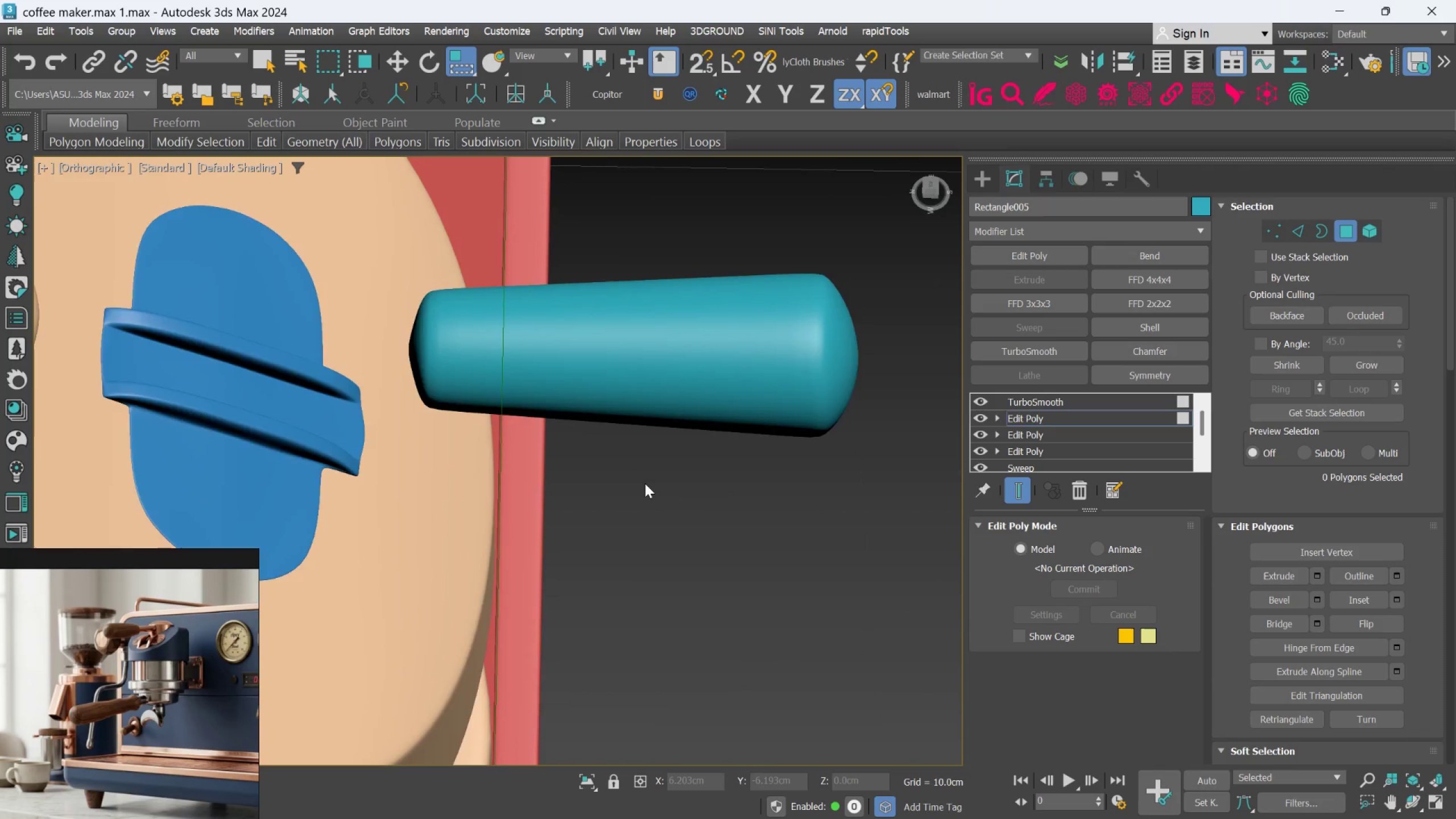 
hold_key(key=AltLeft, duration=0.92)
 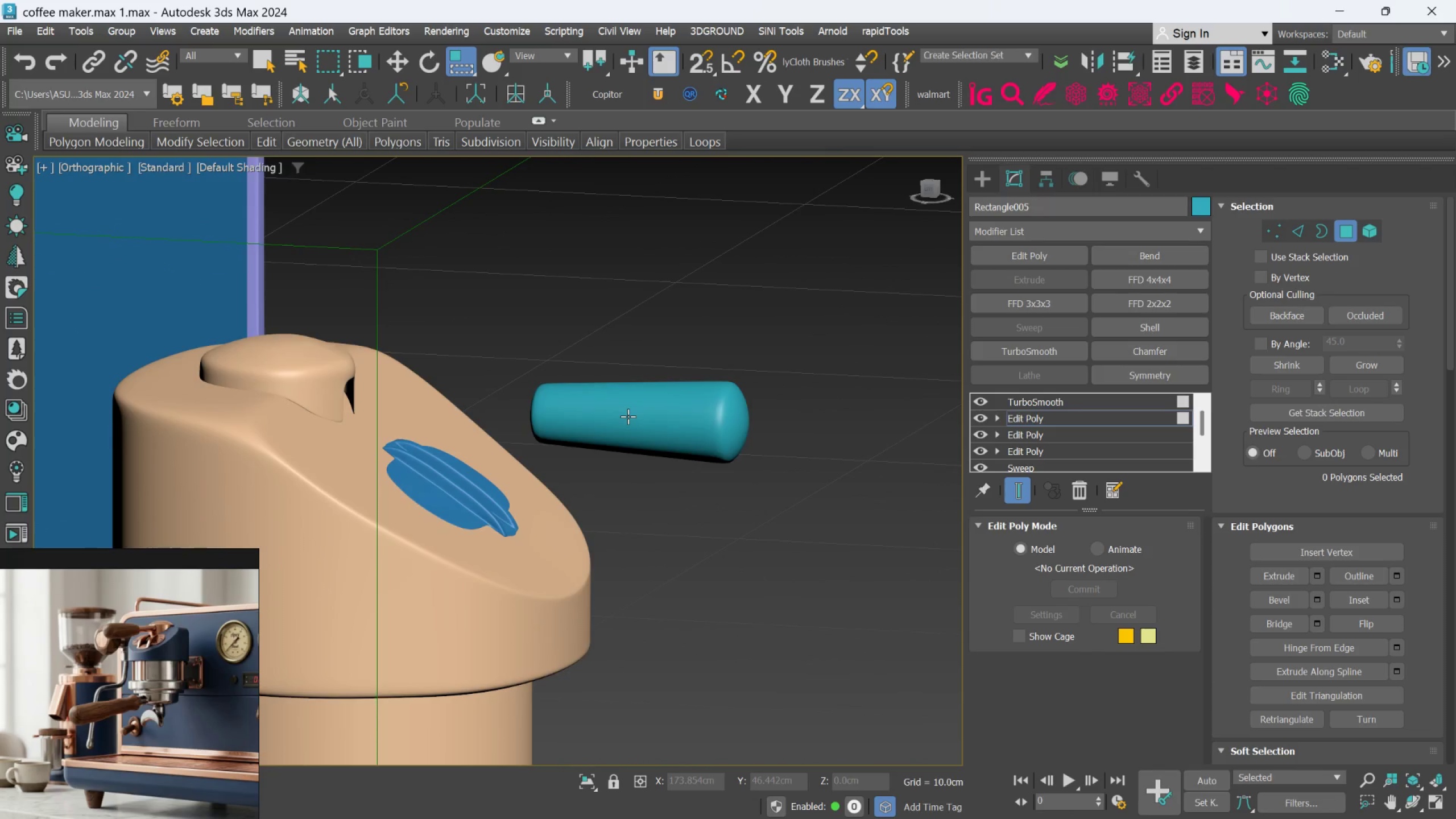 
scroll: coordinate [645, 483], scroll_direction: down, amount: 2.0
 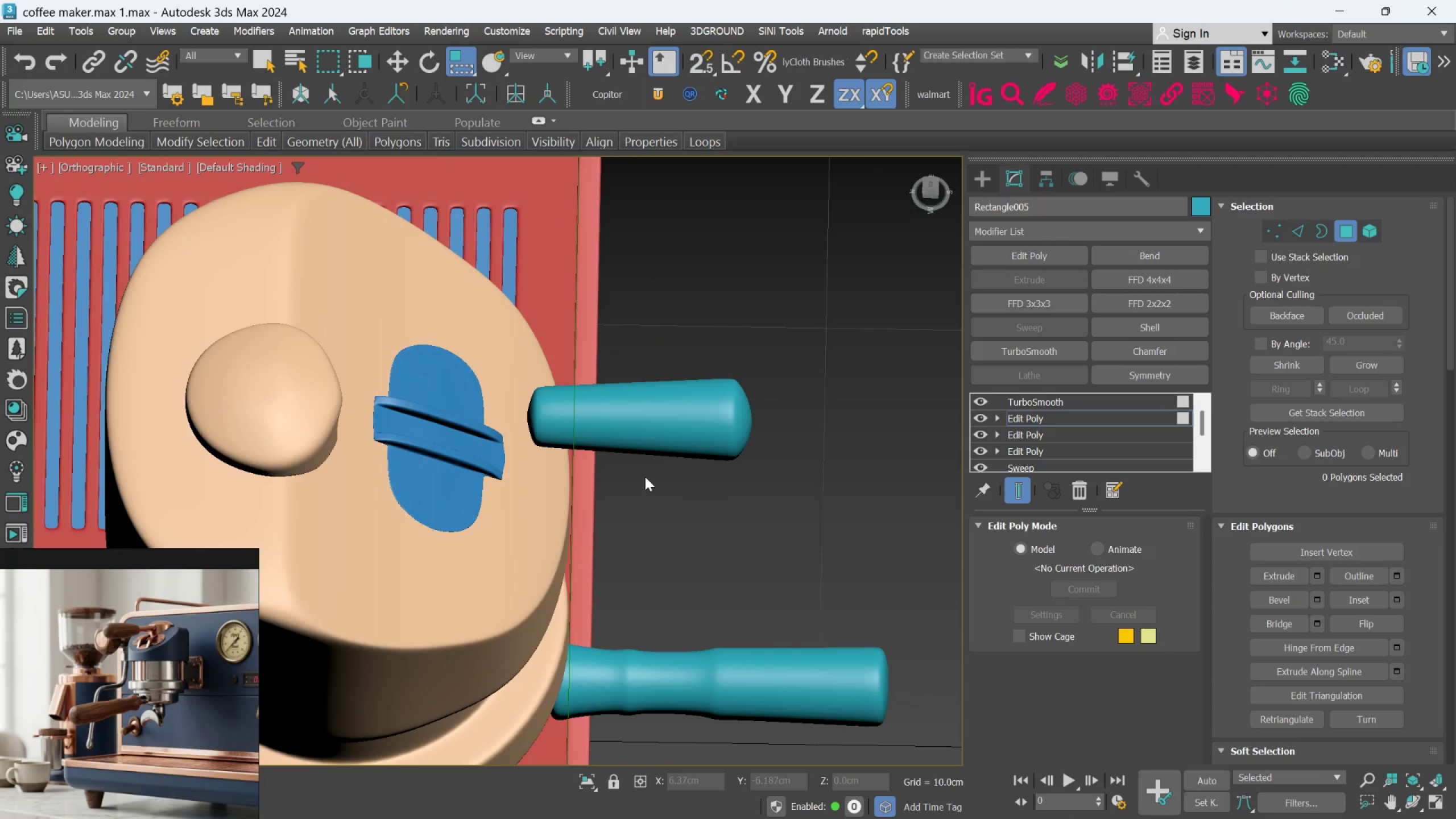 
hold_key(key=AltLeft, duration=0.65)
 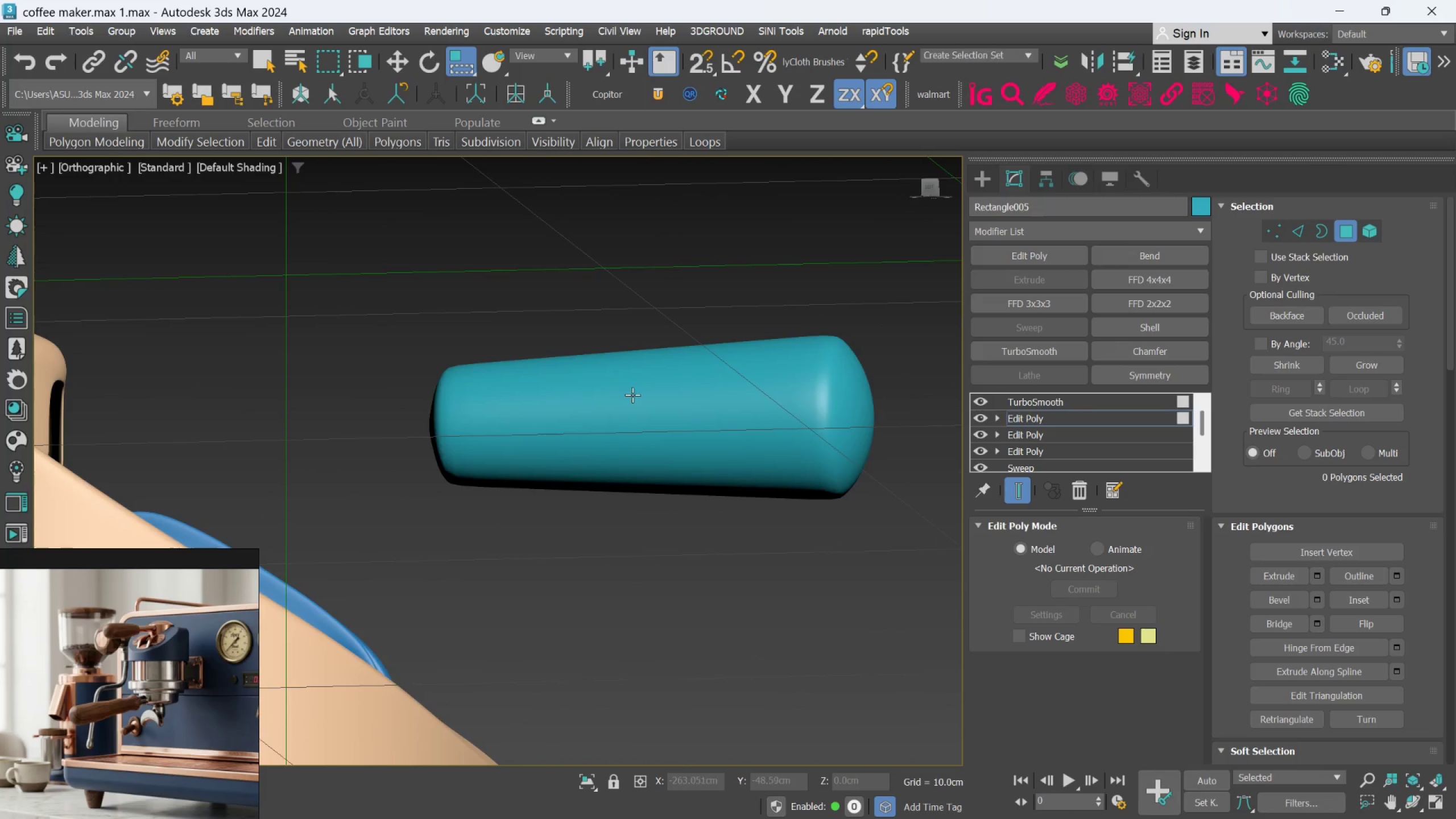 
scroll: coordinate [627, 414], scroll_direction: up, amount: 2.0
 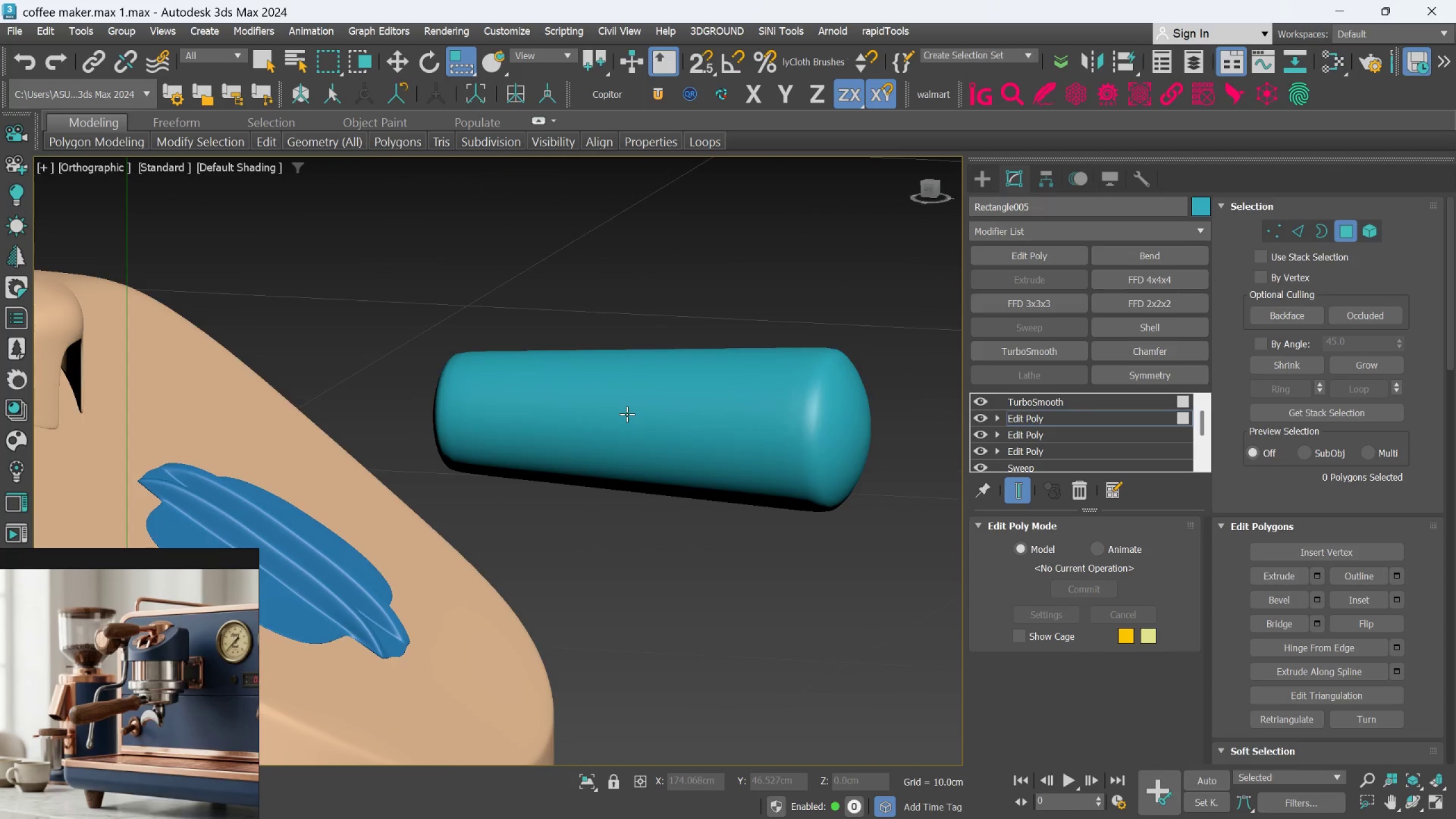 
hold_key(key=AltLeft, duration=1.53)
 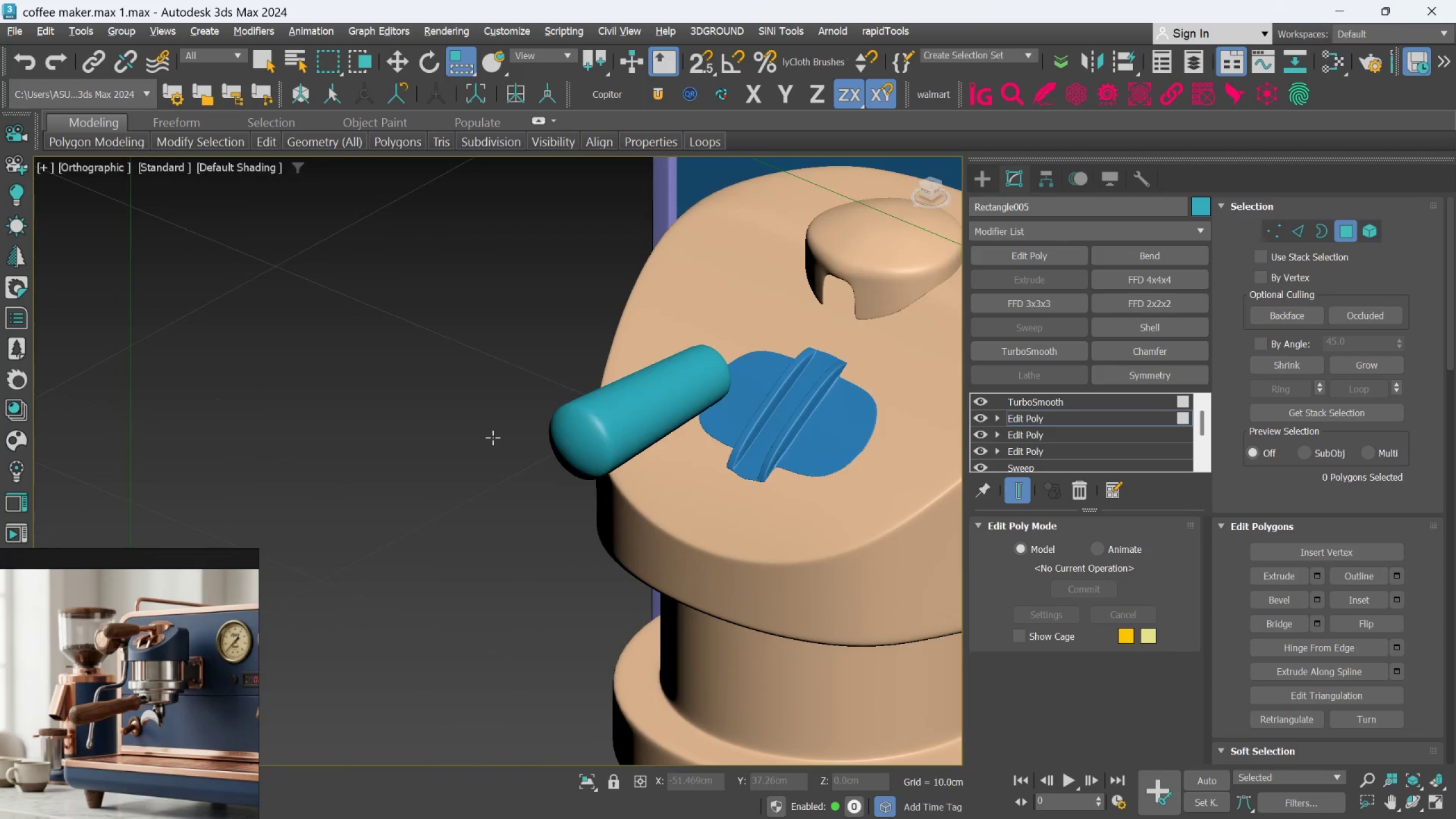 
scroll: coordinate [632, 396], scroll_direction: down, amount: 2.0
 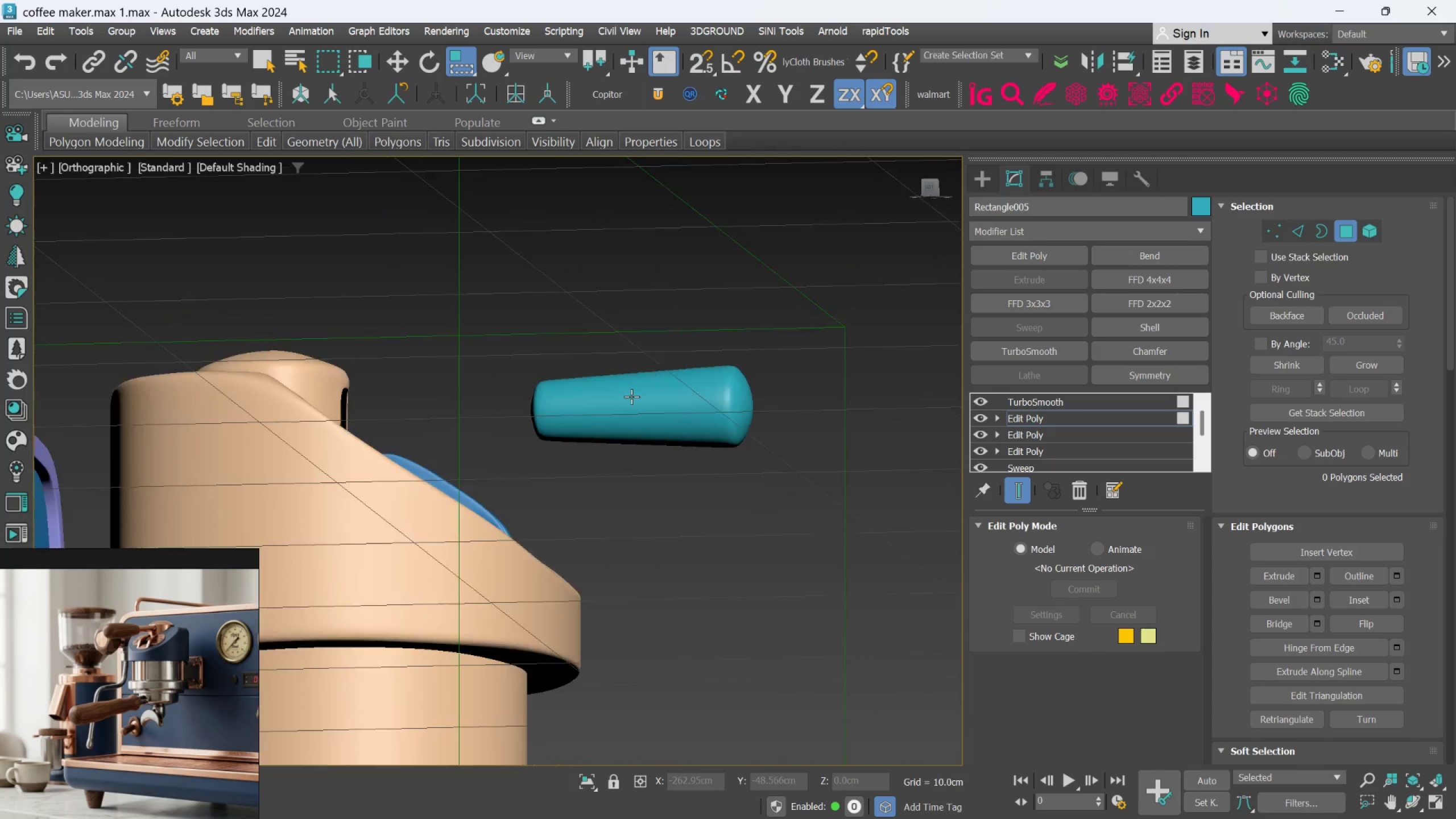 
key(Alt+AltLeft)
 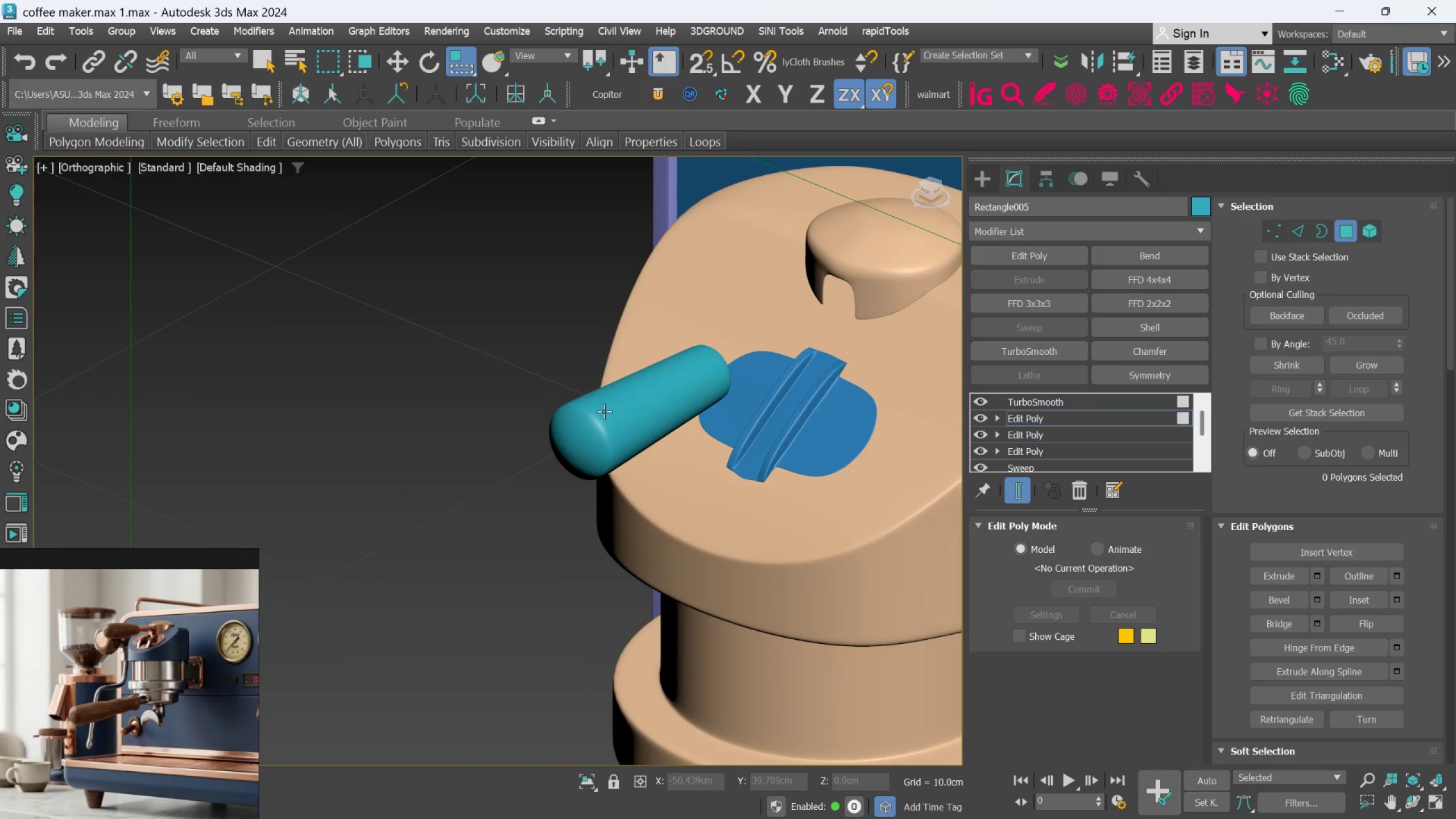 
key(Alt+AltLeft)
 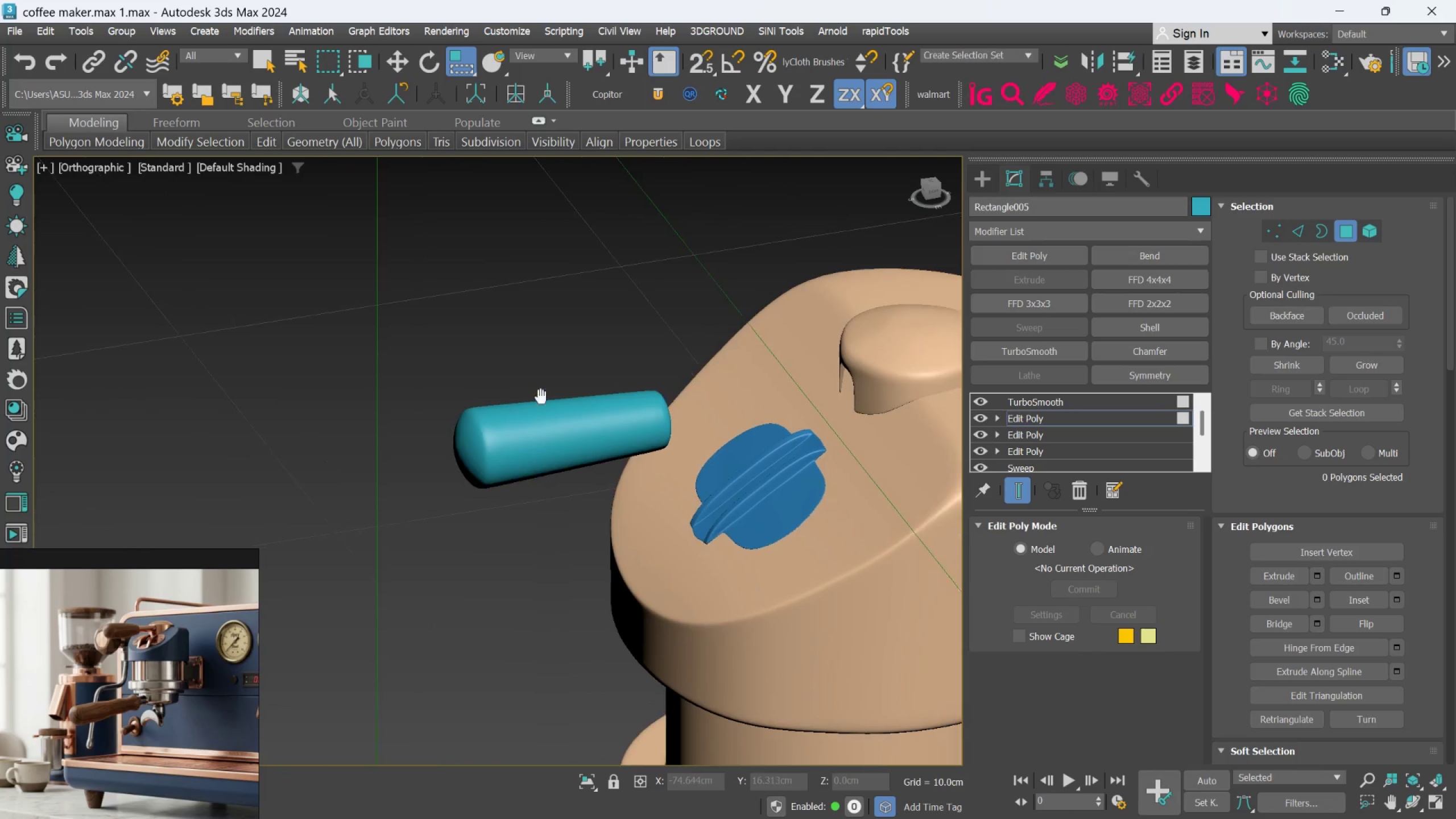 
hold_key(key=AltLeft, duration=0.9)
 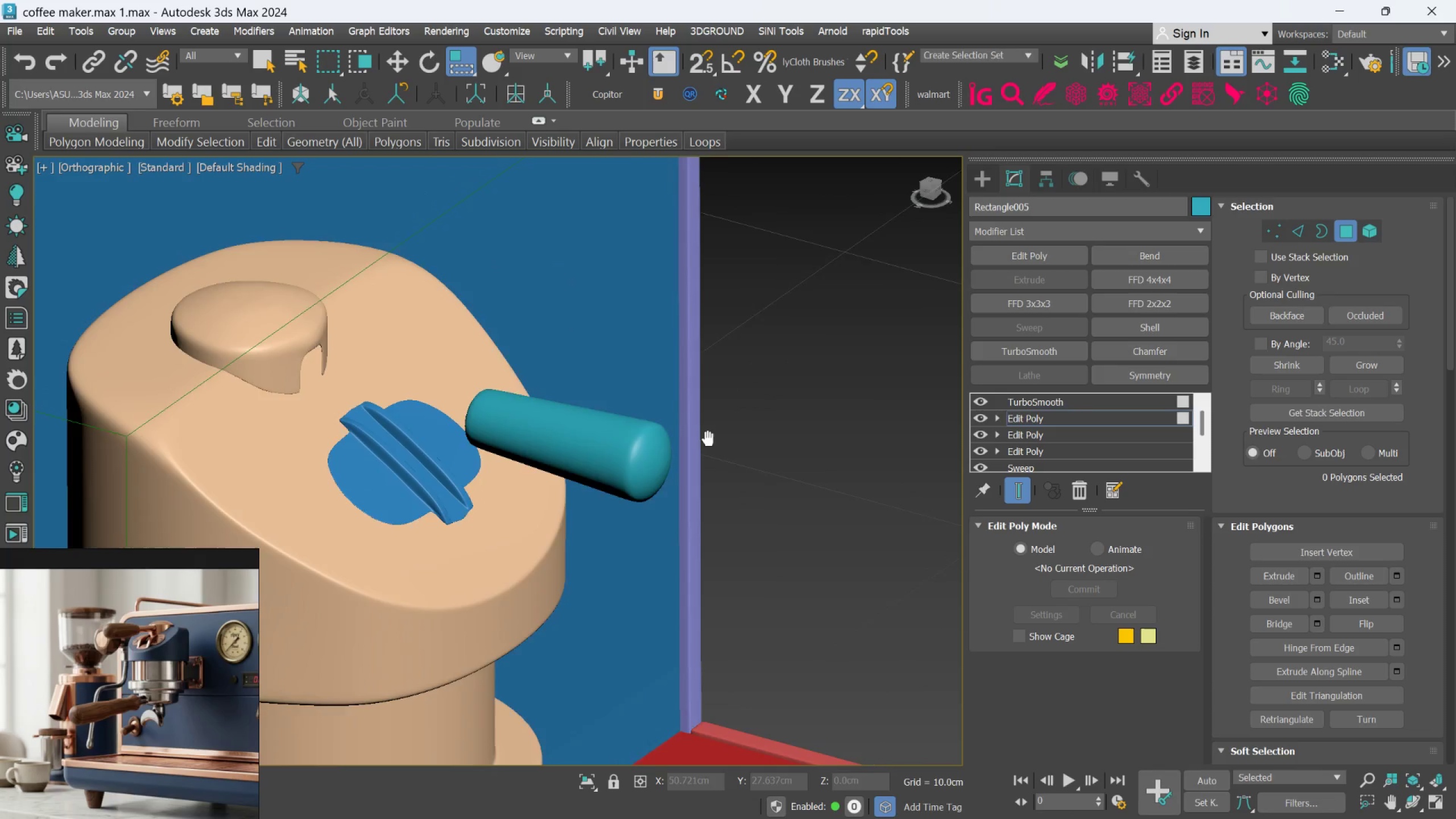 
key(Alt+AltLeft)
 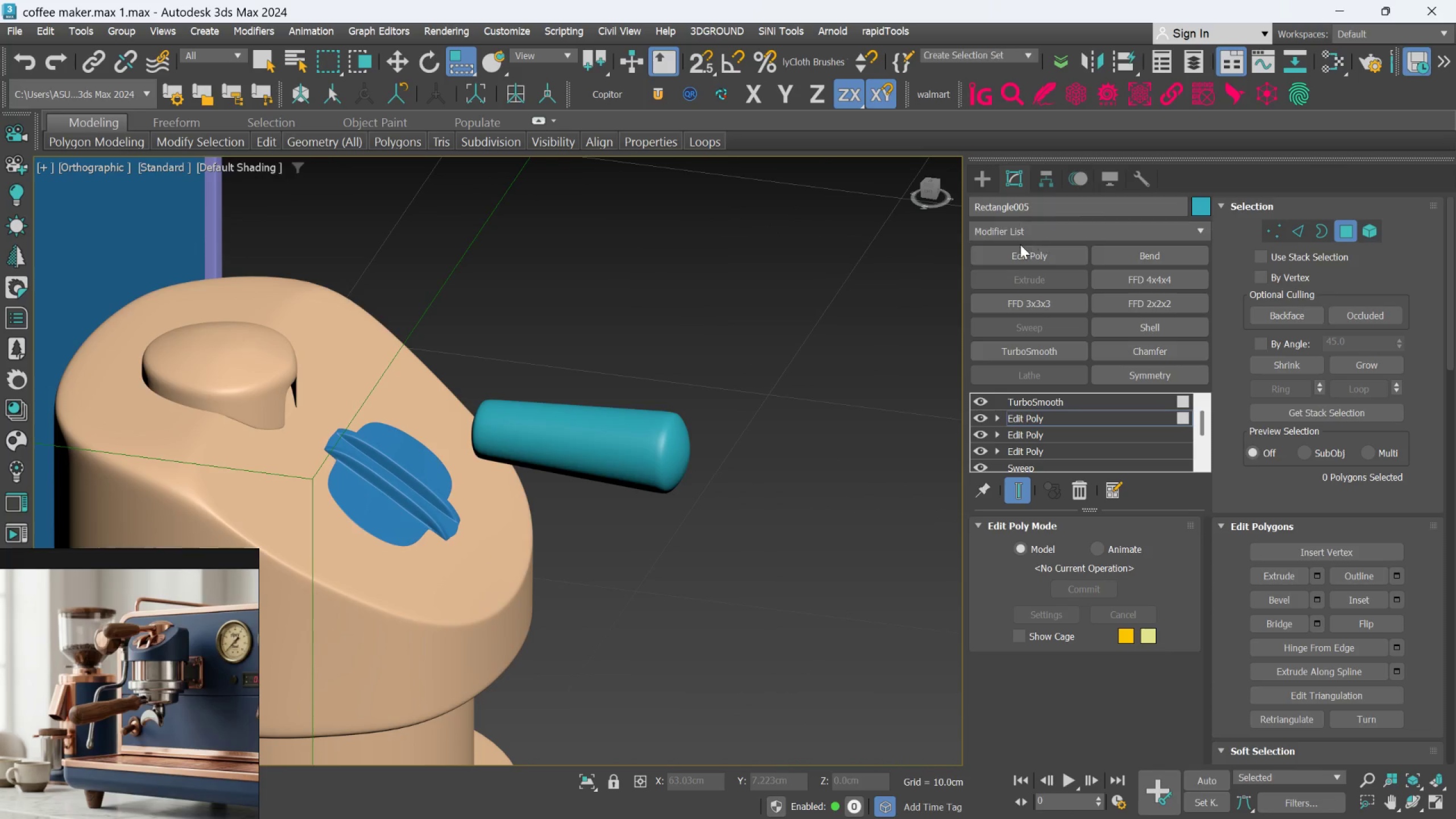 
key(L)
 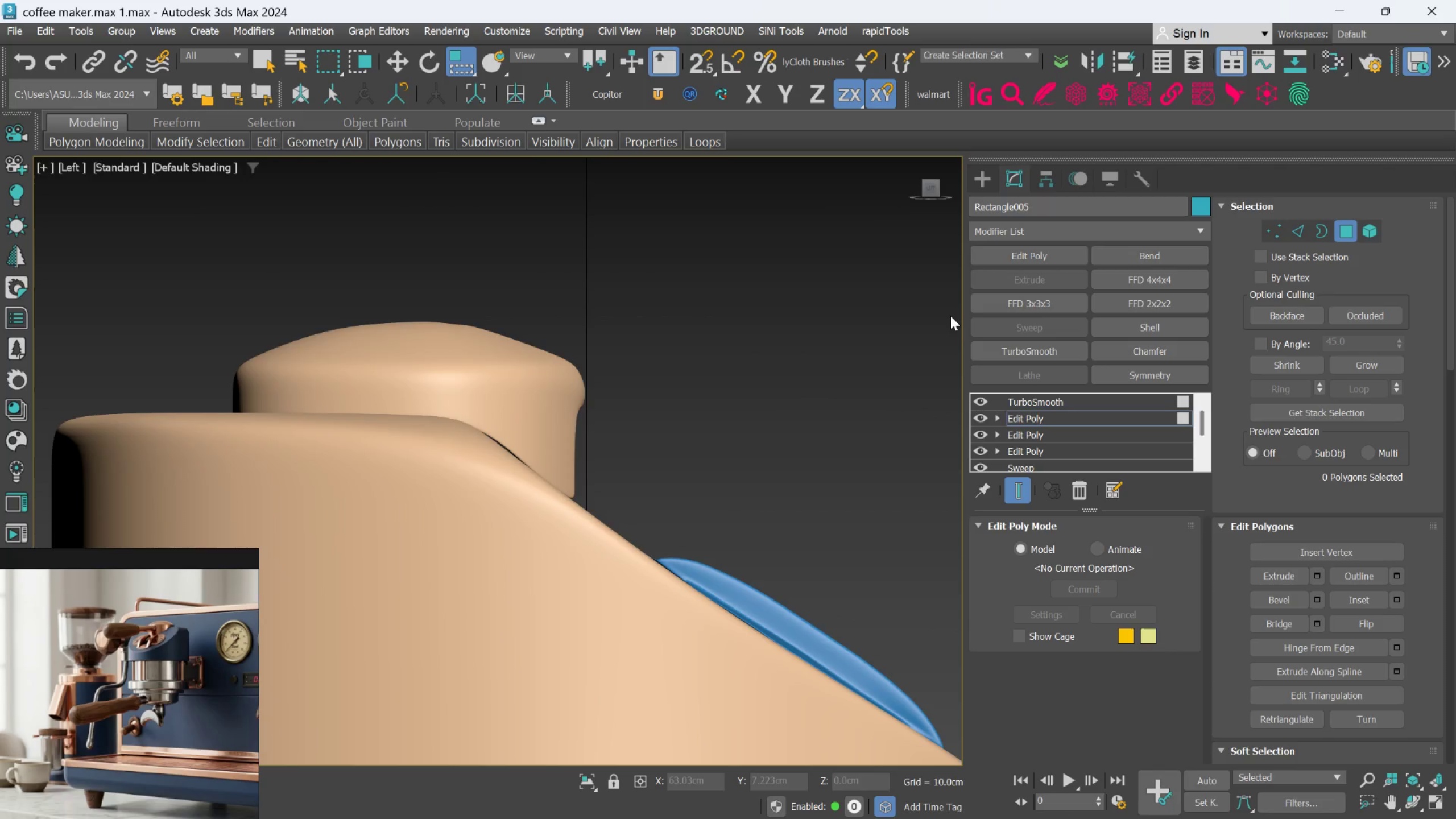 
scroll: coordinate [702, 455], scroll_direction: down, amount: 3.0
 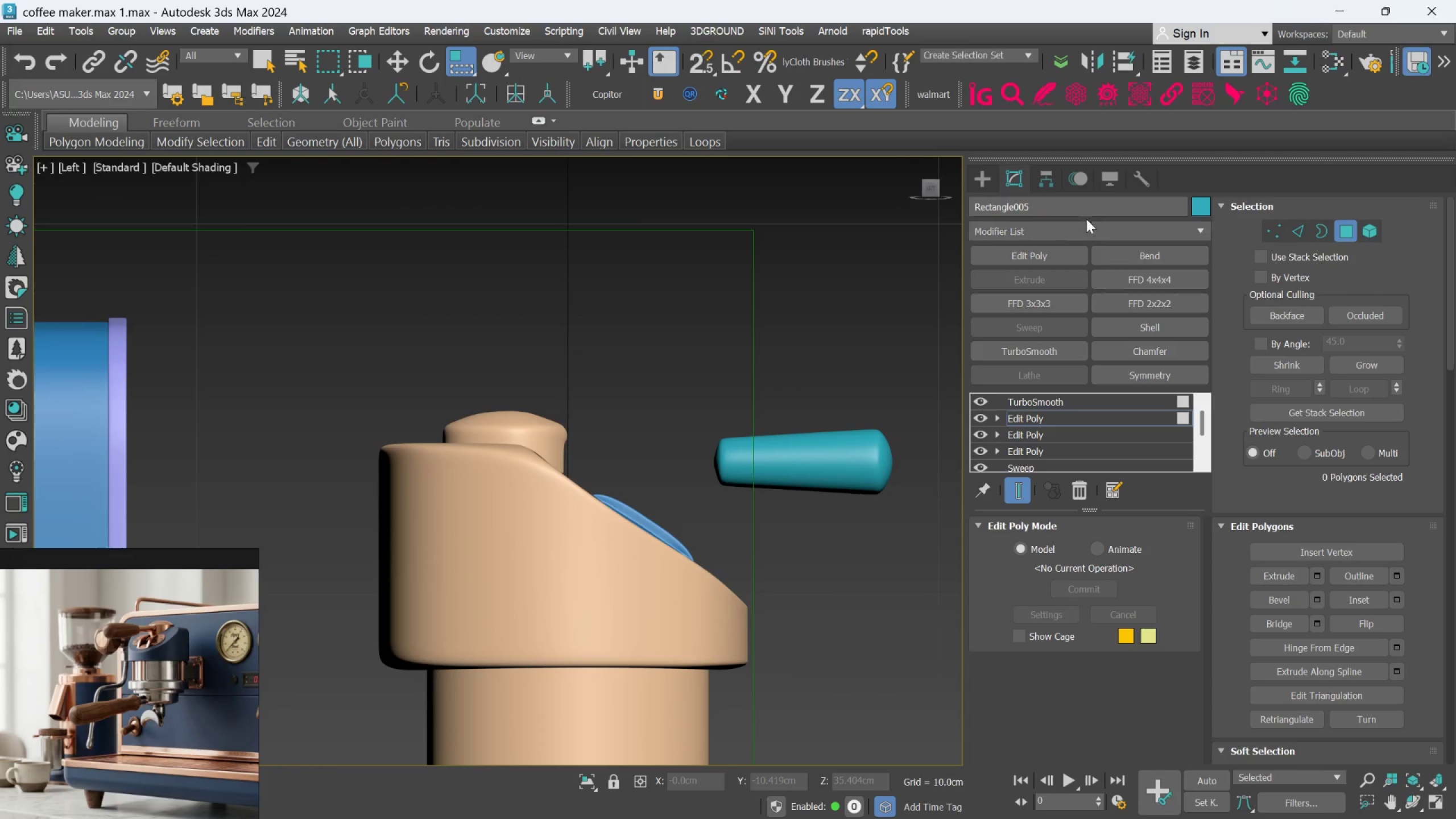 
left_click([985, 181])
 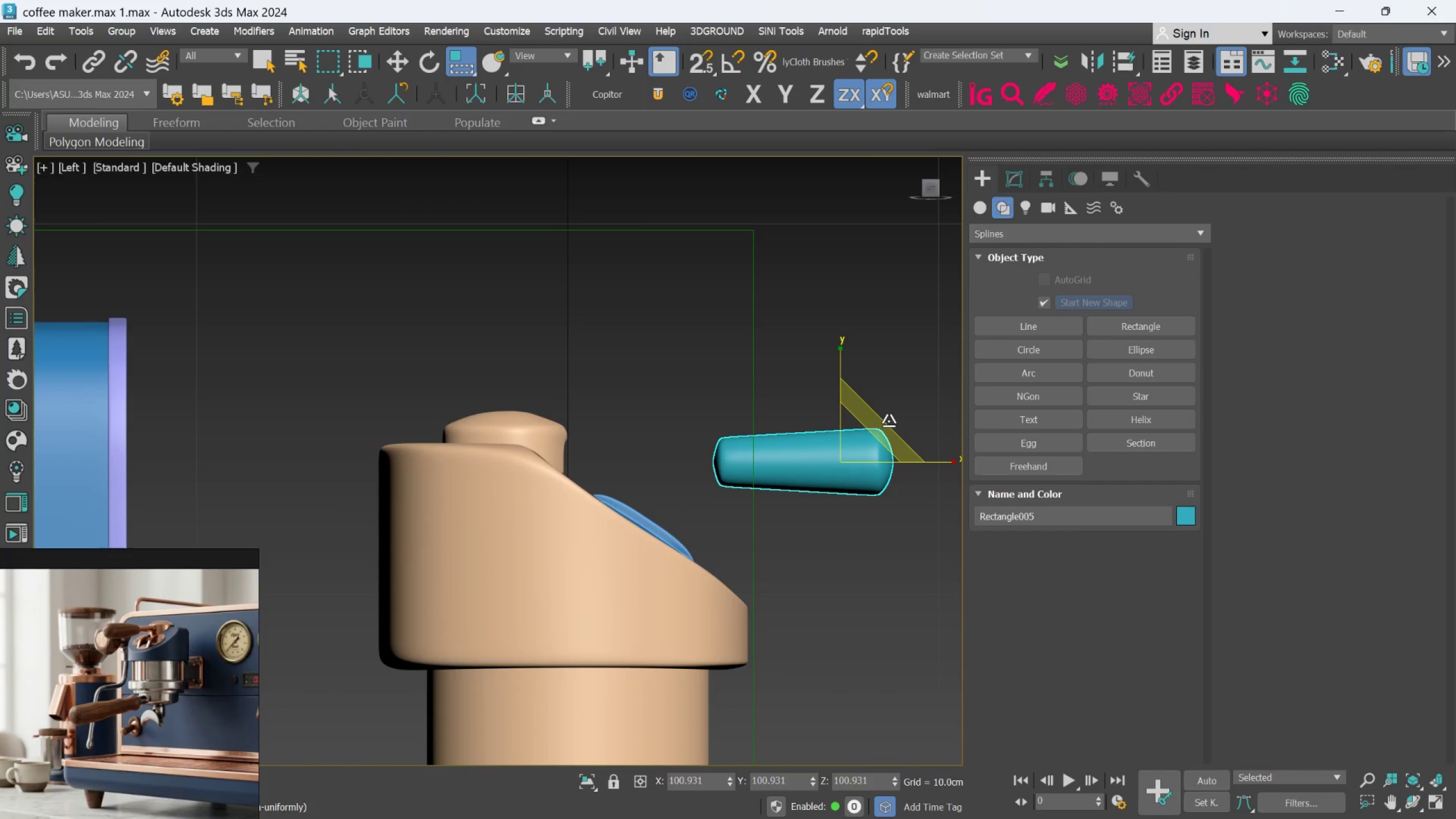 
key(W)
 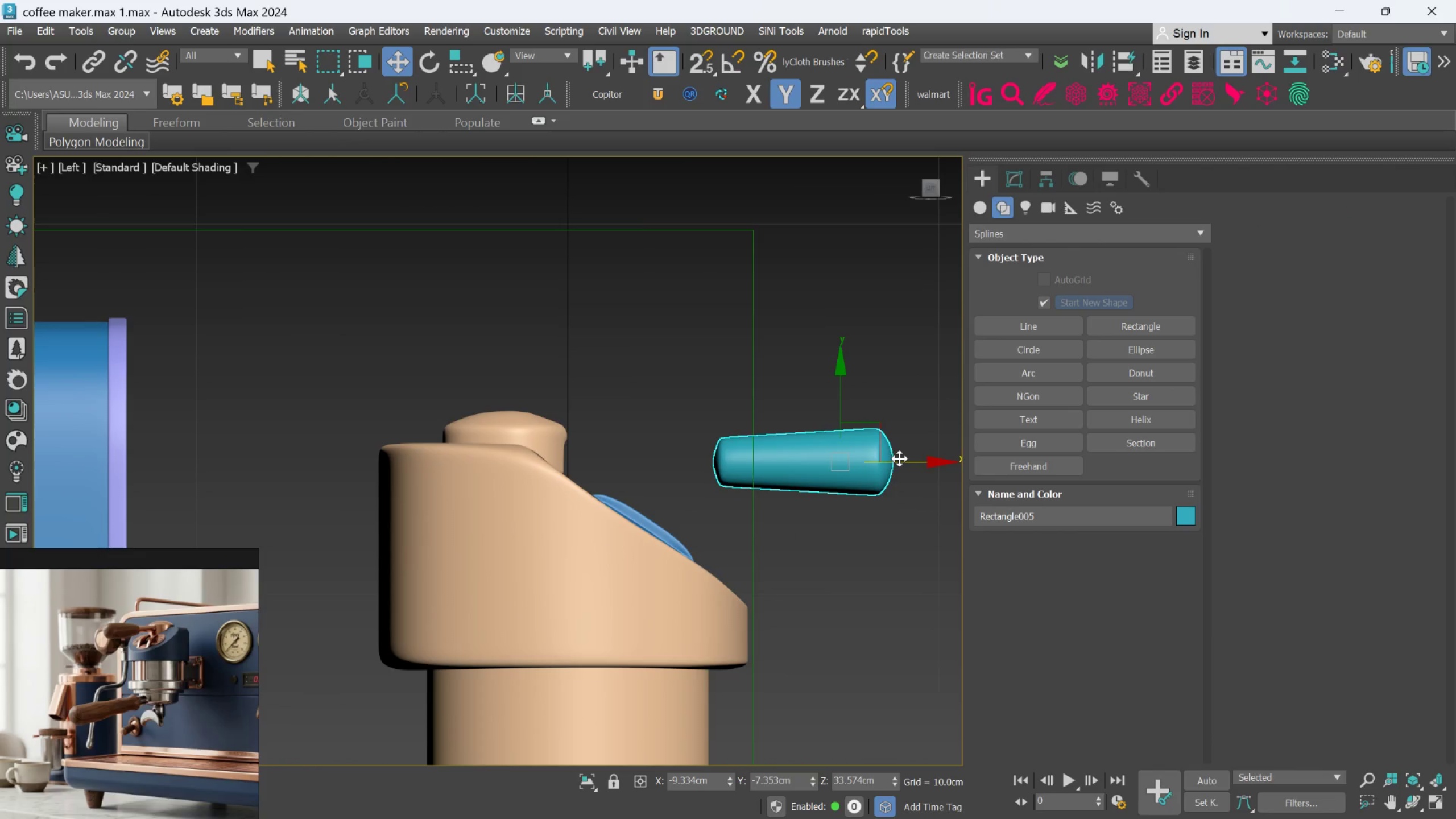 
left_click_drag(start_coordinate=[899, 458], to_coordinate=[884, 457])
 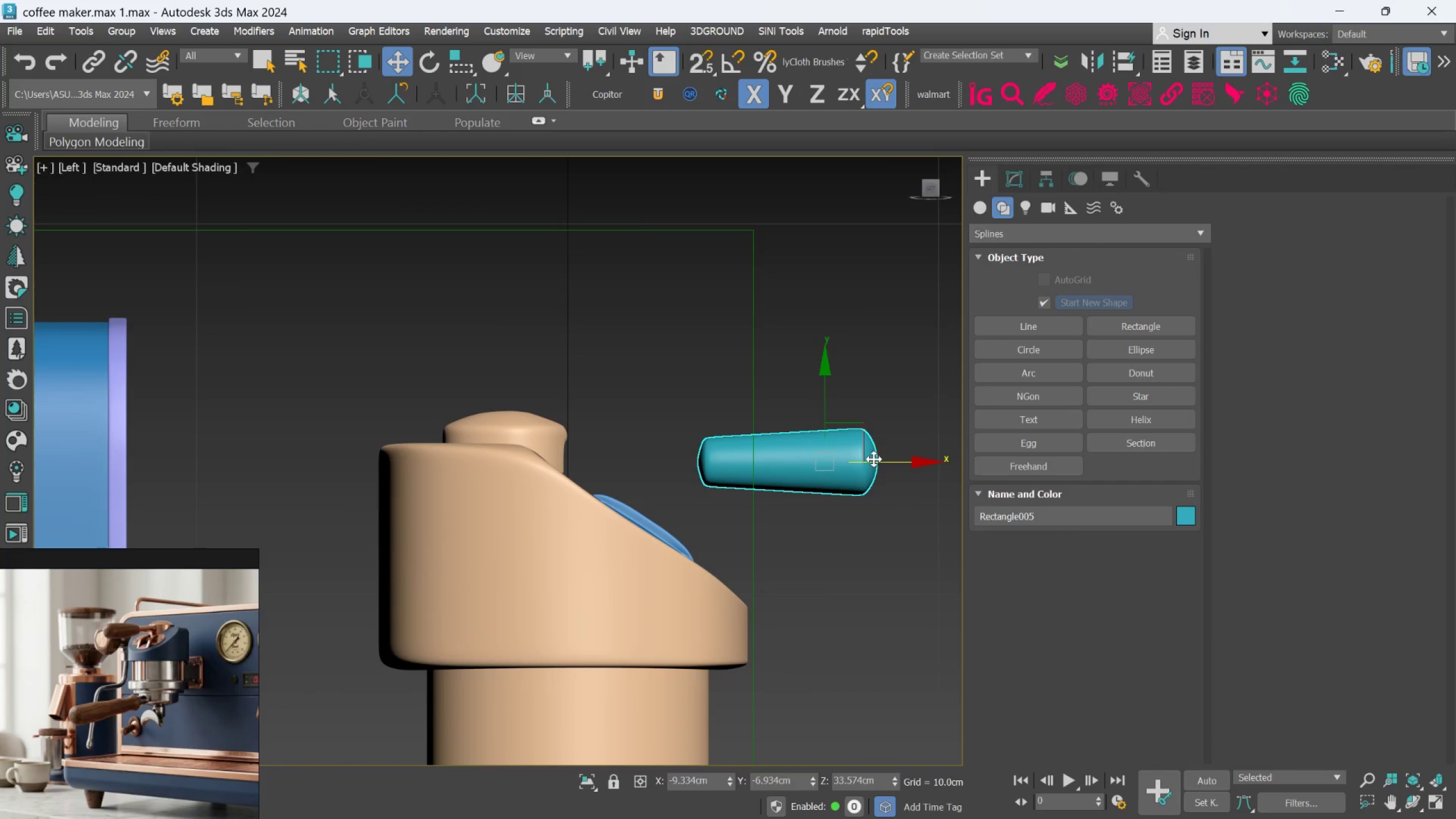 
scroll: coordinate [874, 459], scroll_direction: down, amount: 1.0
 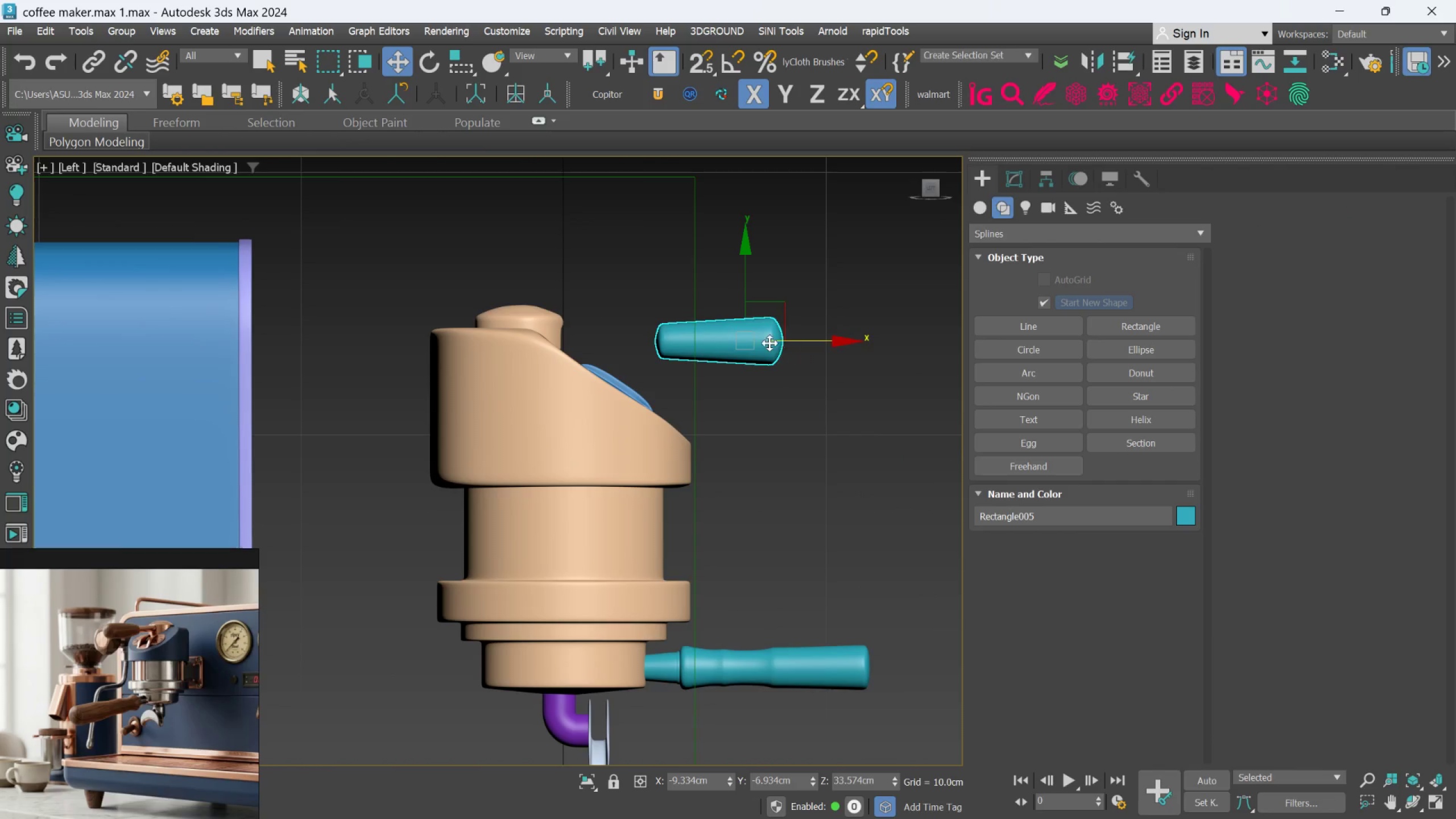 
scroll: coordinate [662, 355], scroll_direction: up, amount: 1.0
 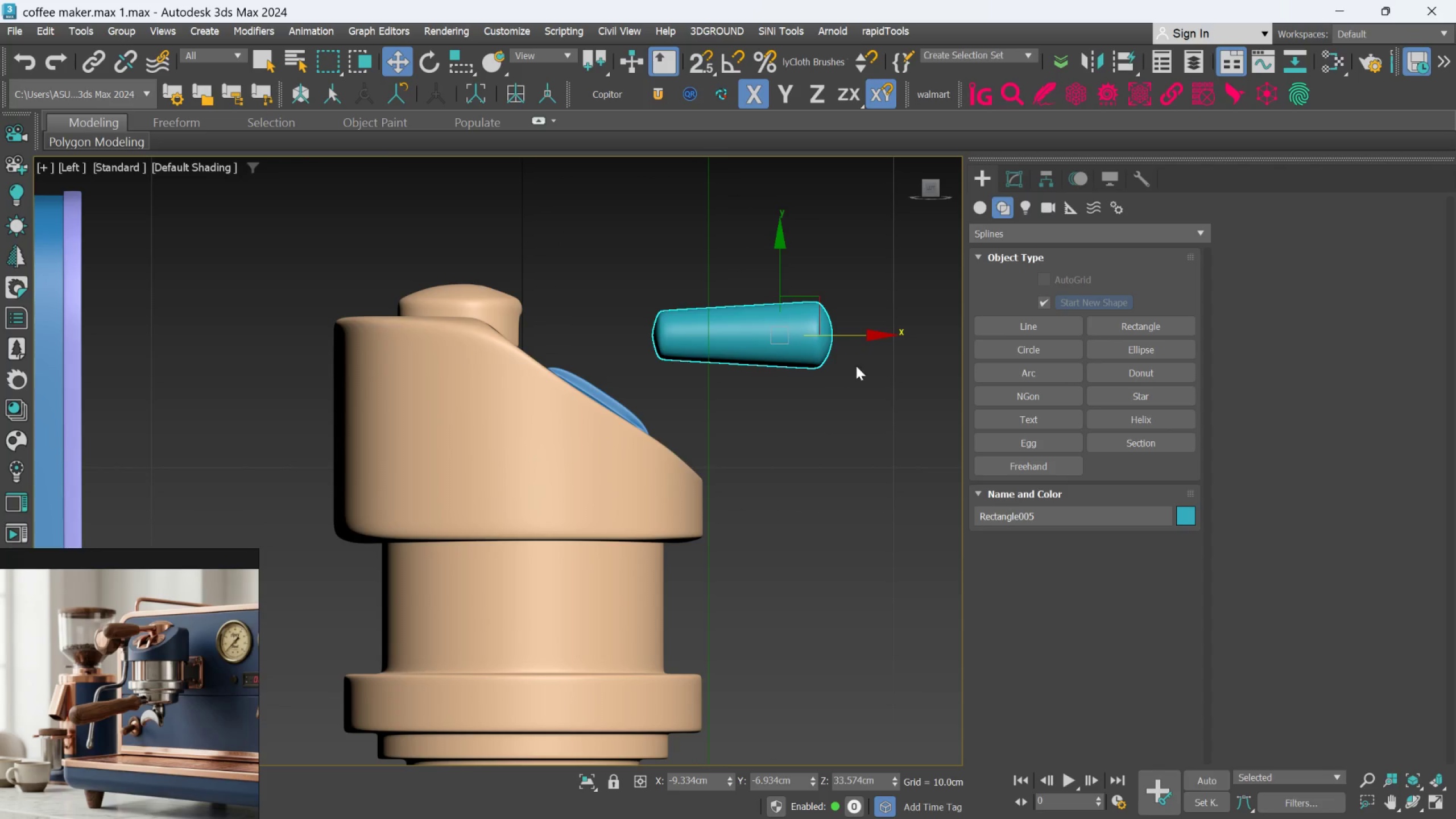 
hold_key(key=ShiftLeft, duration=1.5)
left_click_drag(start_coordinate=[873, 335], to_coordinate=[729, 307])
 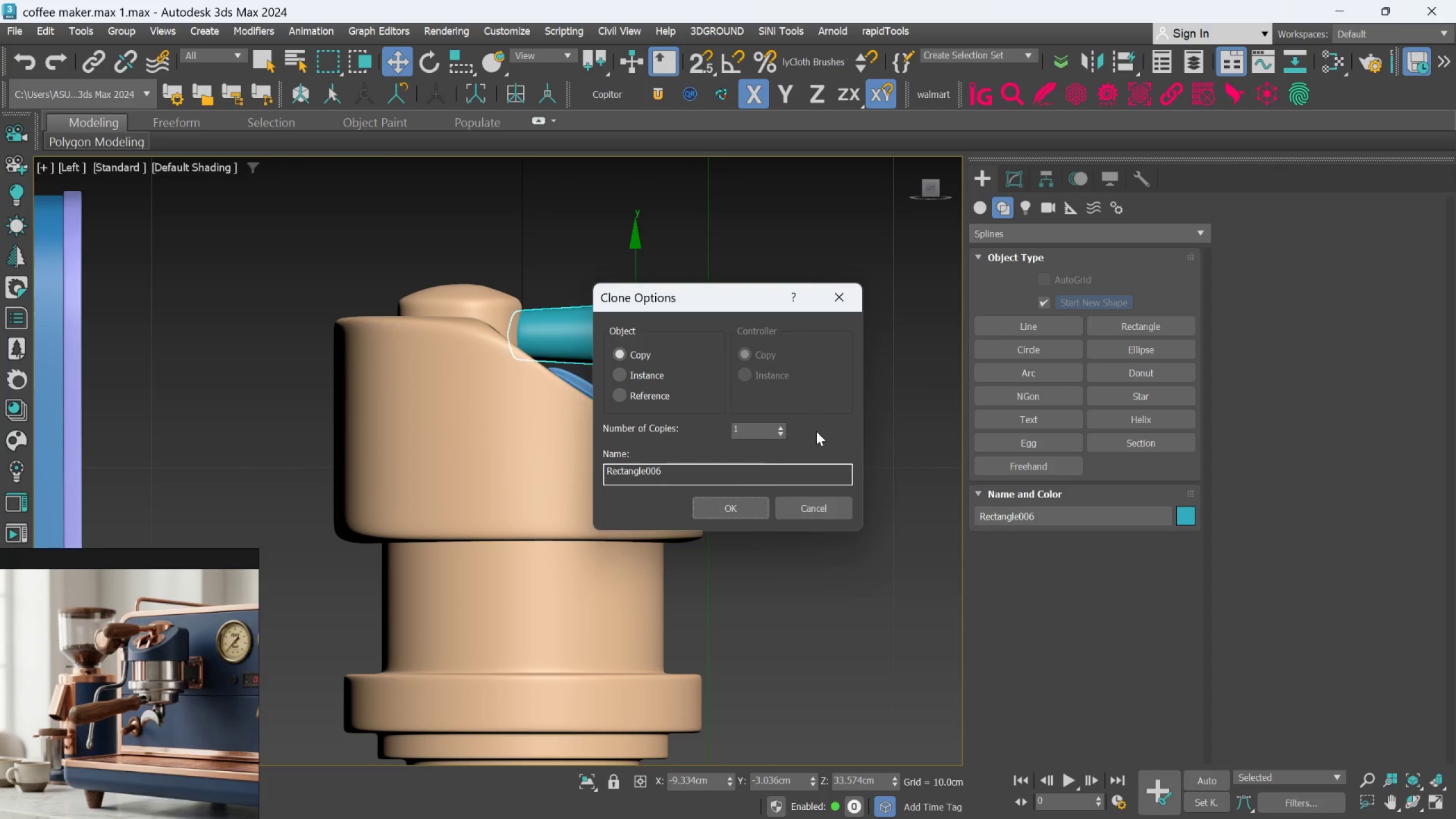 
key(Shift+ShiftLeft)
 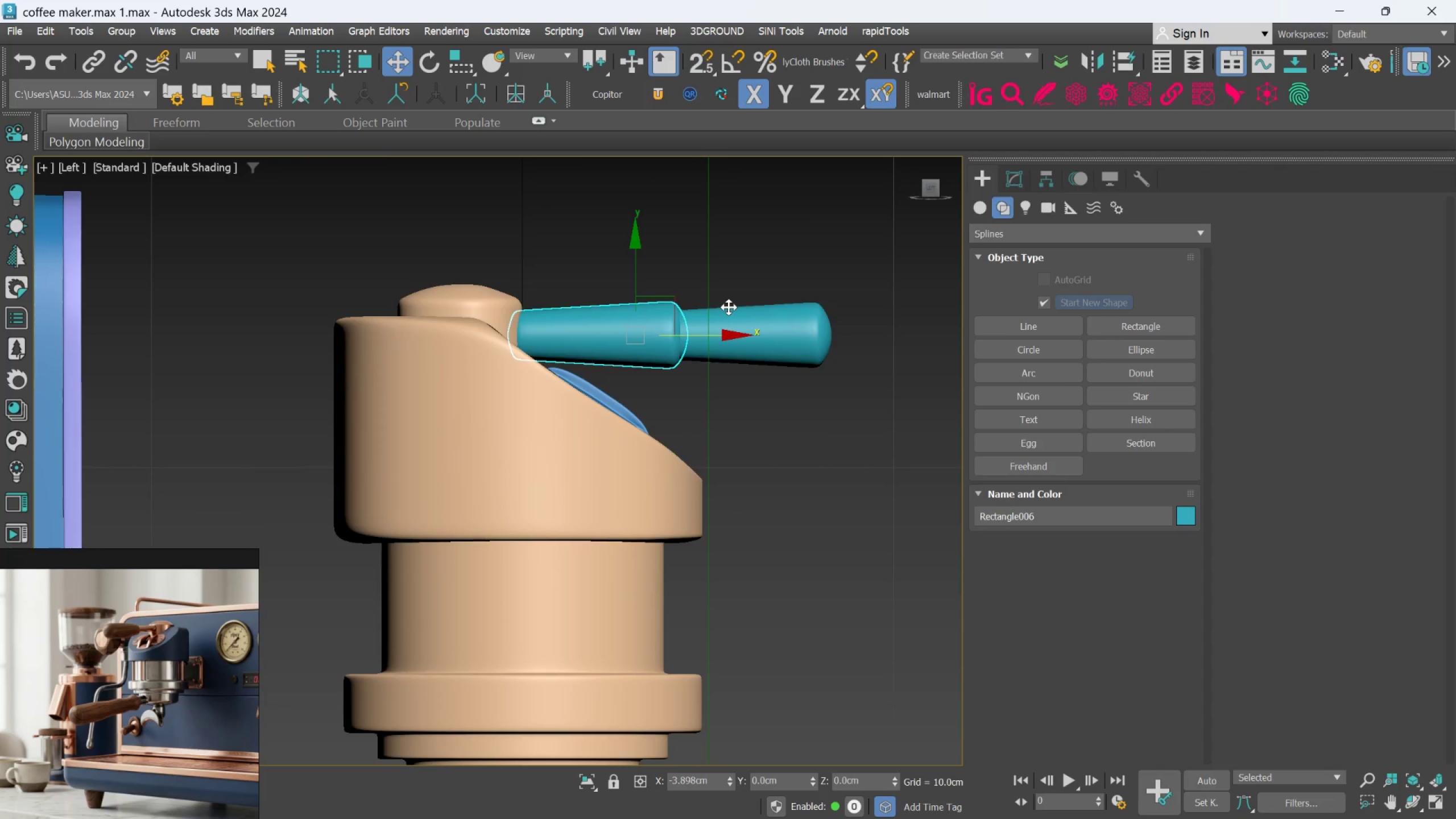 
key(Shift+ShiftLeft)
 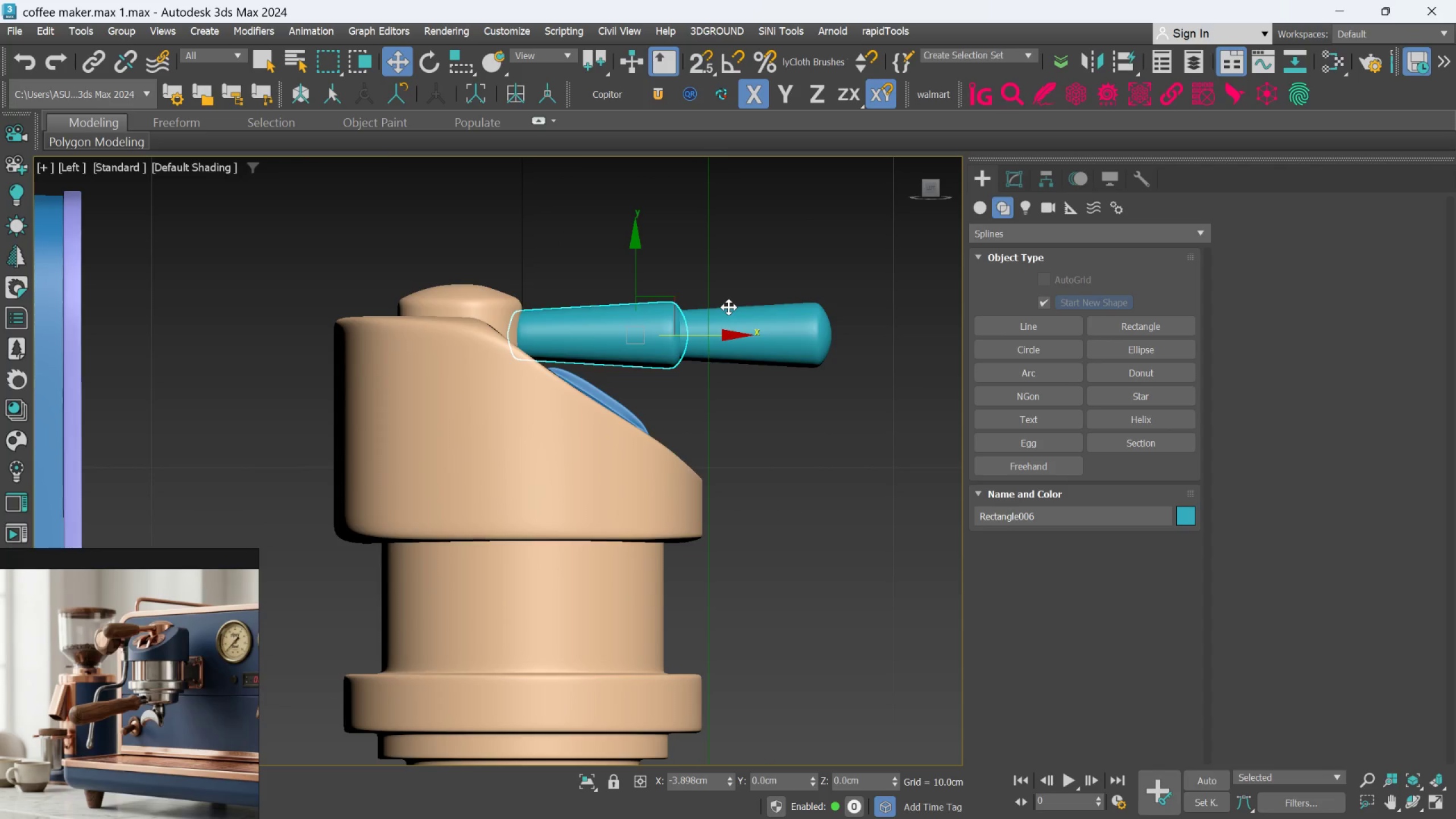 
key(Shift+ShiftLeft)
 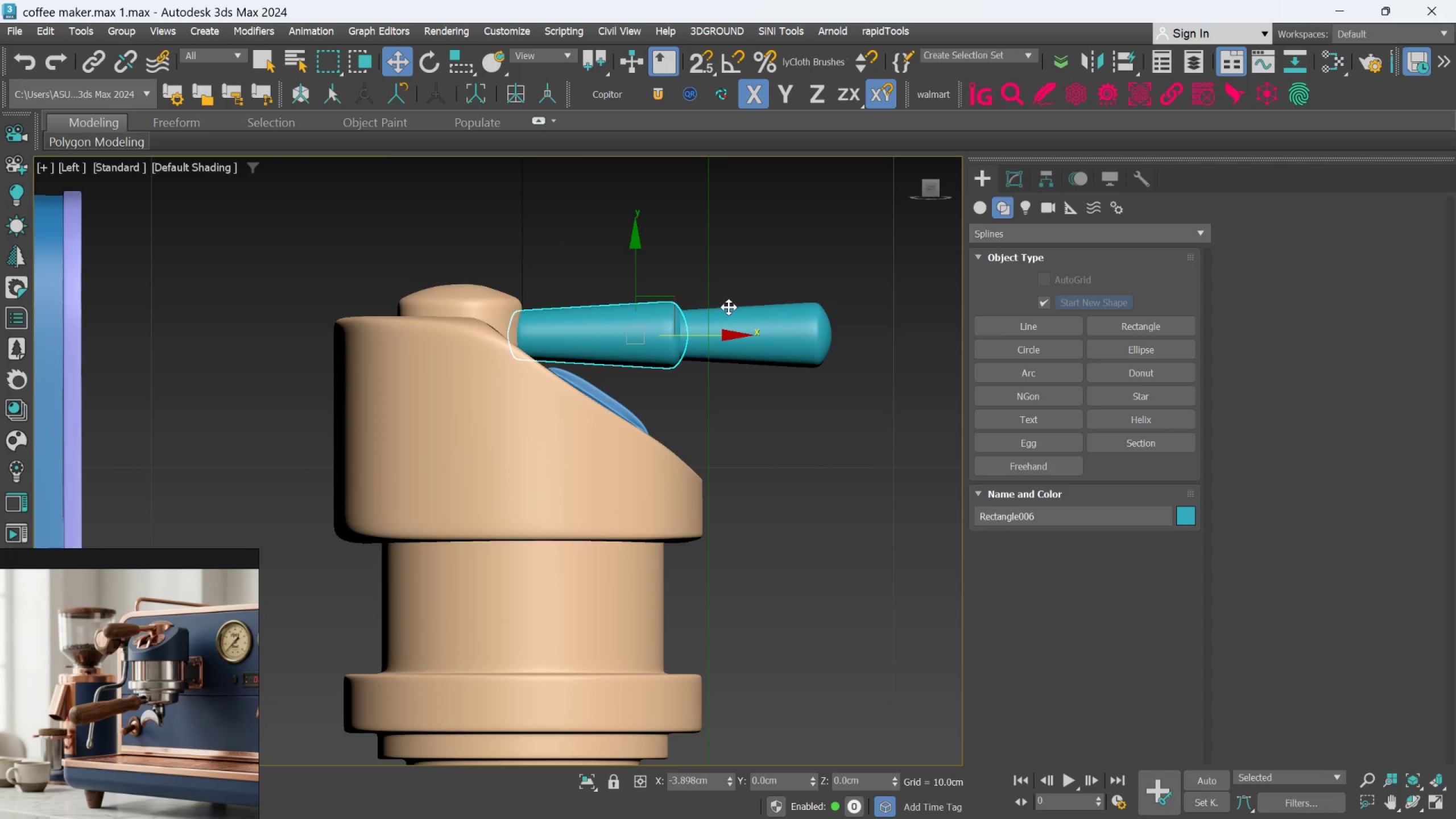 
key(Shift+ShiftLeft)
 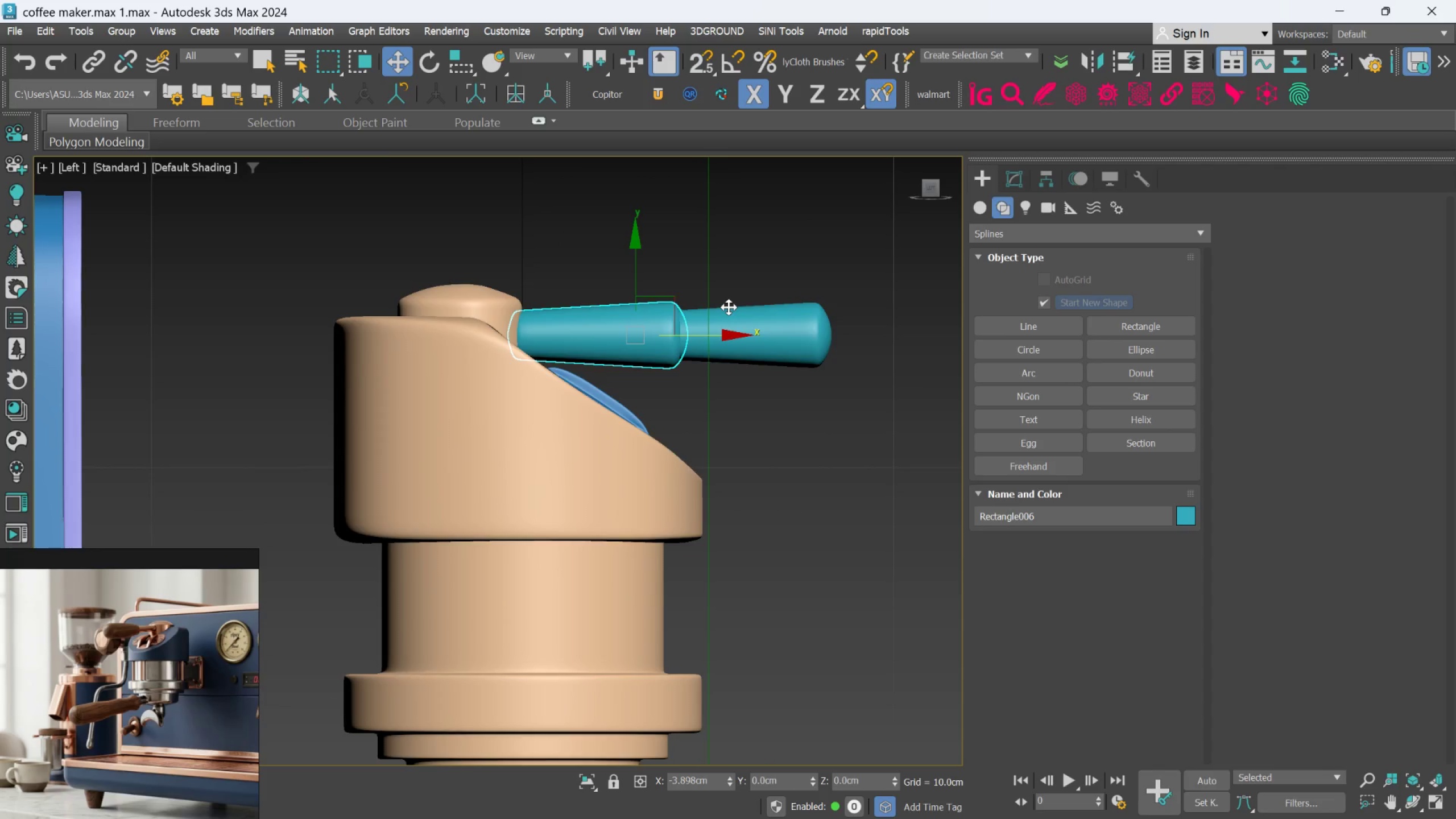 
key(Shift+ShiftLeft)
 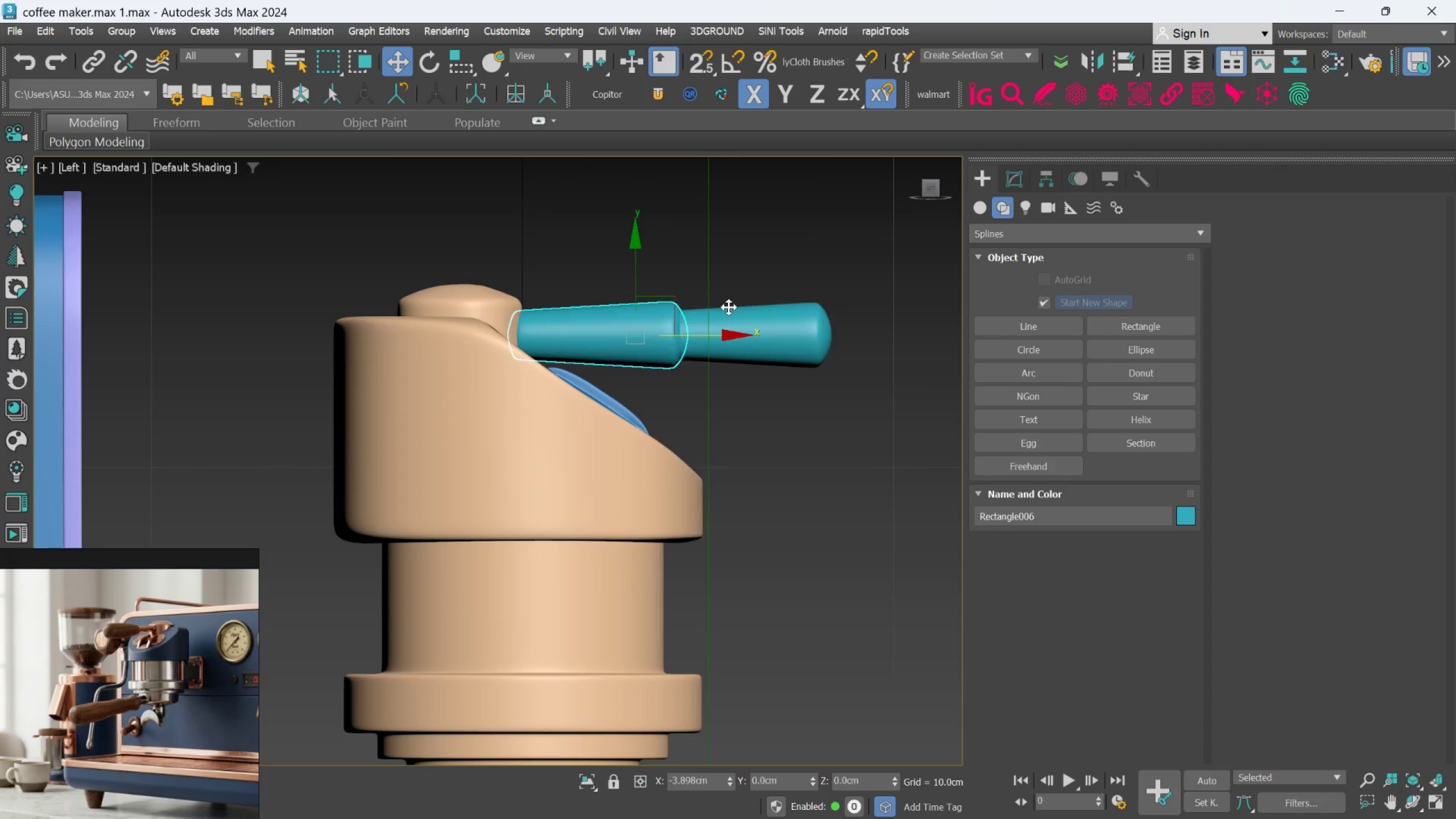 
key(Shift+ShiftLeft)
 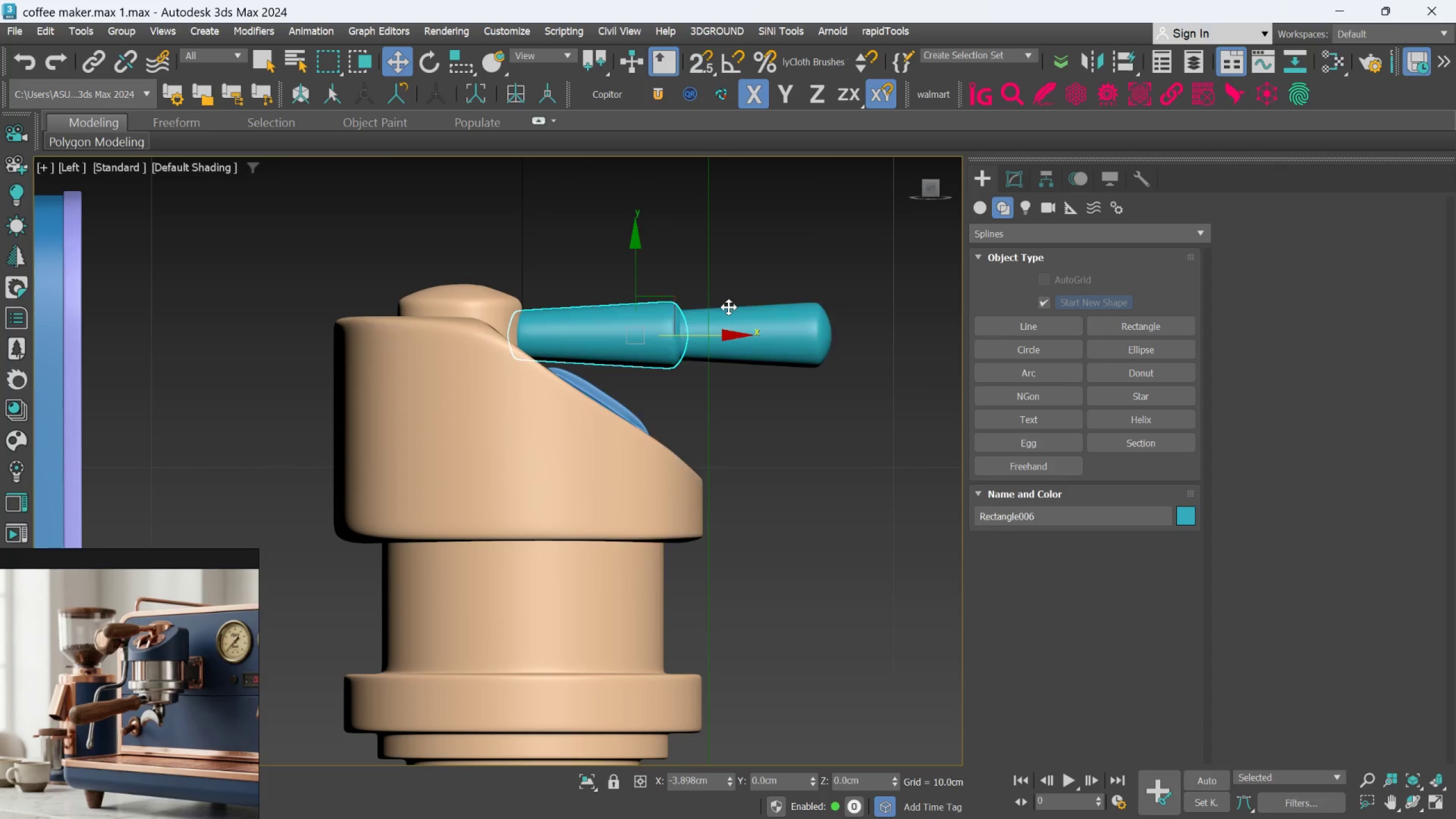 
key(Shift+ShiftLeft)
 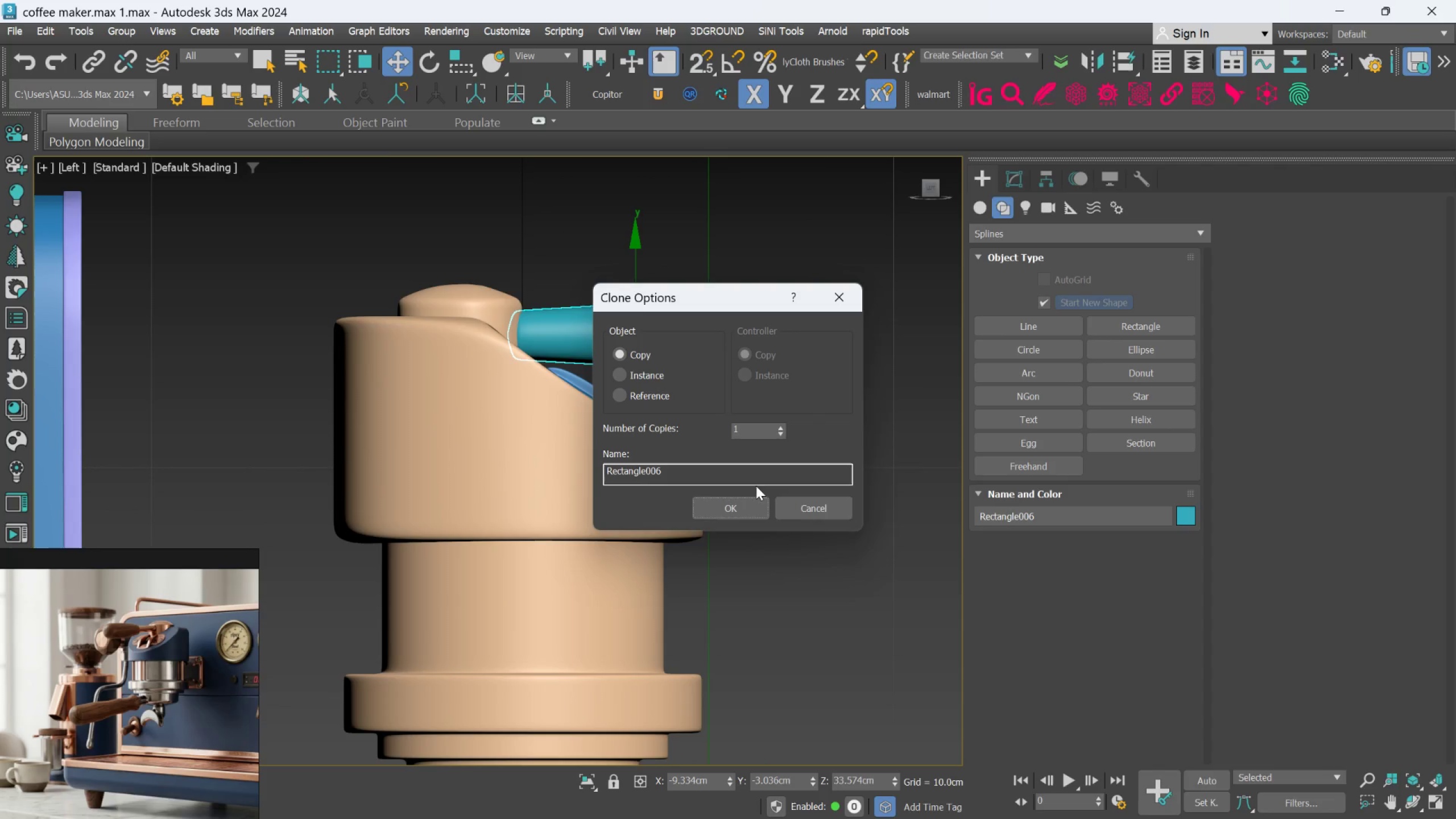 
left_click([747, 500])
 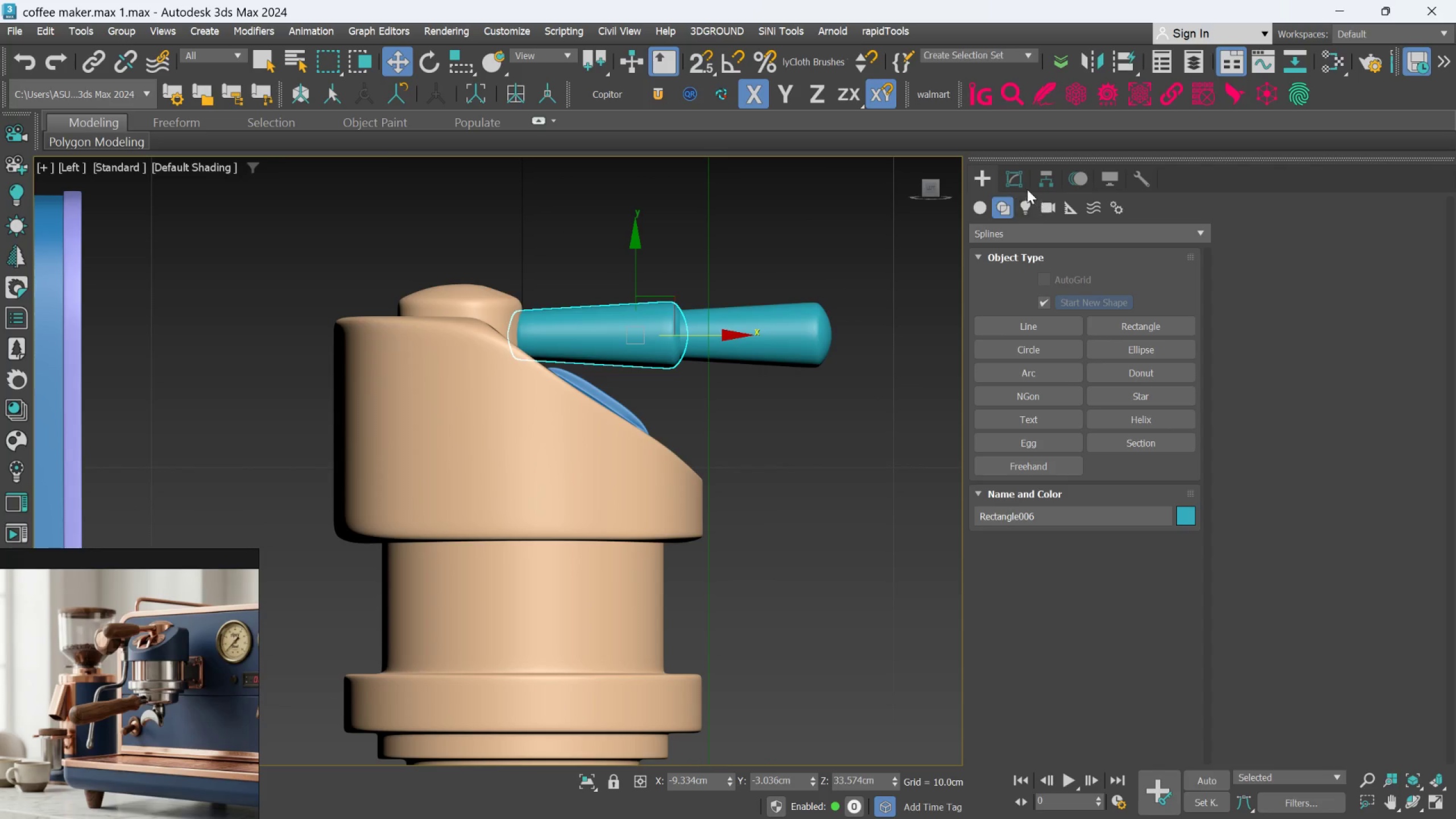 
left_click([1017, 181])
 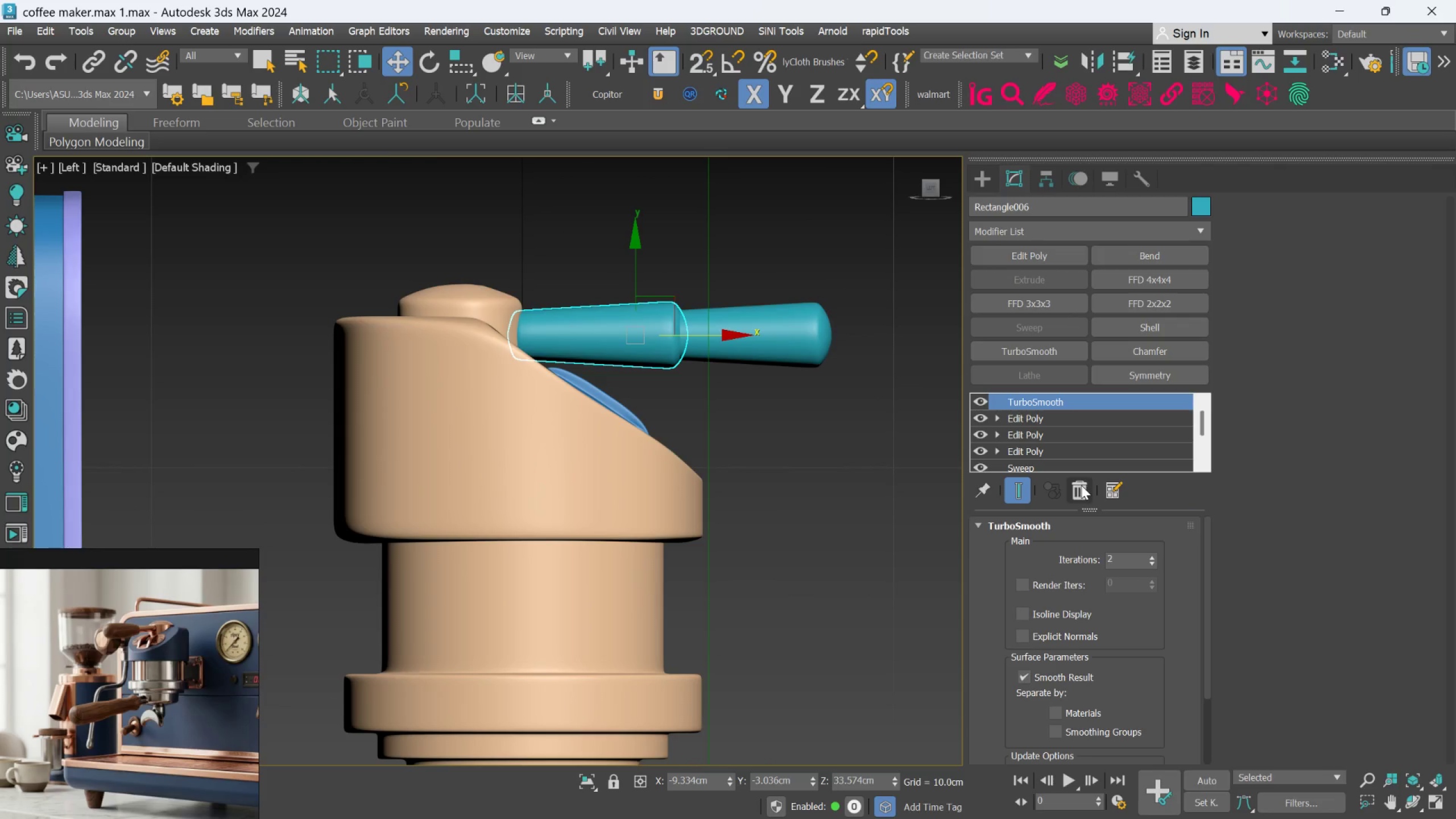 
double_click([1081, 485])
 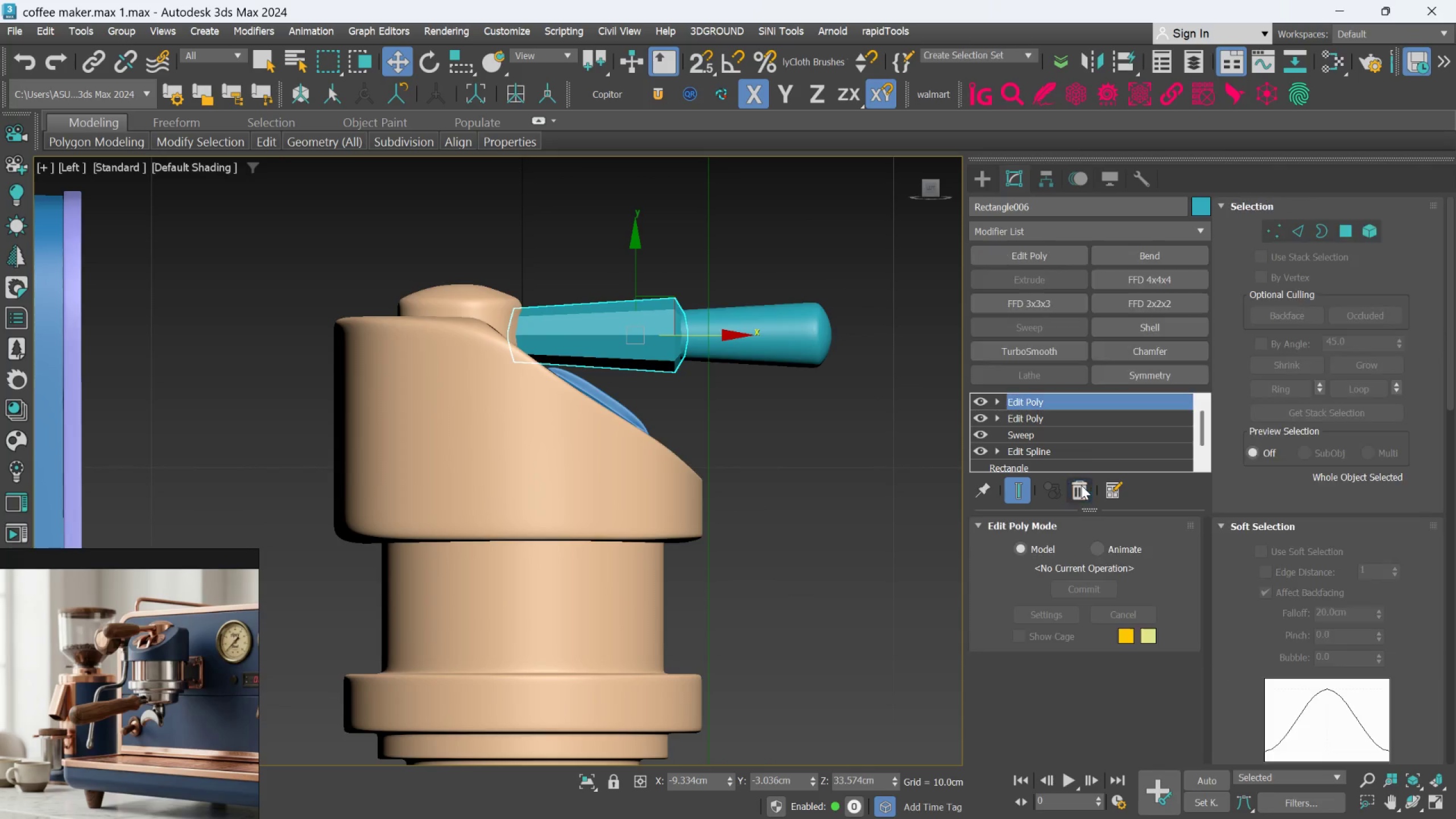 
left_click([1081, 485])
 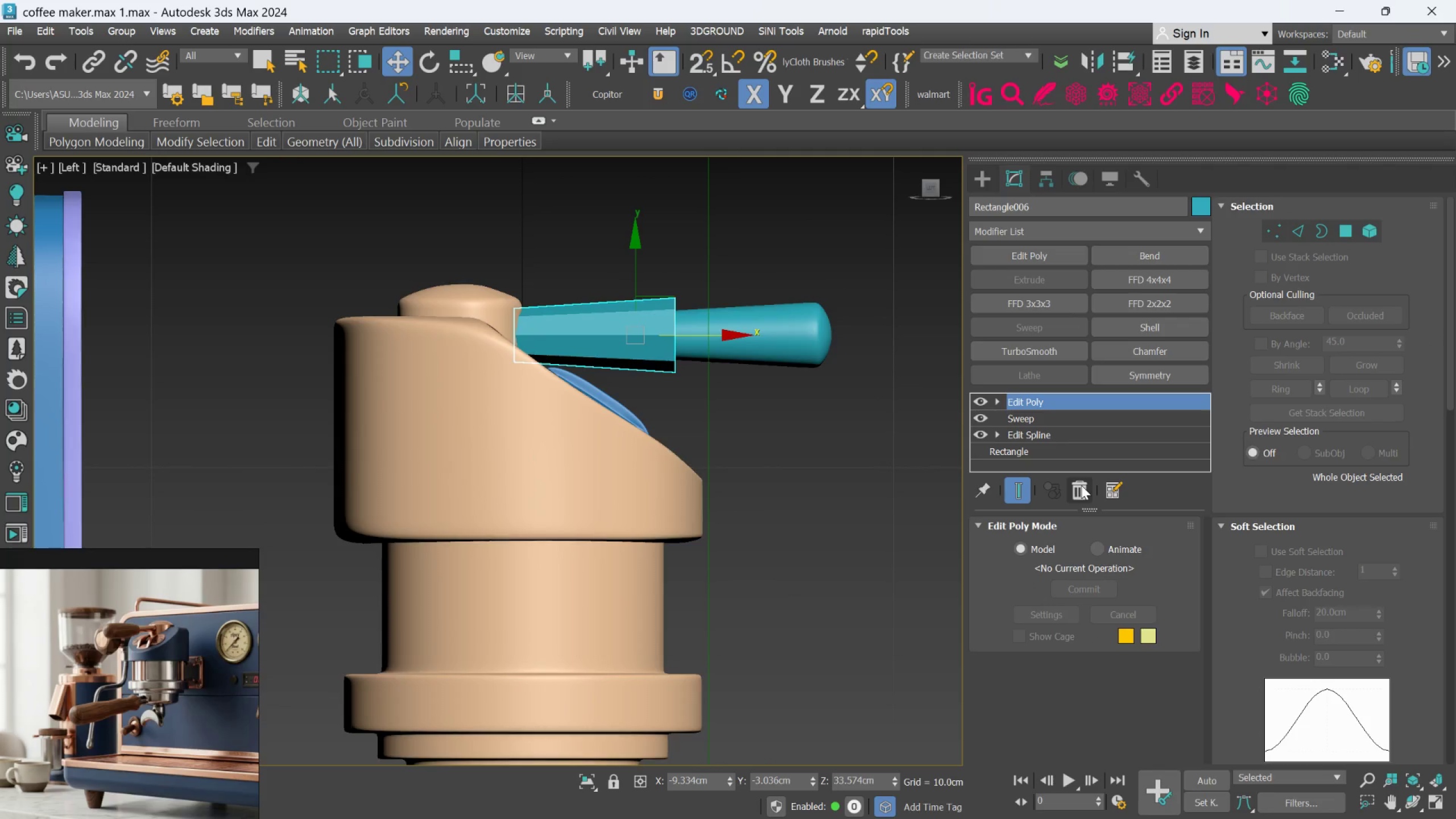 
left_click([1081, 485])
 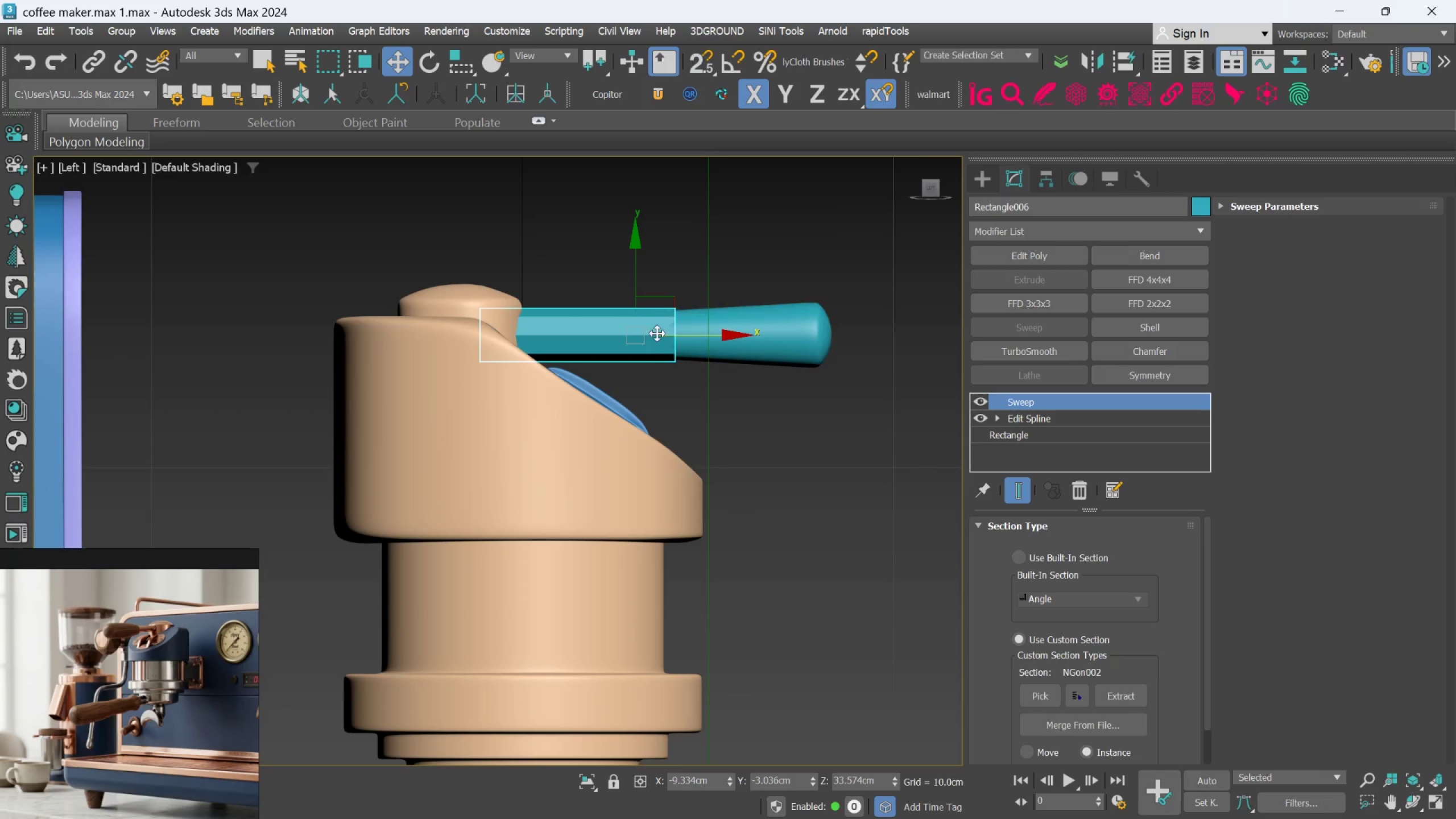 
key(R)
 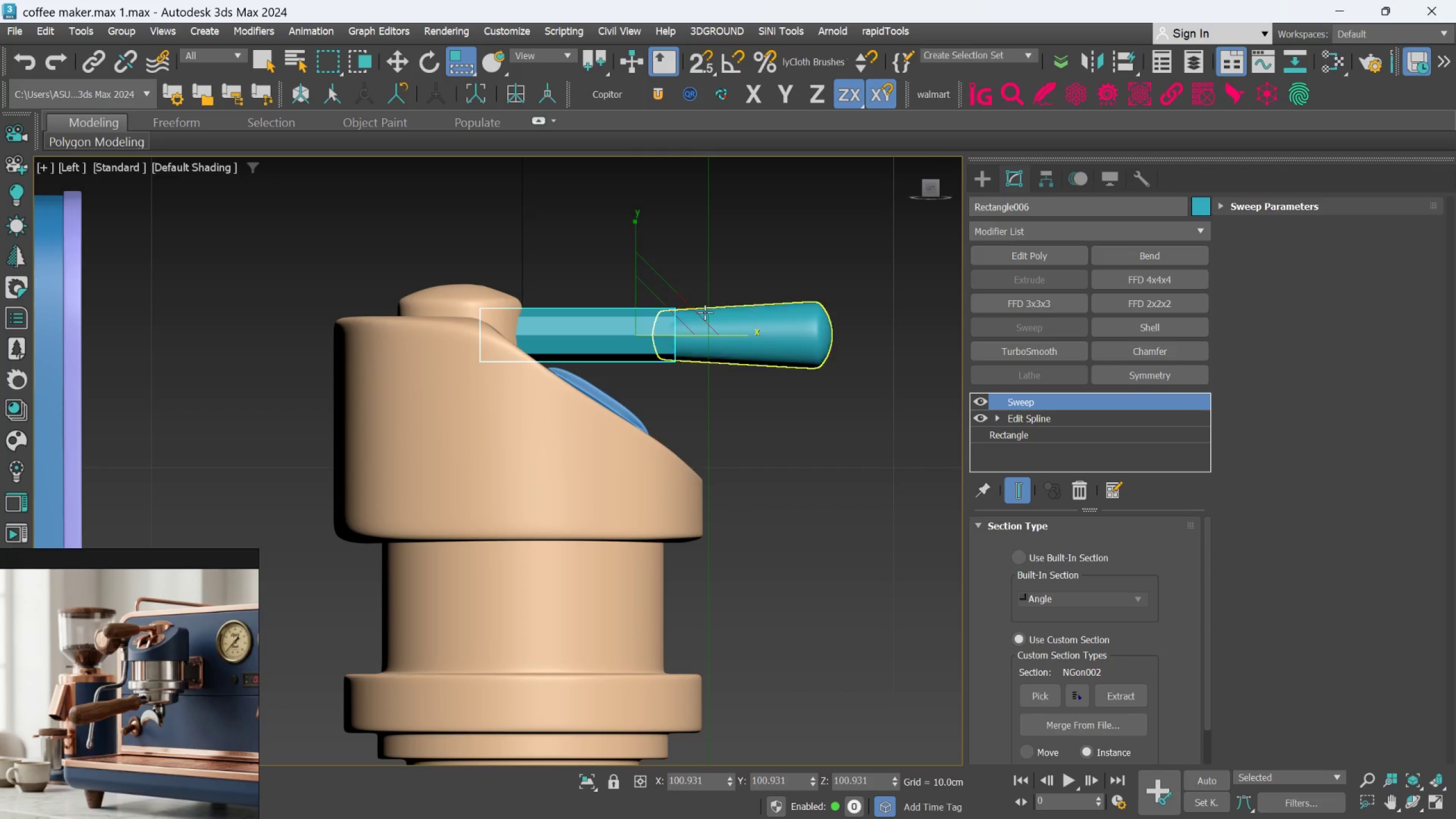 
left_click([978, 176])
 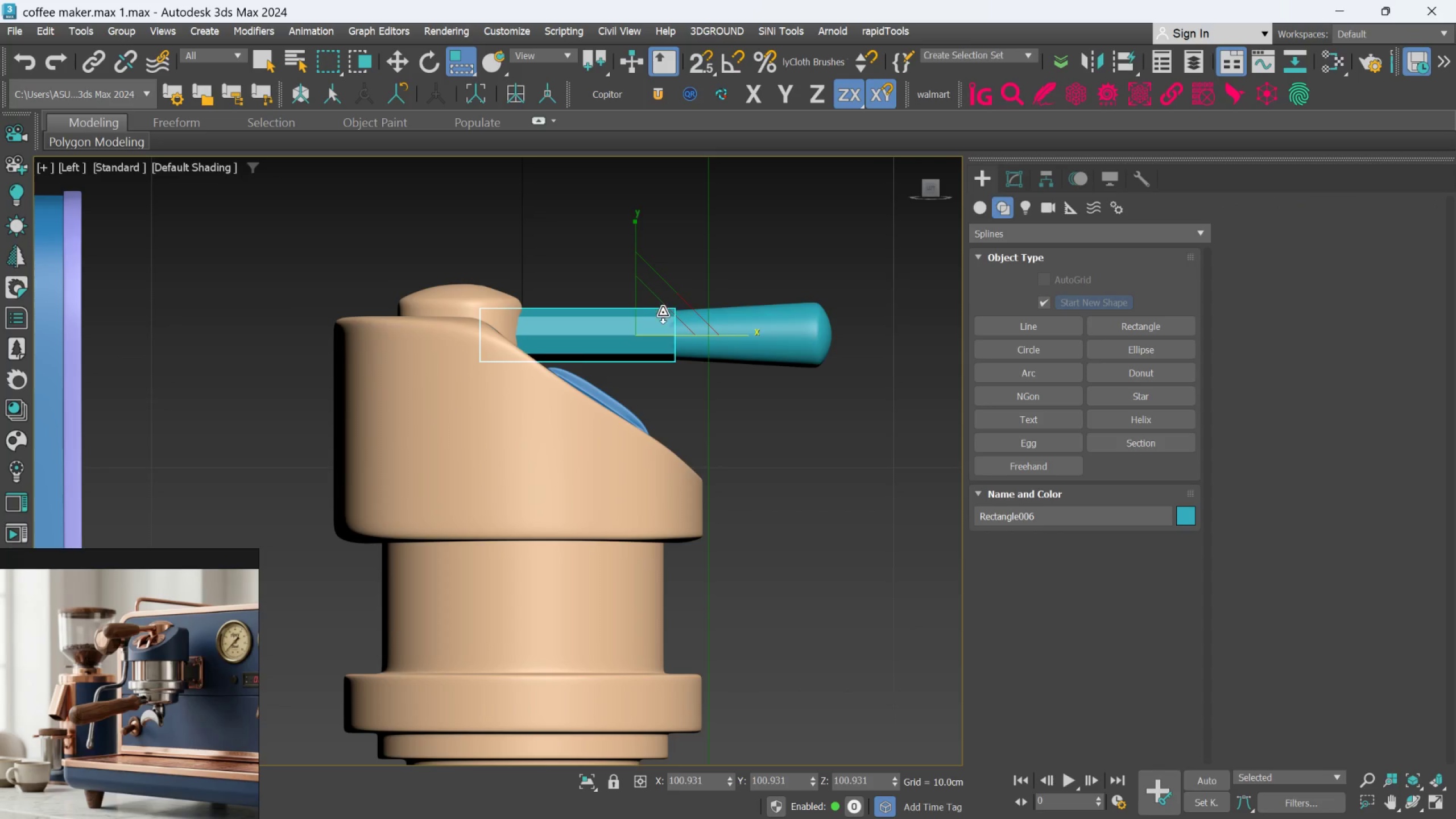 
left_click_drag(start_coordinate=[657, 313], to_coordinate=[658, 322])
 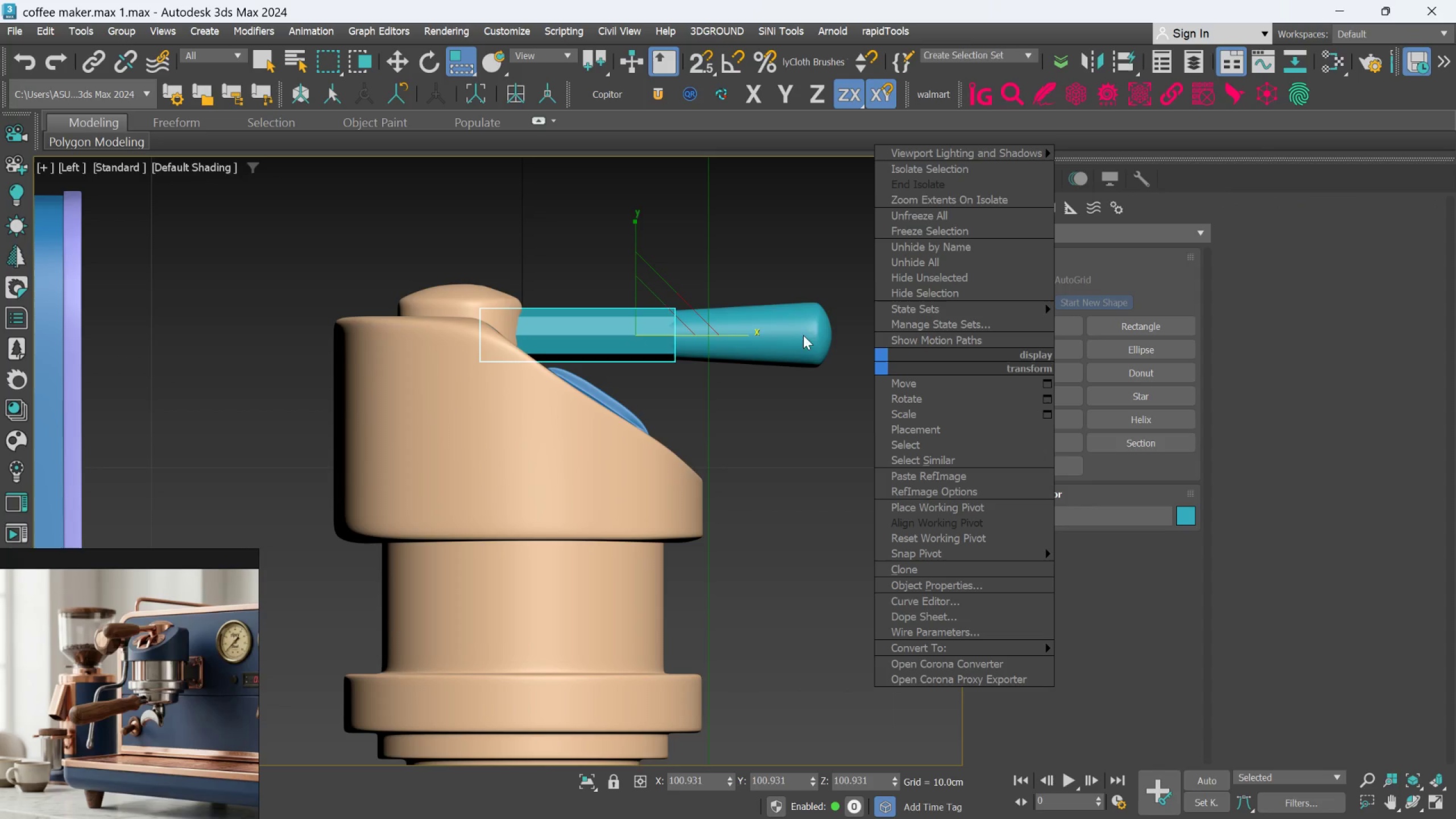 
left_click([811, 390])
 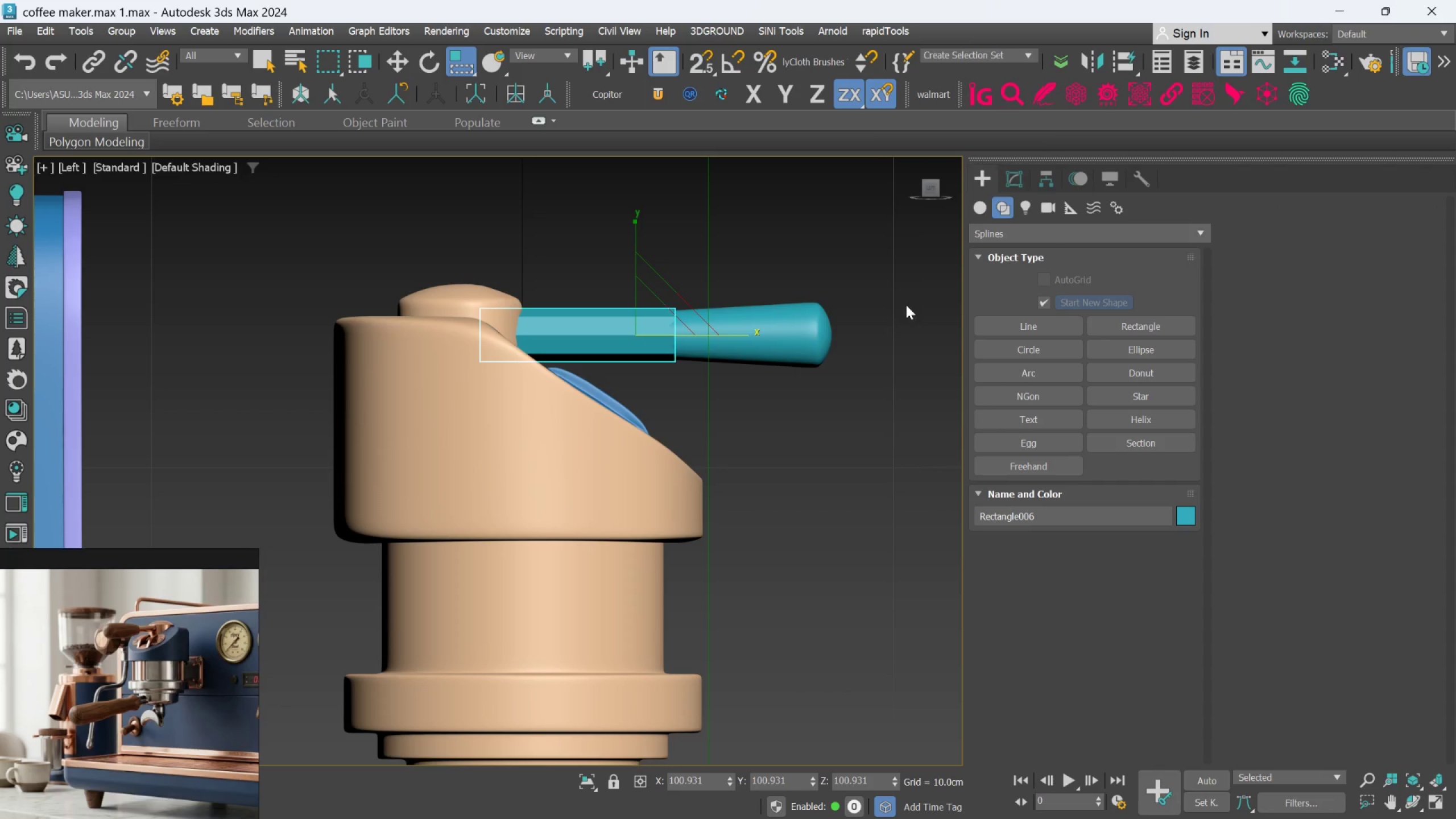 
scroll: coordinate [861, 318], scroll_direction: down, amount: 2.0
 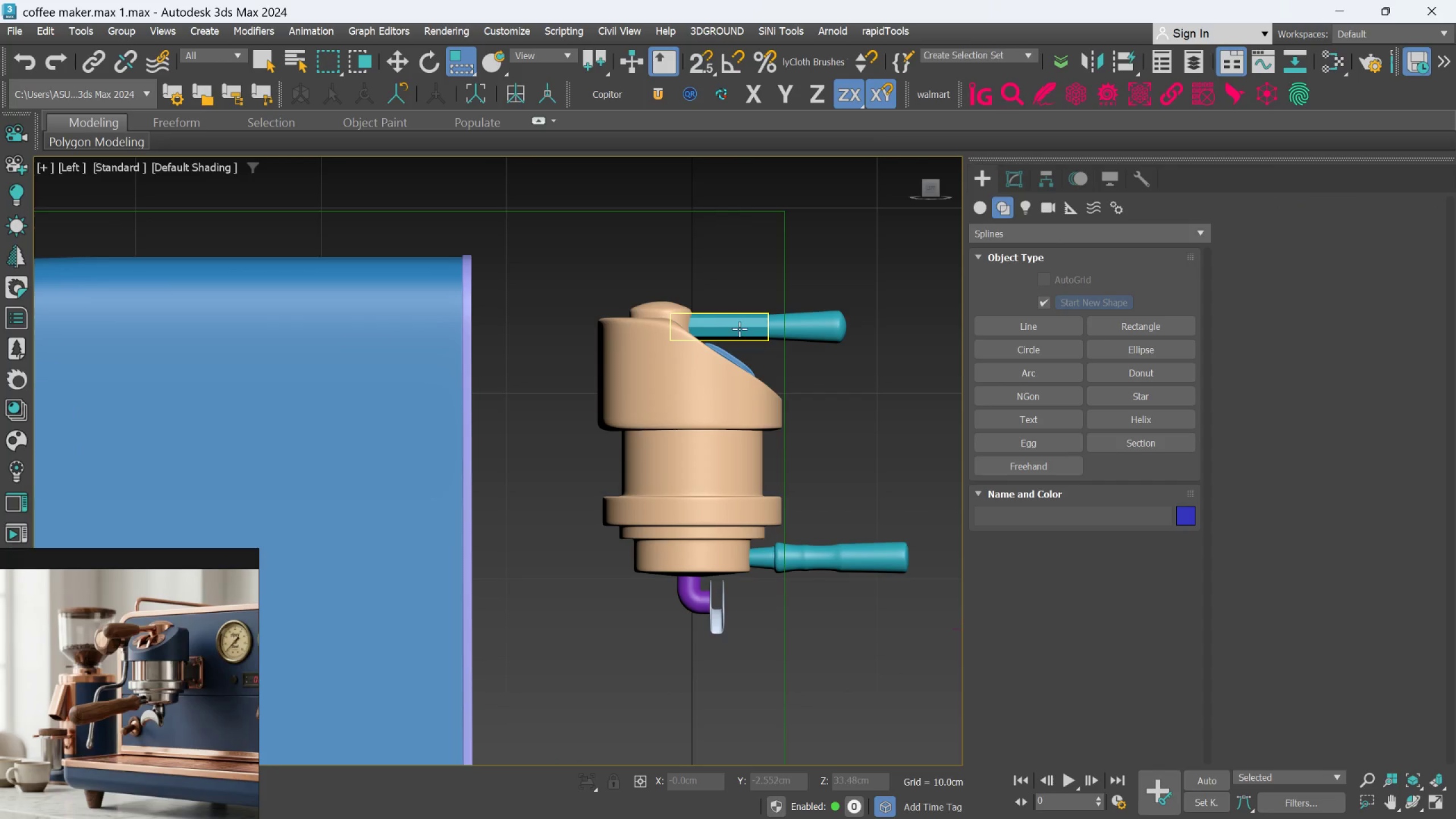 
left_click([739, 329])
 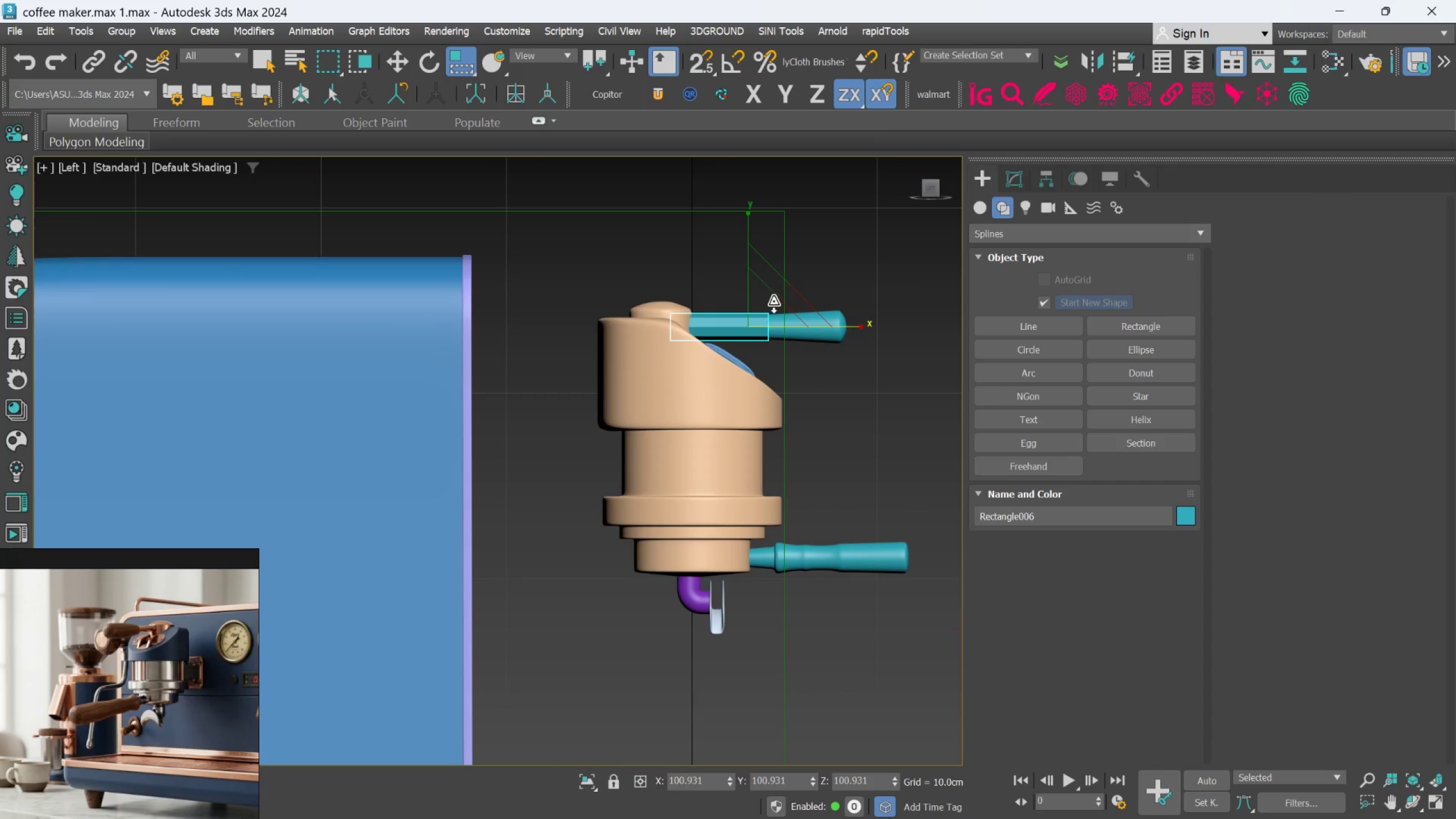 
left_click_drag(start_coordinate=[773, 303], to_coordinate=[782, 348])
 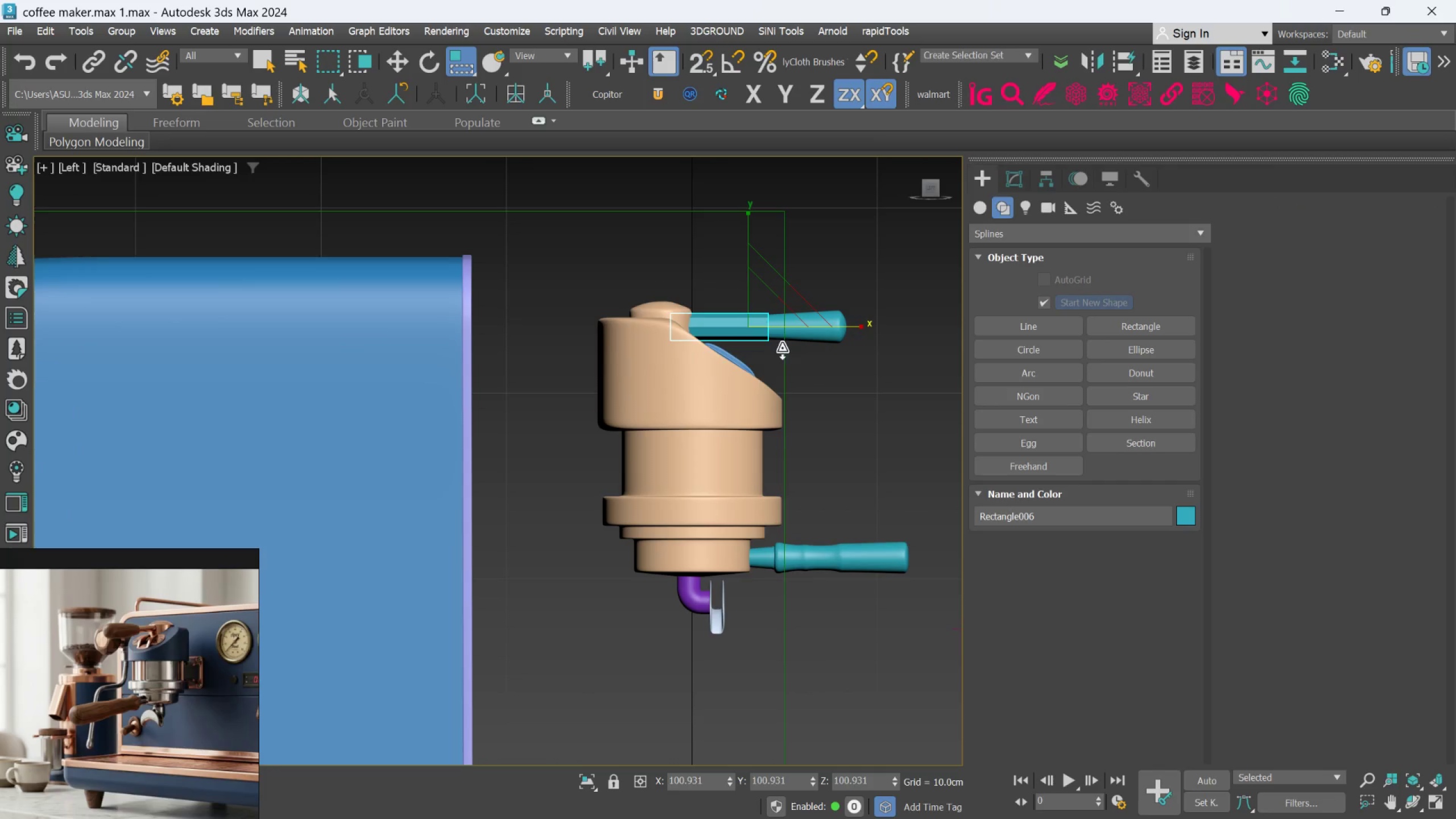 
hold_key(key=AltLeft, duration=0.74)
 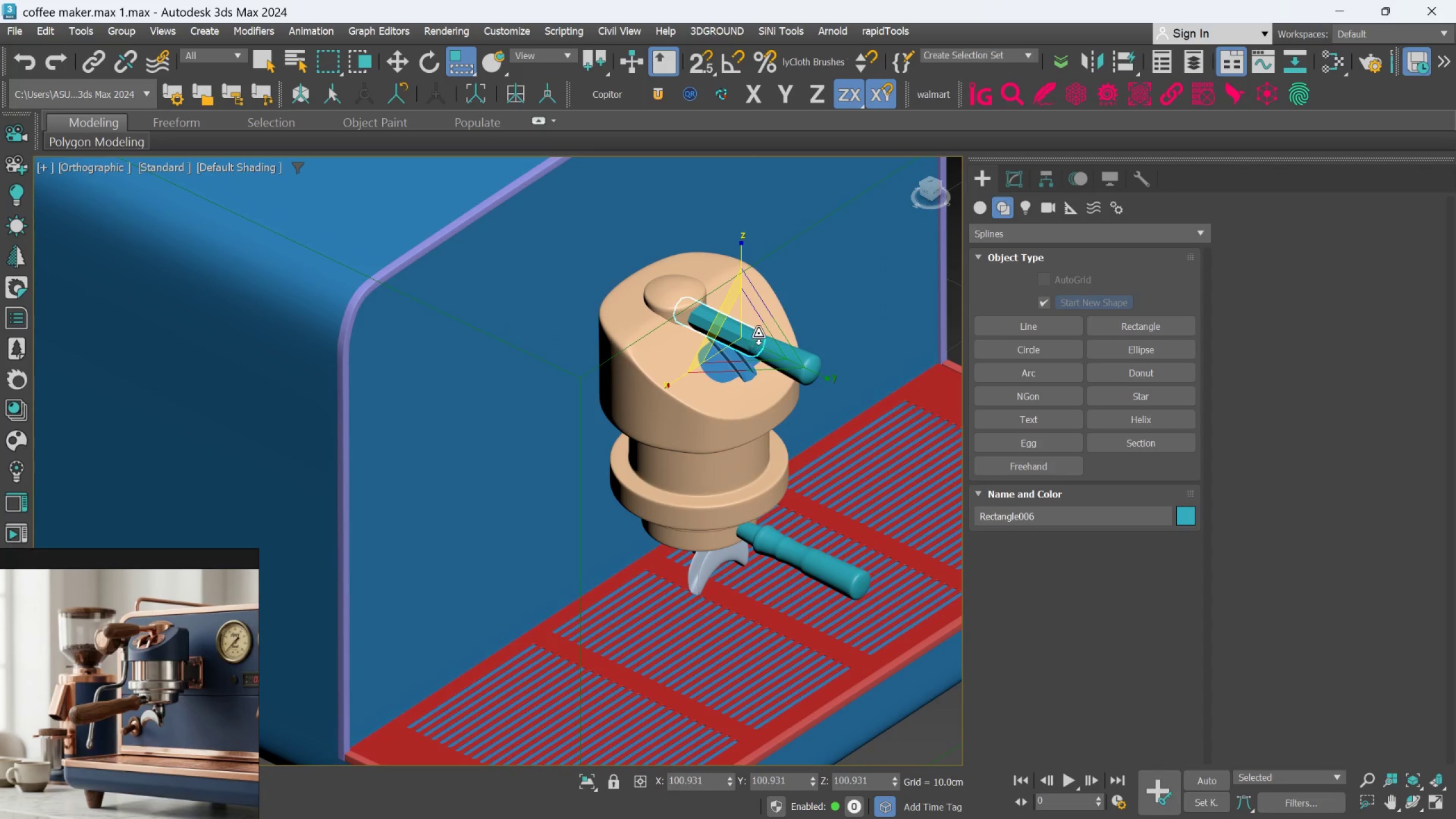 
key(Control+Z)
 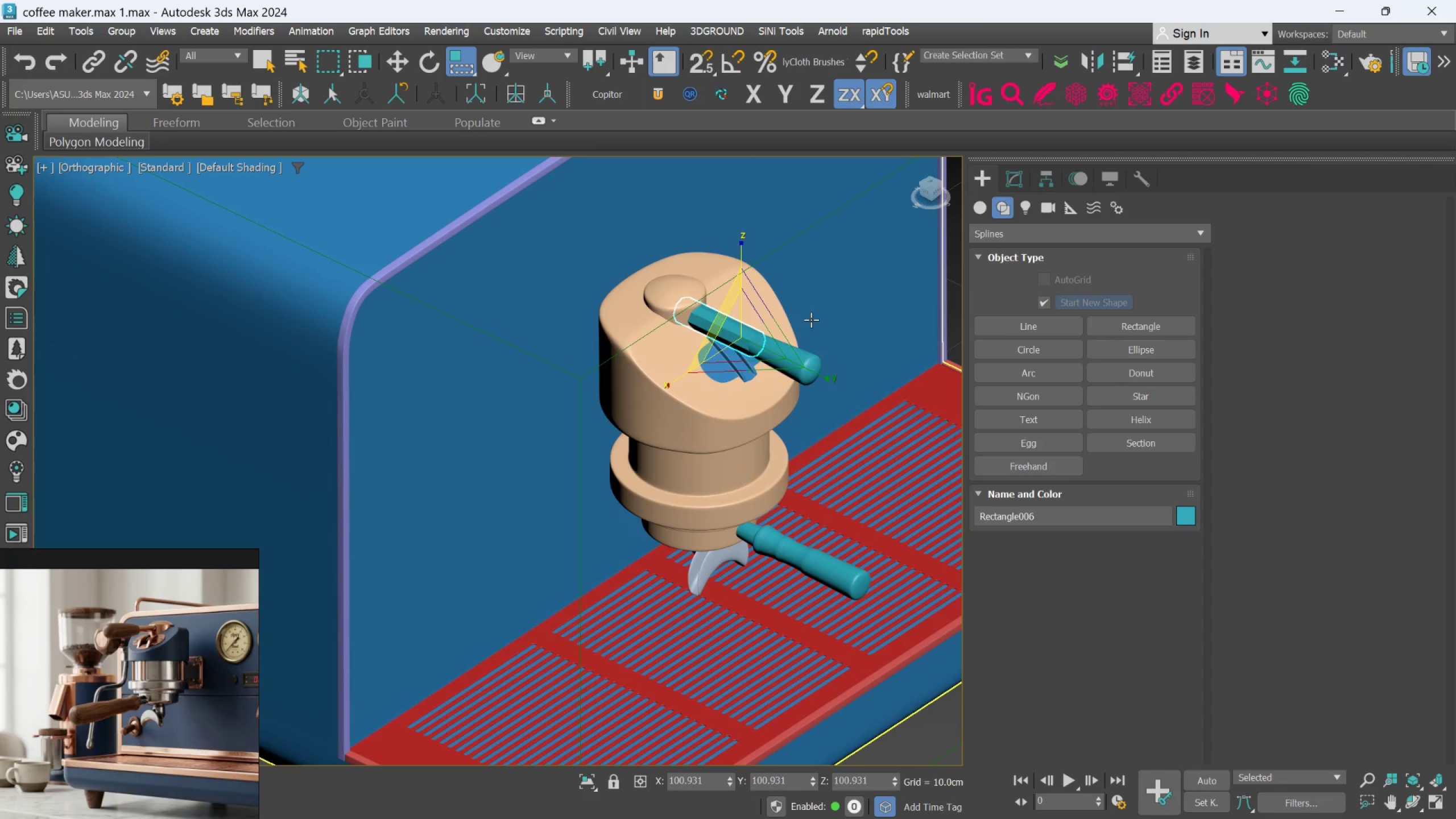 
key(Control+Z)
 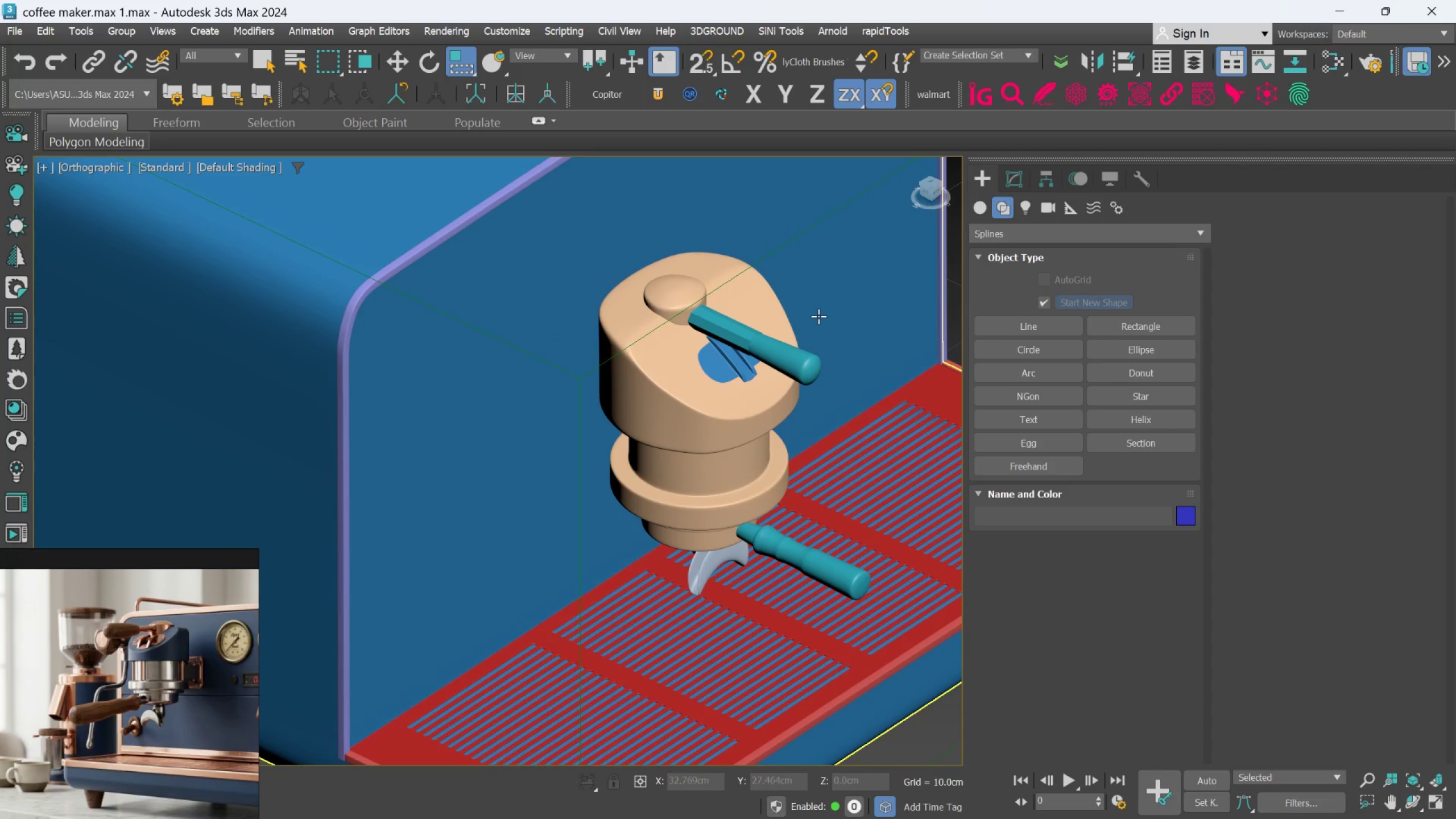 
key(Control+Z)
 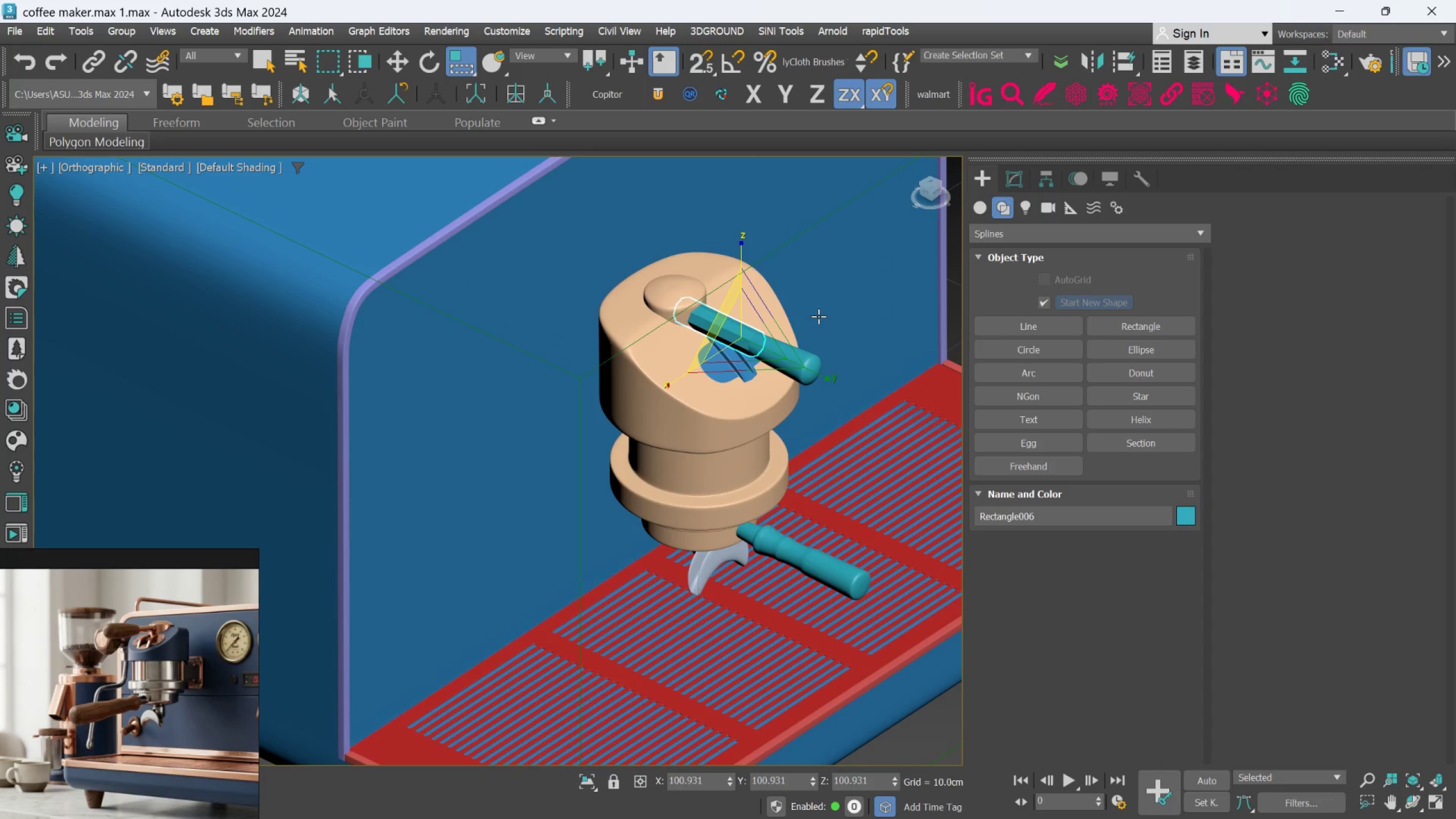 
key(Control+Z)
 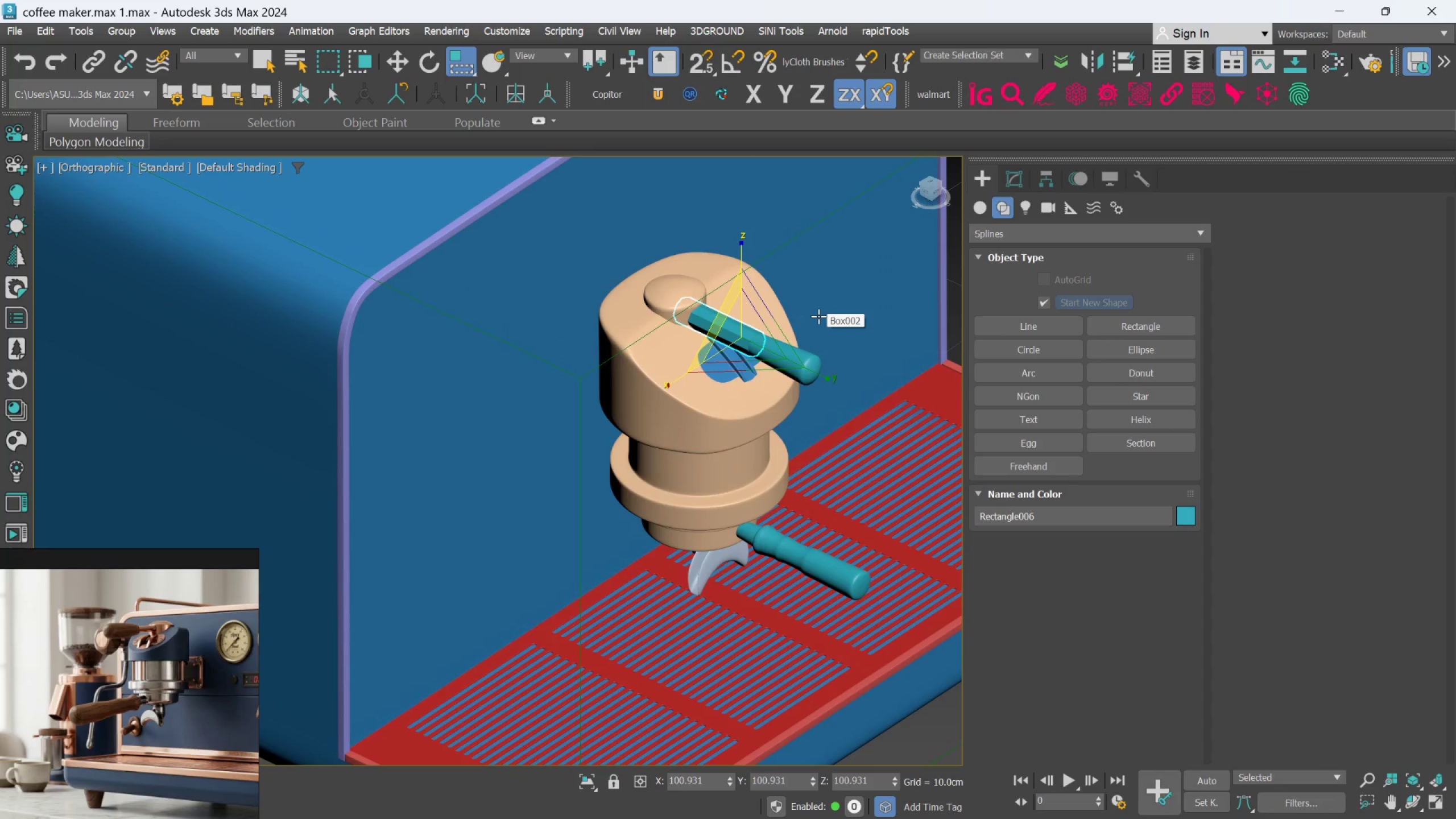 
key(Control+Z)
 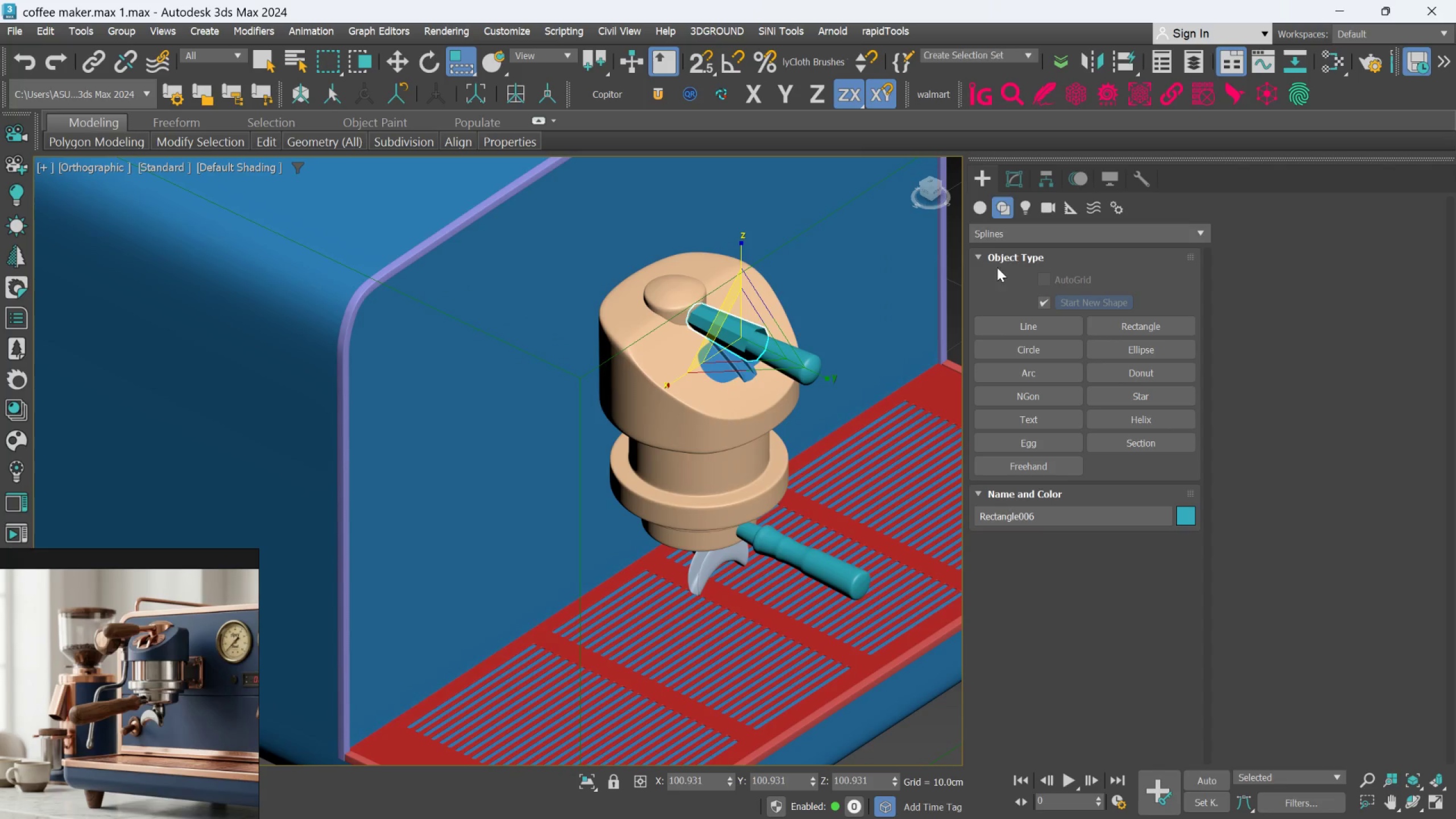 
left_click([1010, 182])
 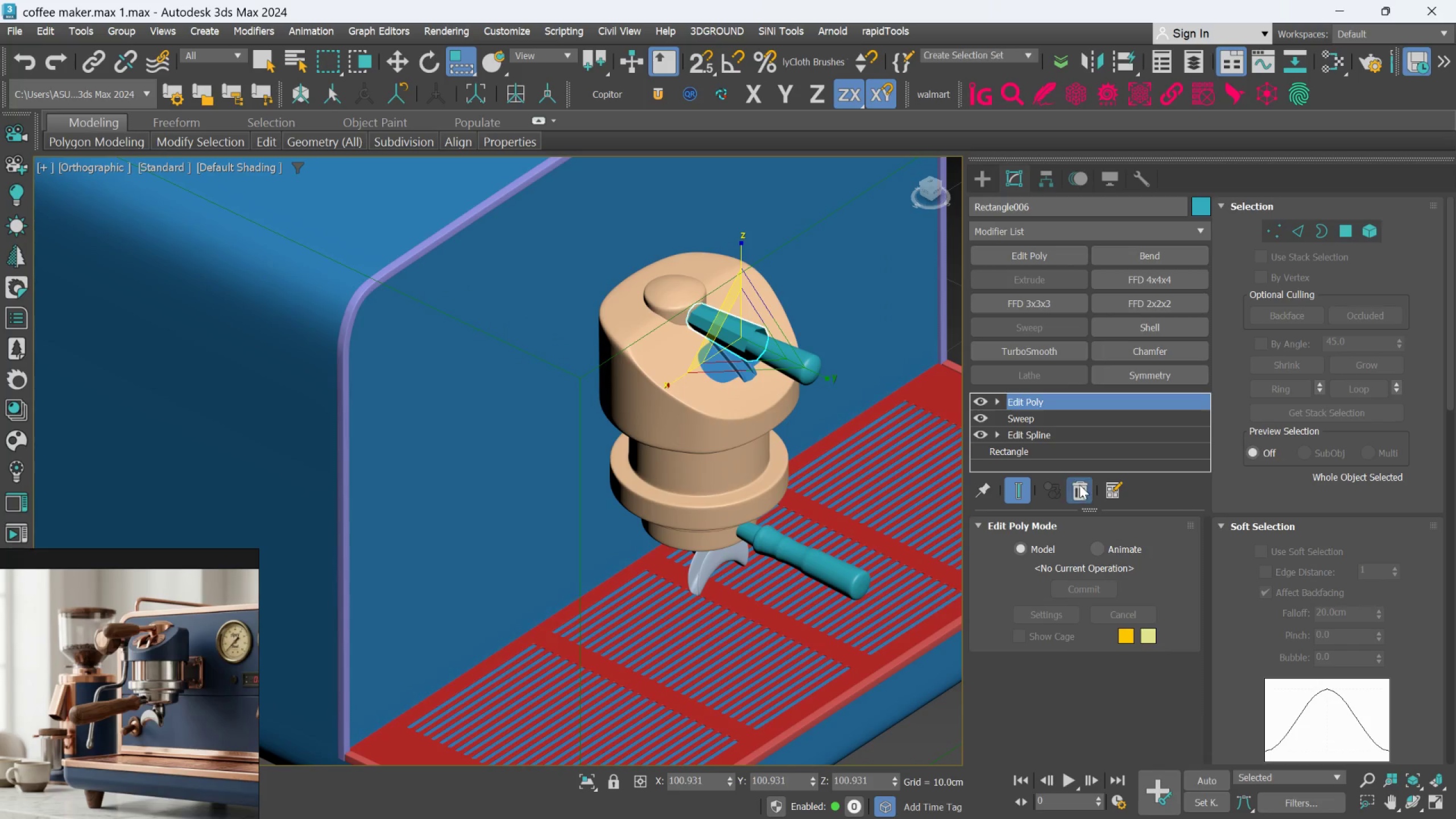 
double_click([1079, 485])
 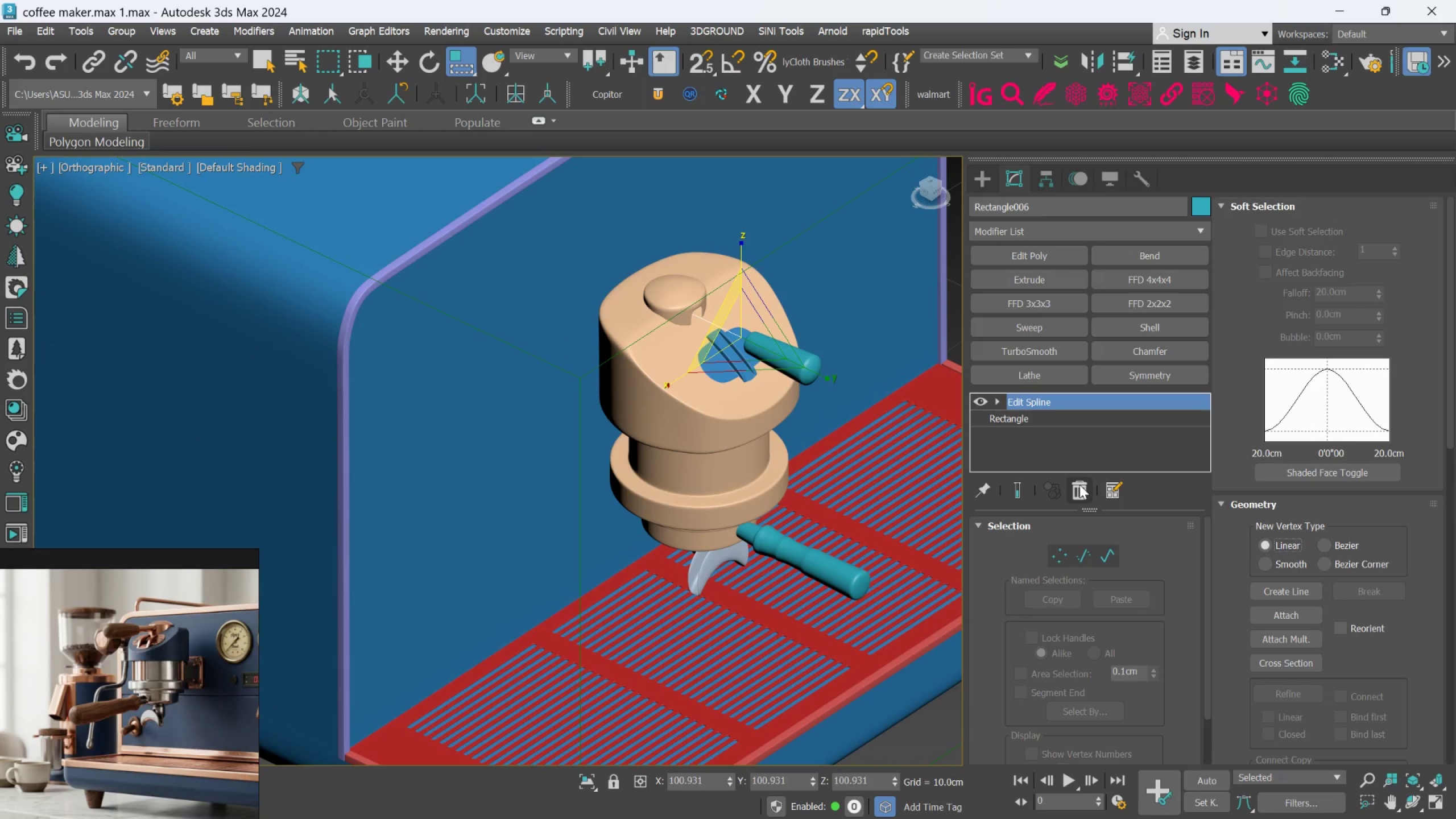 
key(Control+Y)
 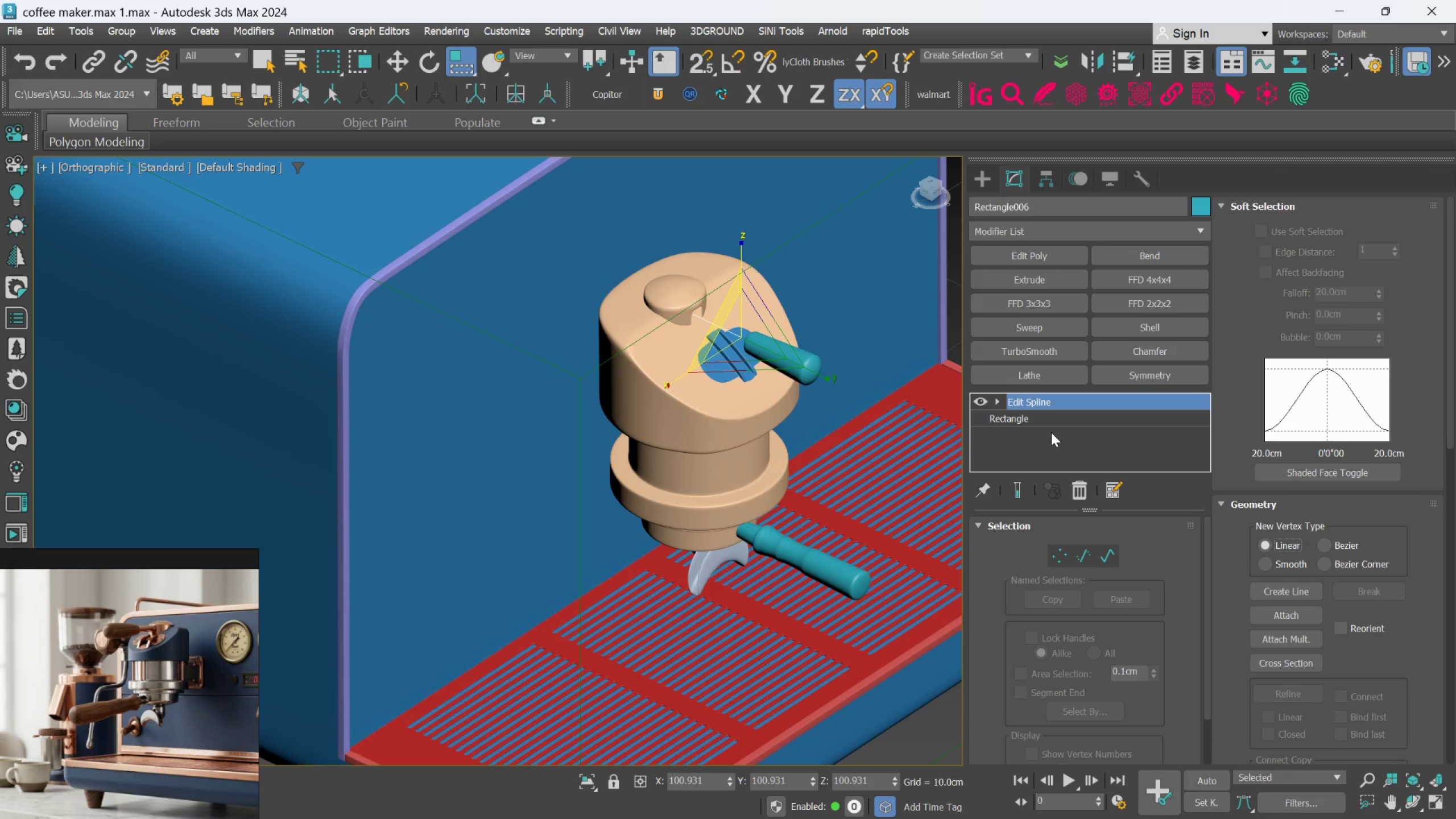 
left_click([849, 461])
 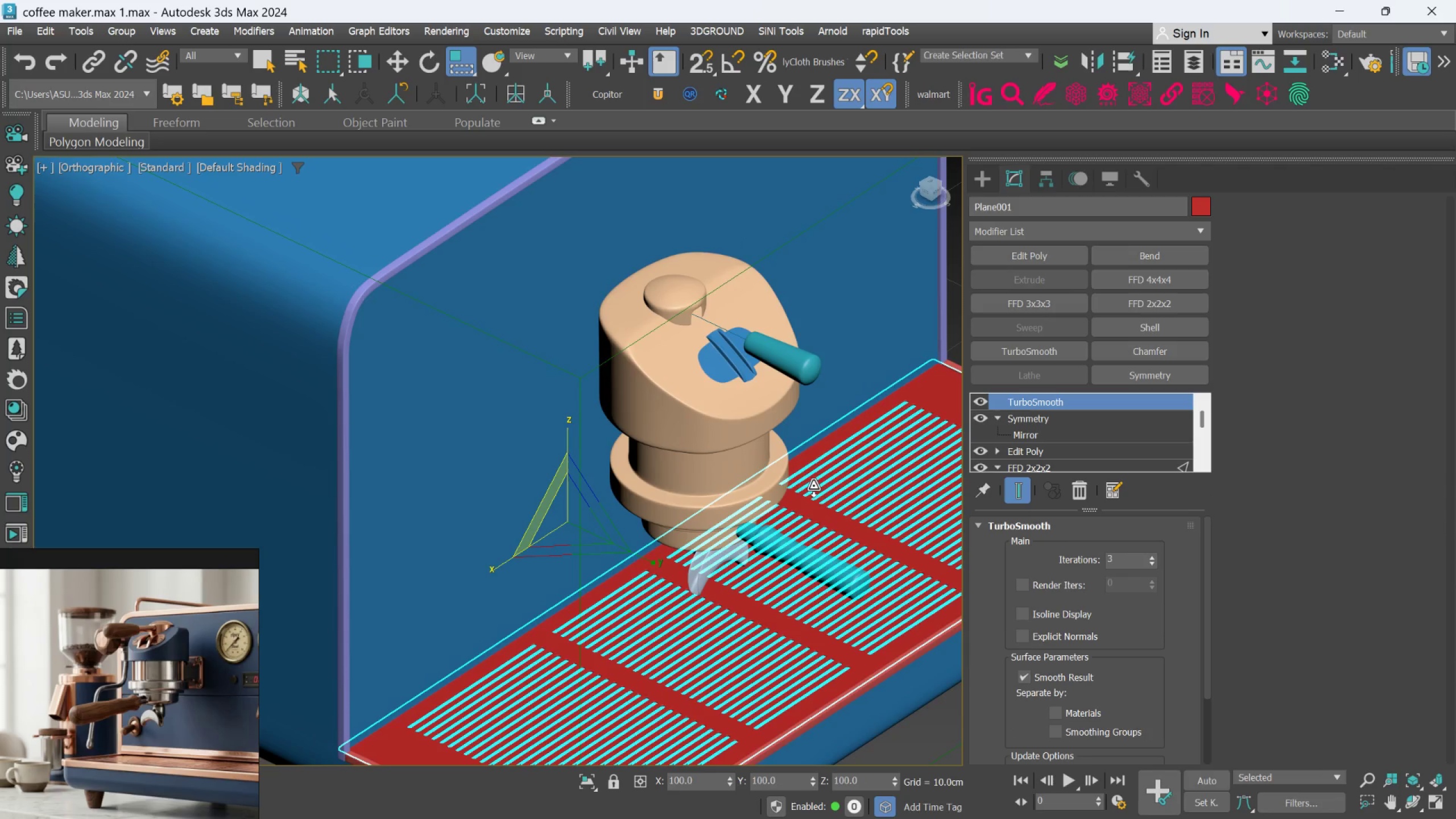 
key(Control+Y)
 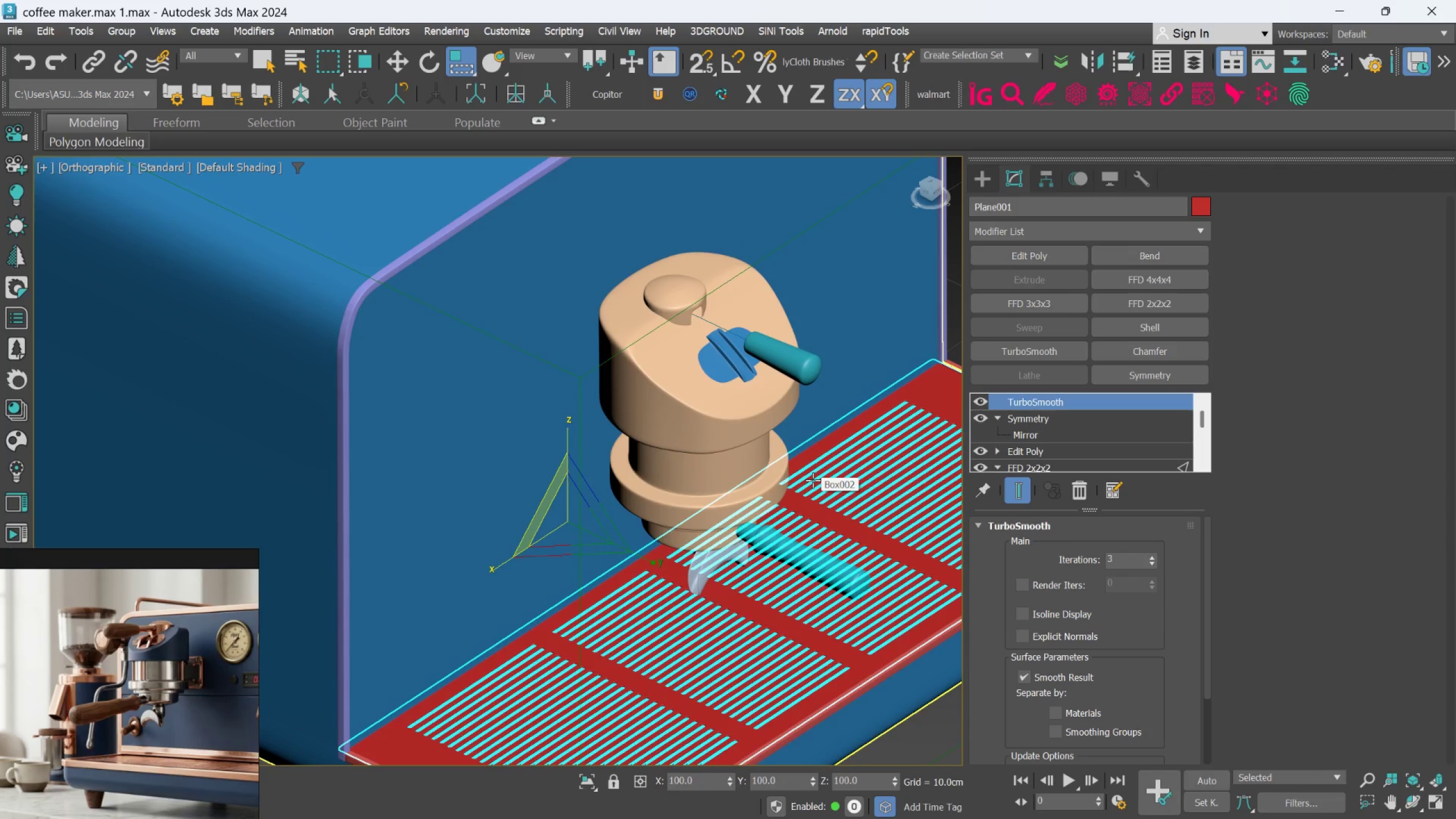 
key(Control+Y)
 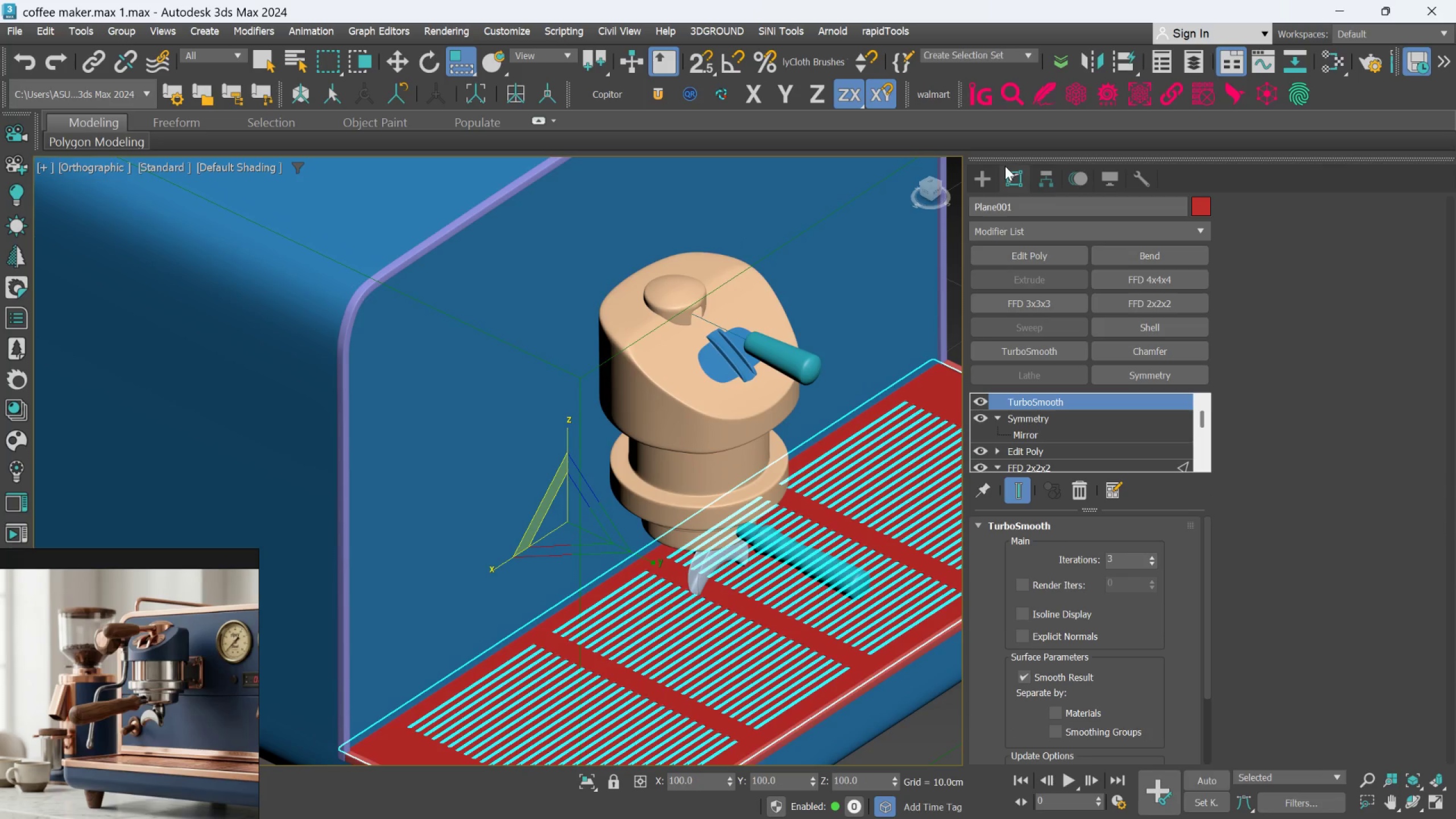 
left_click([992, 180])
 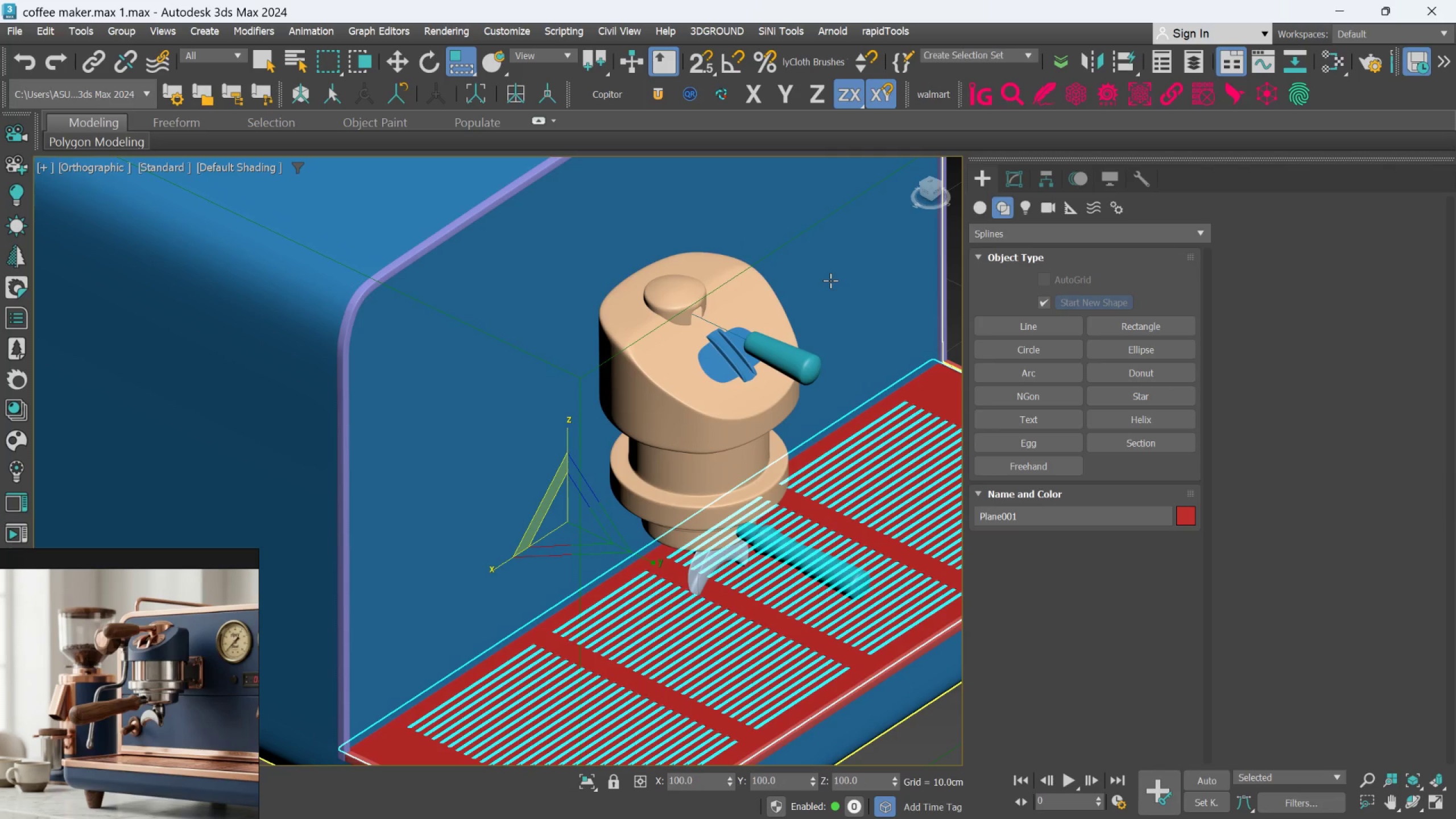 
middle_click([798, 292])
 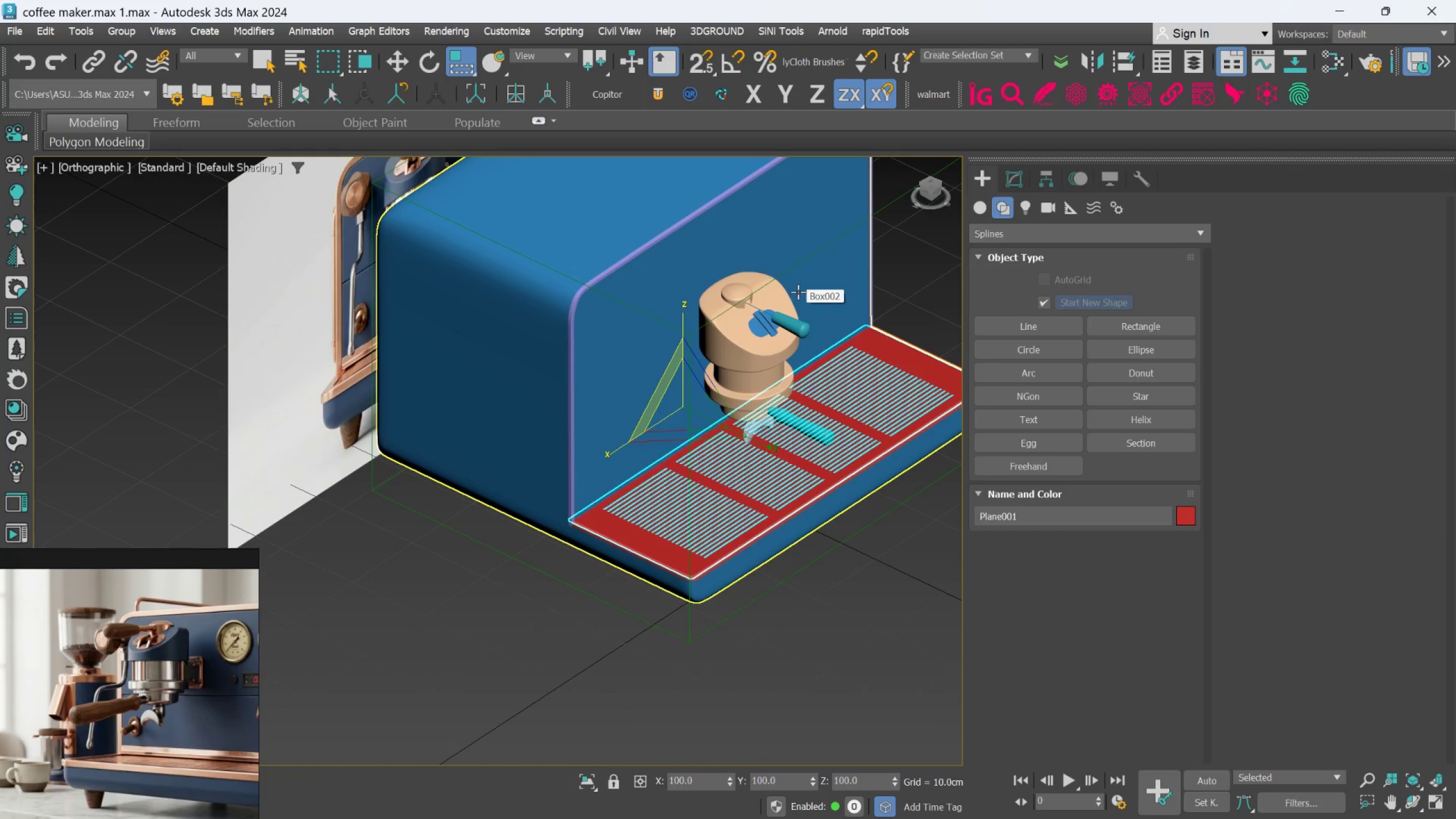 
scroll: coordinate [799, 291], scroll_direction: down, amount: 2.0
 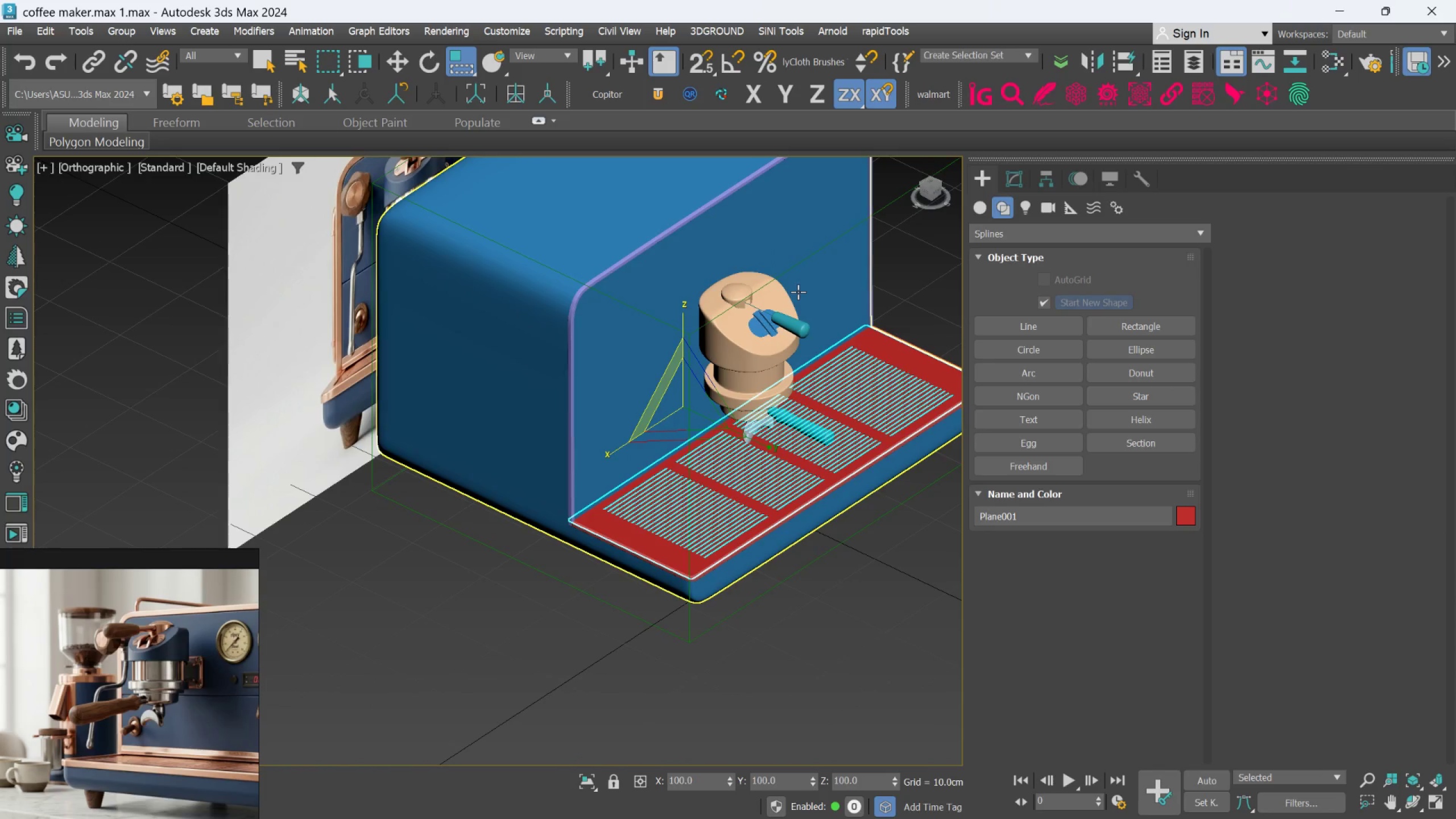 
hold_key(key=AltLeft, duration=0.59)
 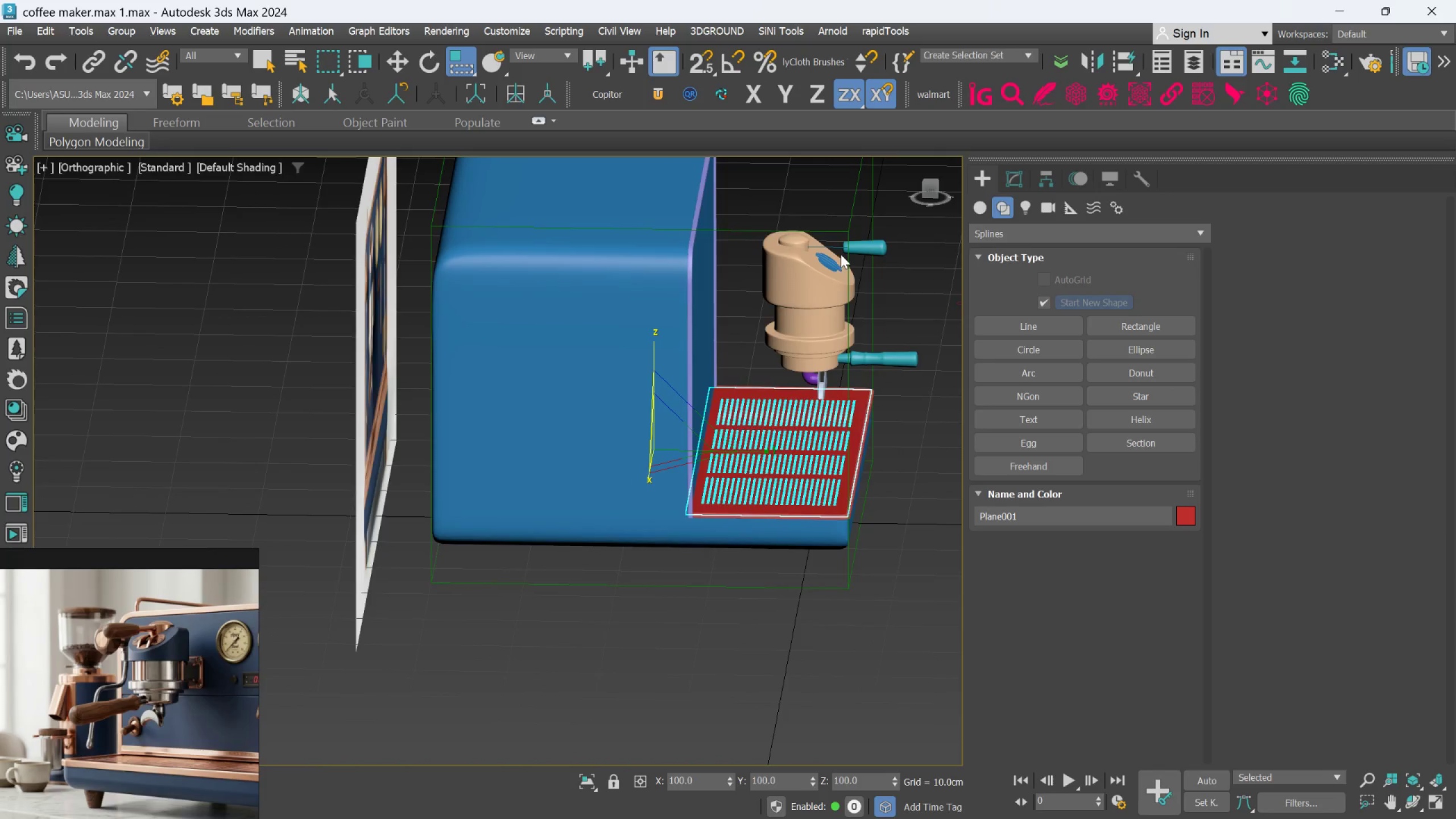 
scroll: coordinate [841, 254], scroll_direction: up, amount: 2.0
 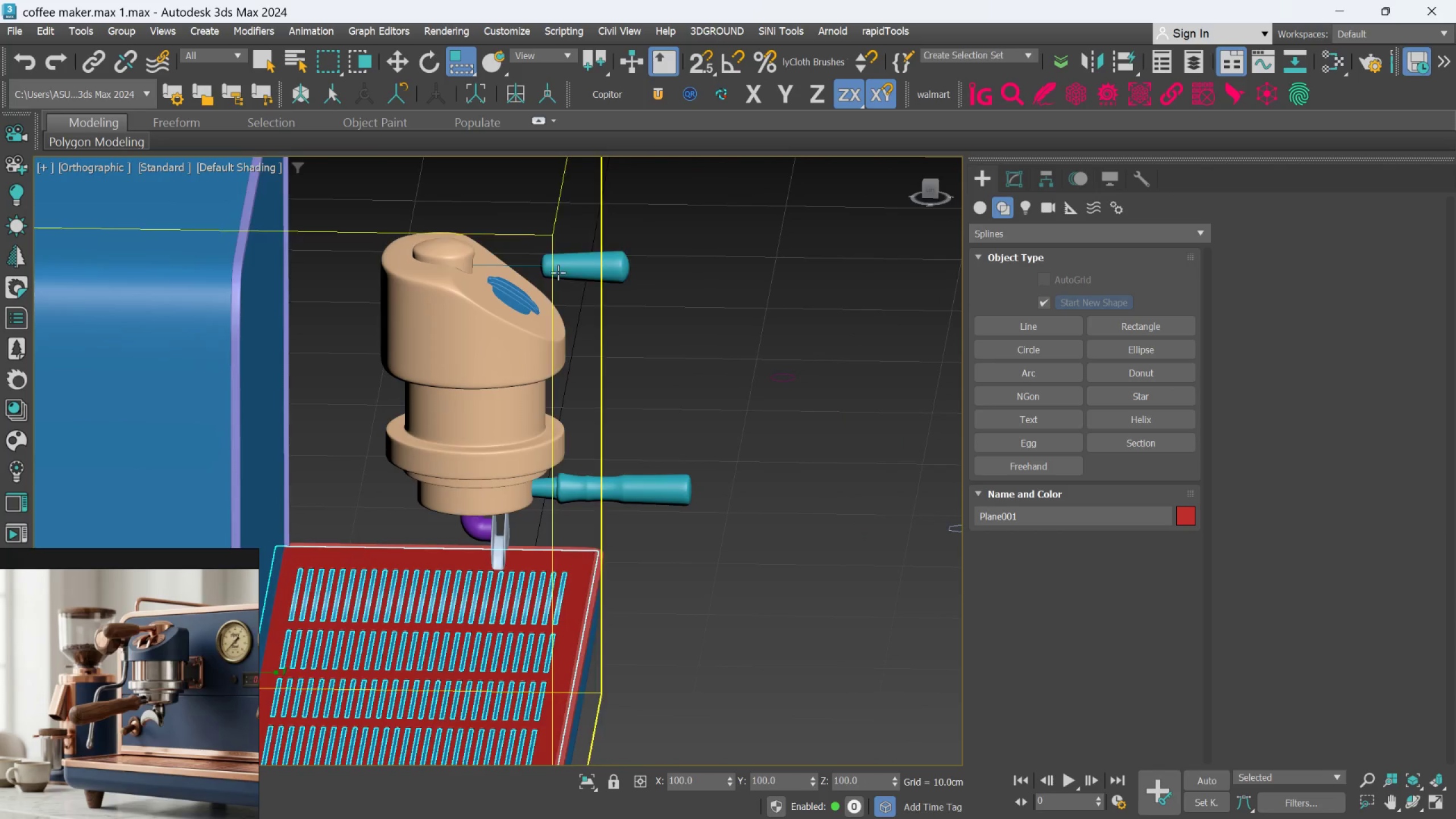 
scroll: coordinate [753, 466], scroll_direction: down, amount: 3.0
 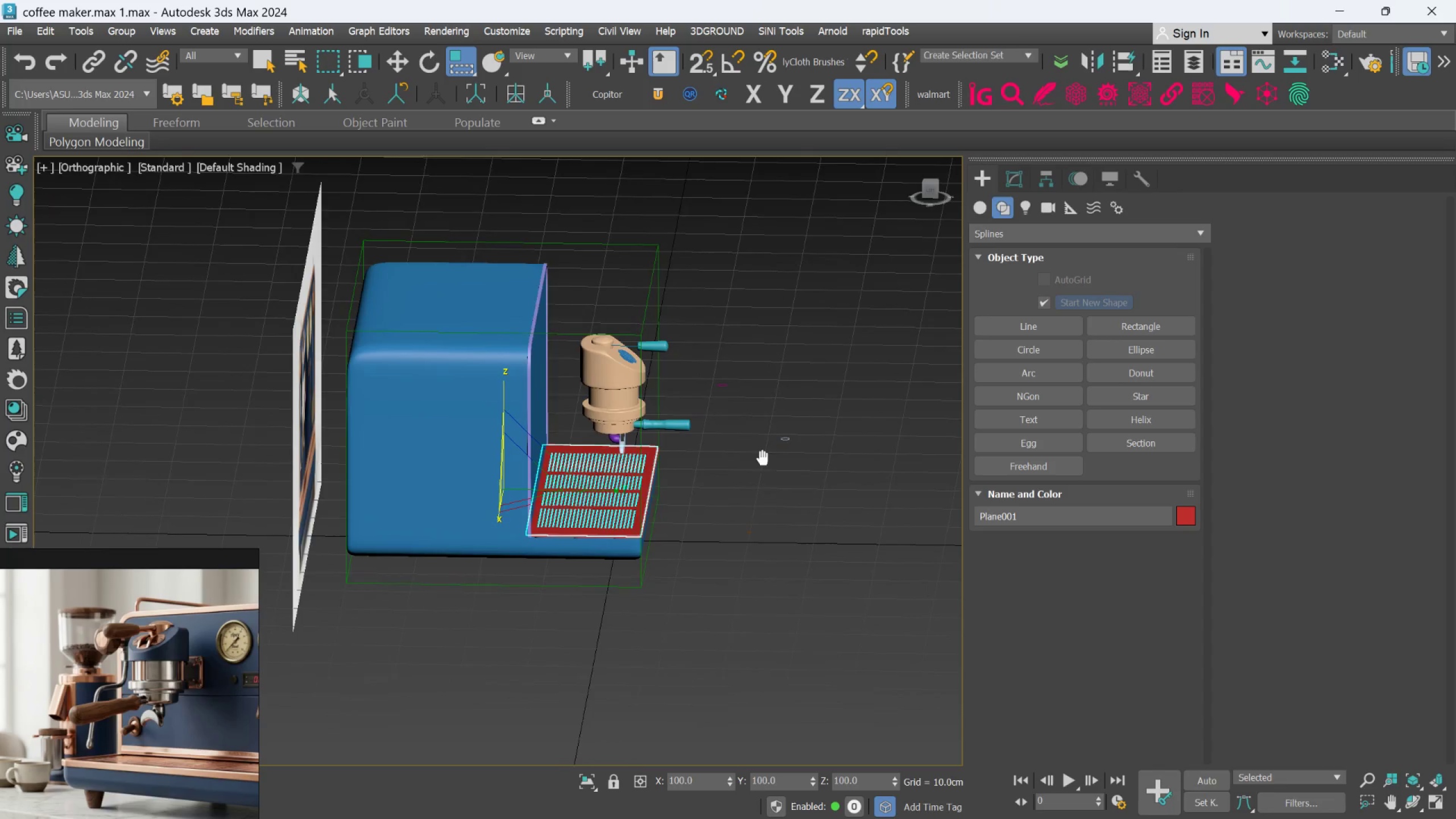 
scroll: coordinate [785, 431], scroll_direction: up, amount: 3.0
 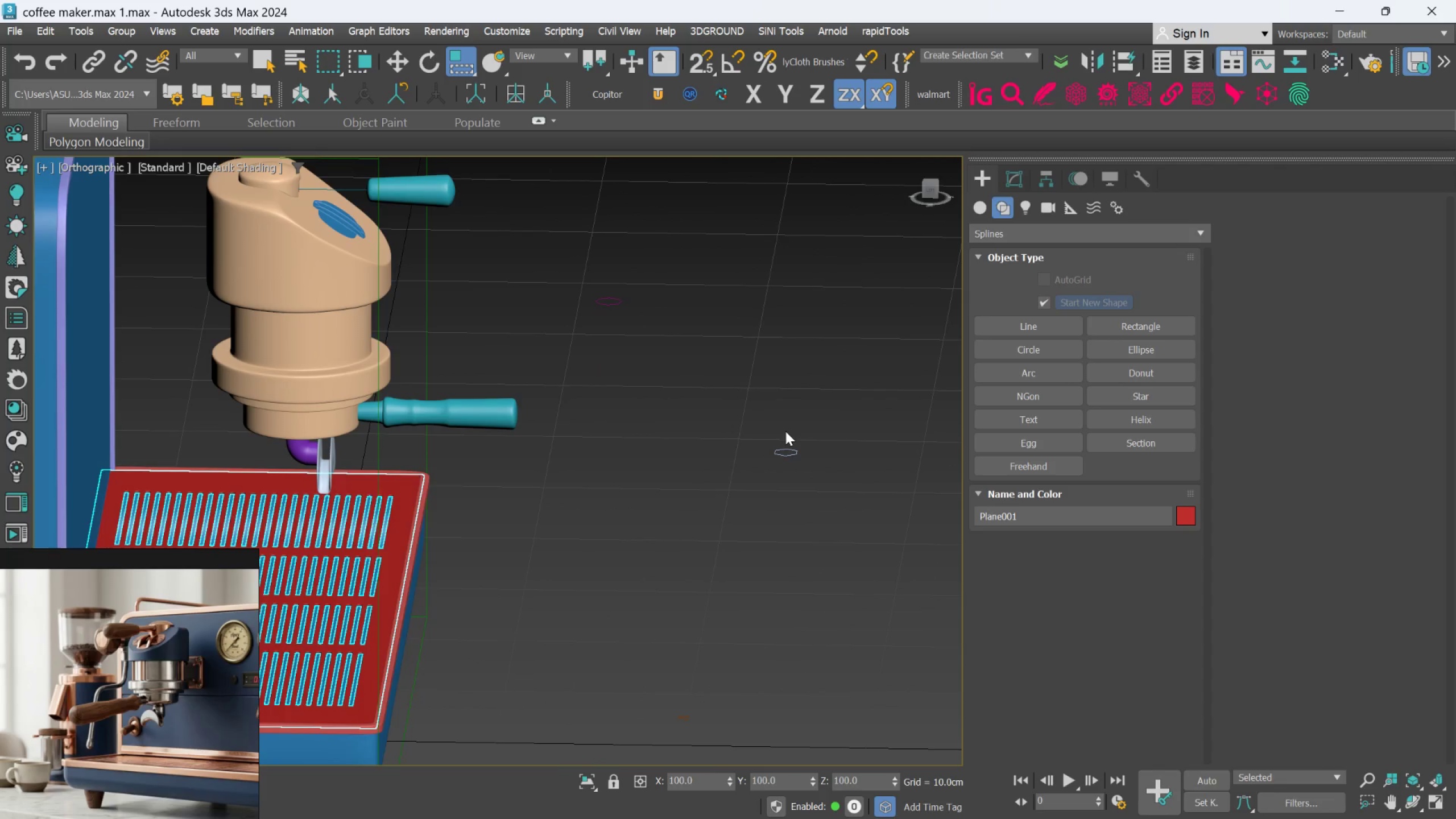 
scroll: coordinate [796, 429], scroll_direction: down, amount: 1.0
 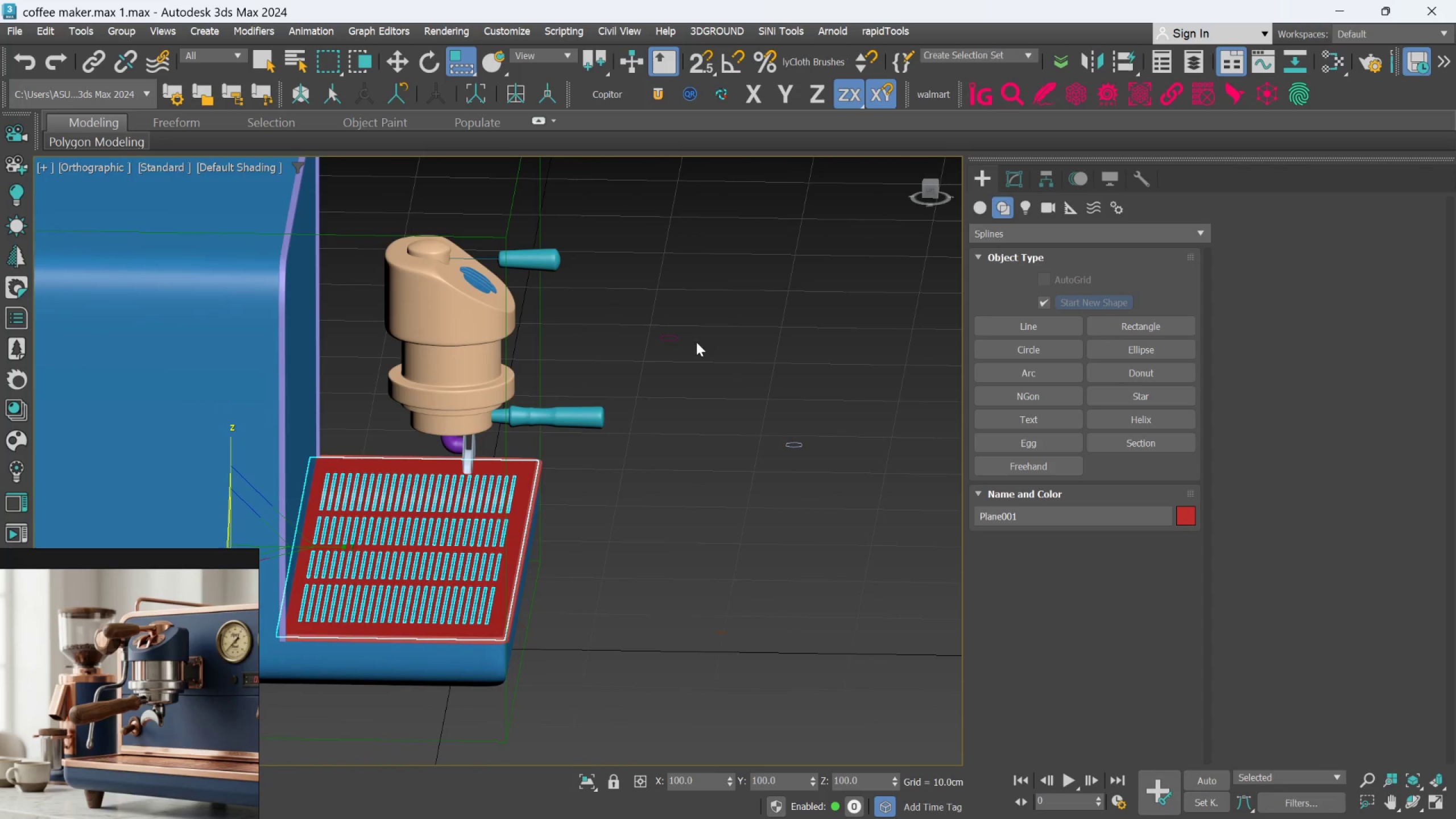 
scroll: coordinate [657, 342], scroll_direction: none, amount: 0.0
 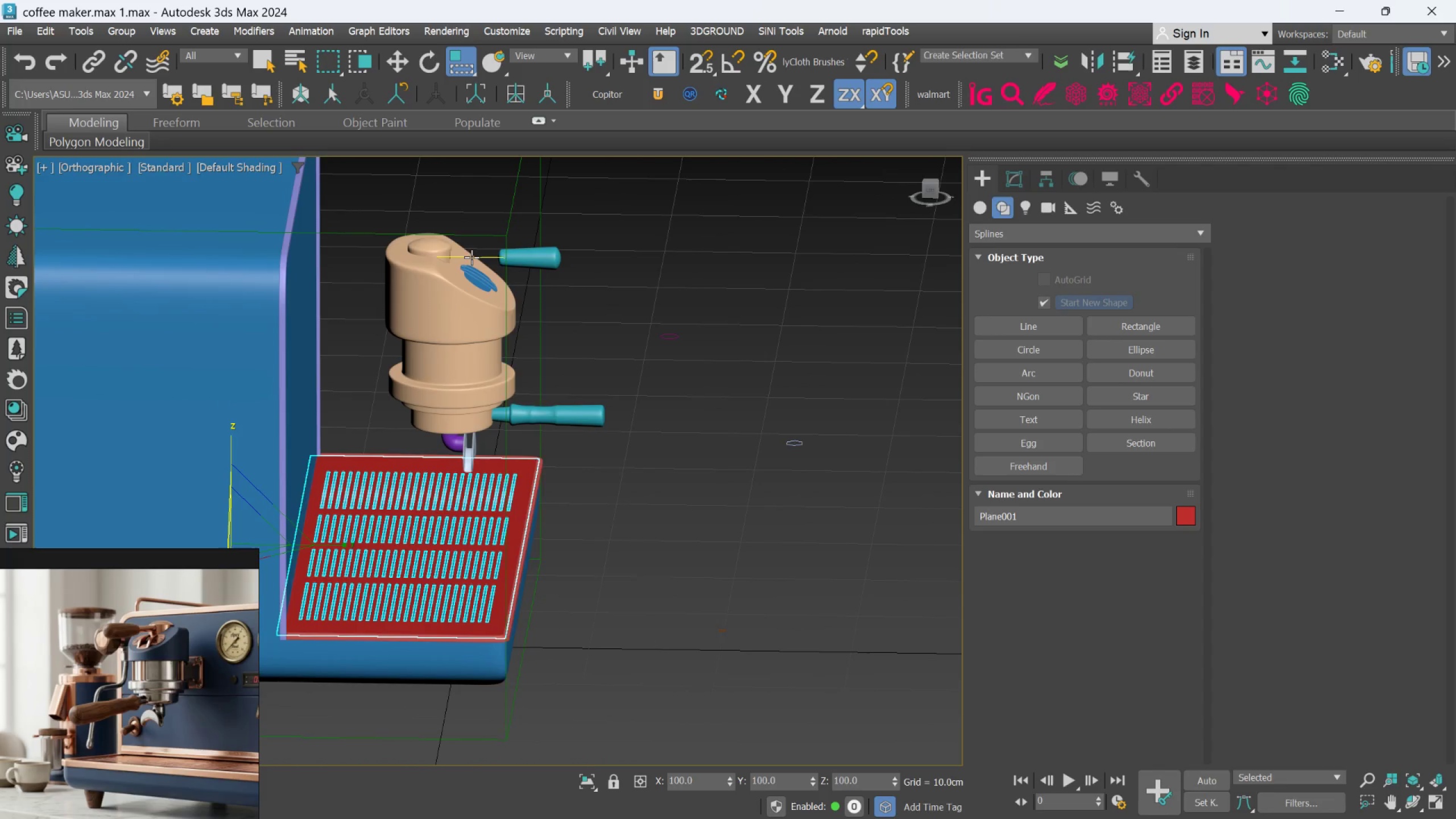 
left_click([471, 257])
 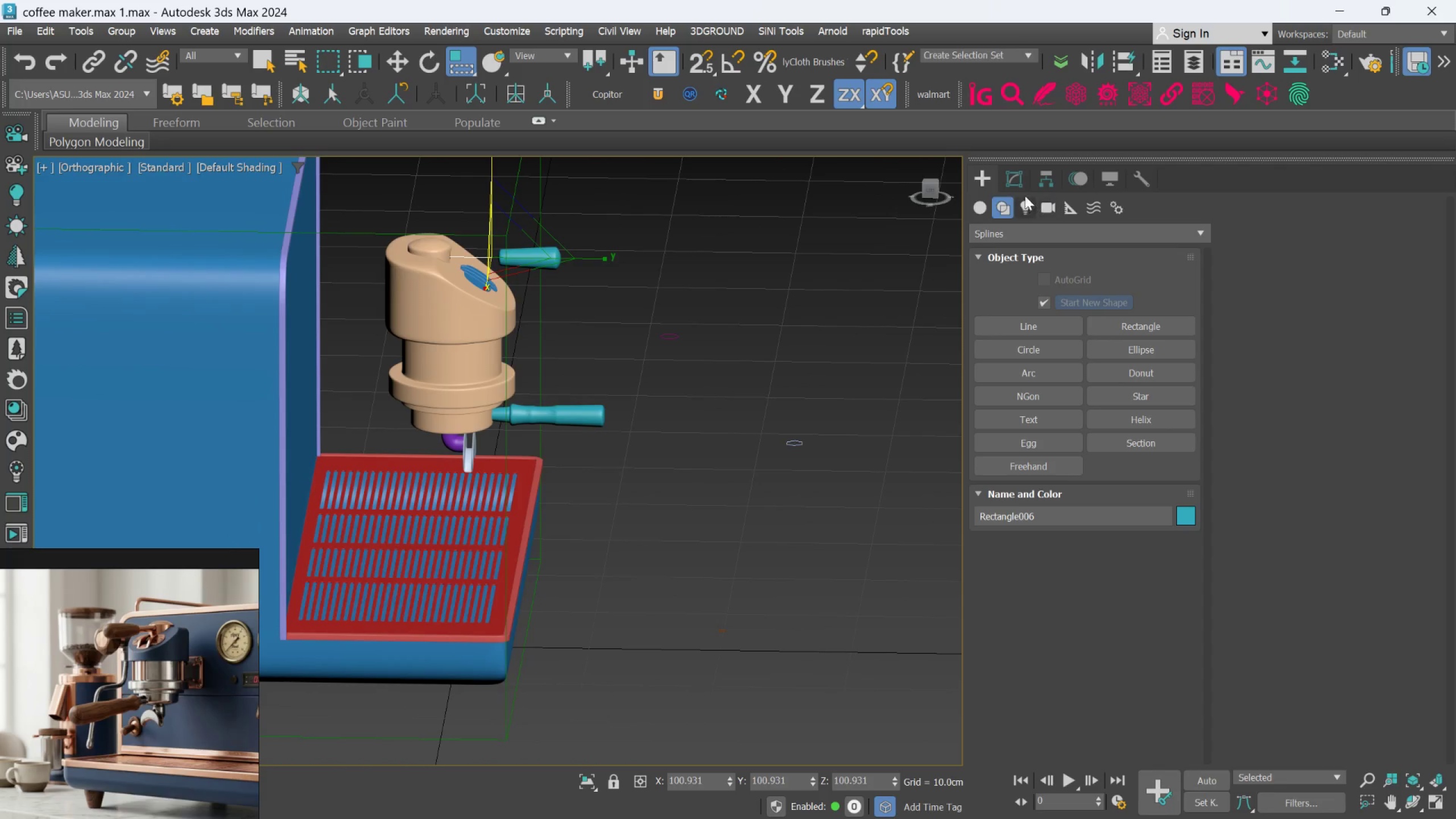 
left_click([1020, 182])
 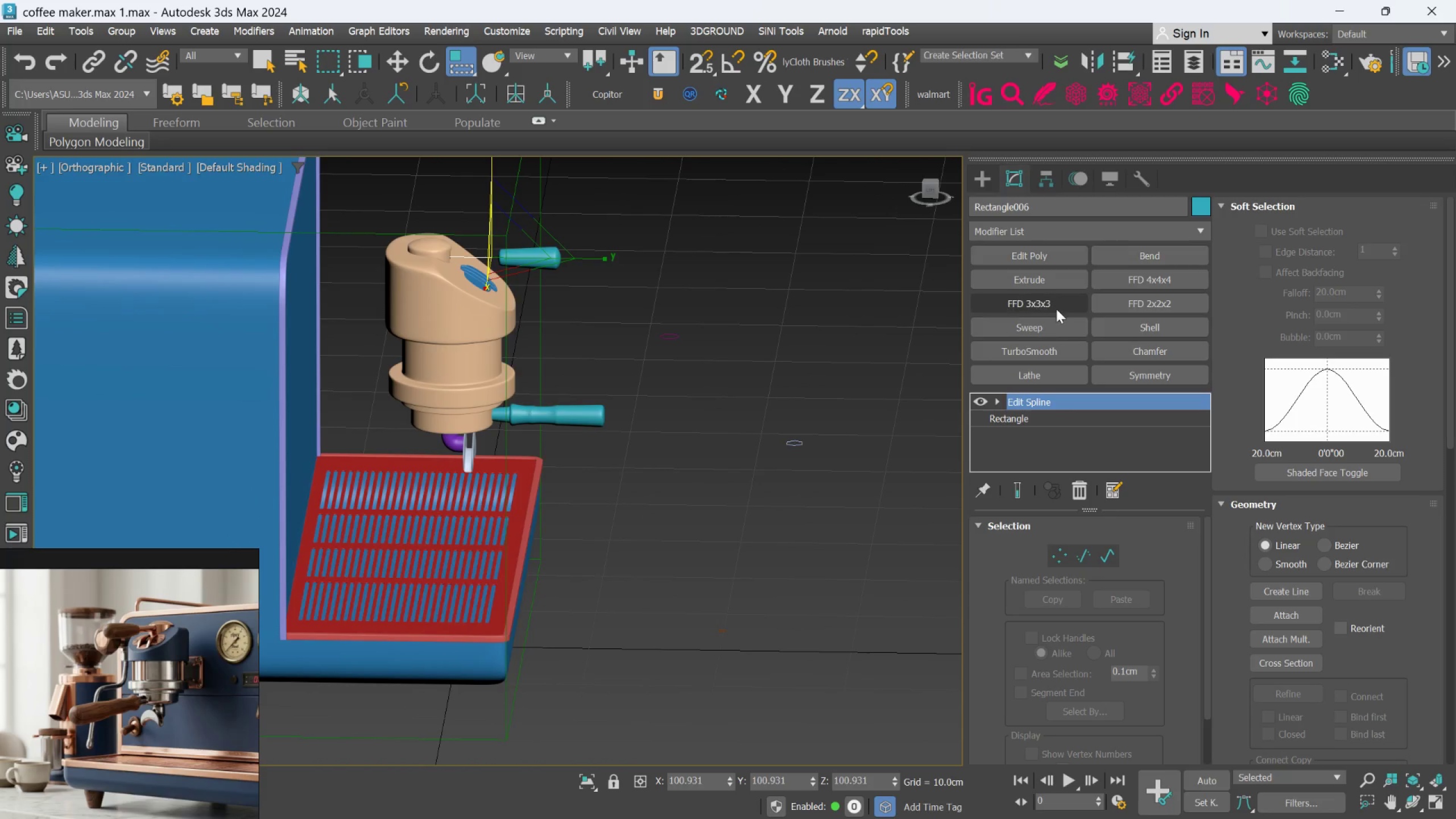 
left_click([1035, 328])
 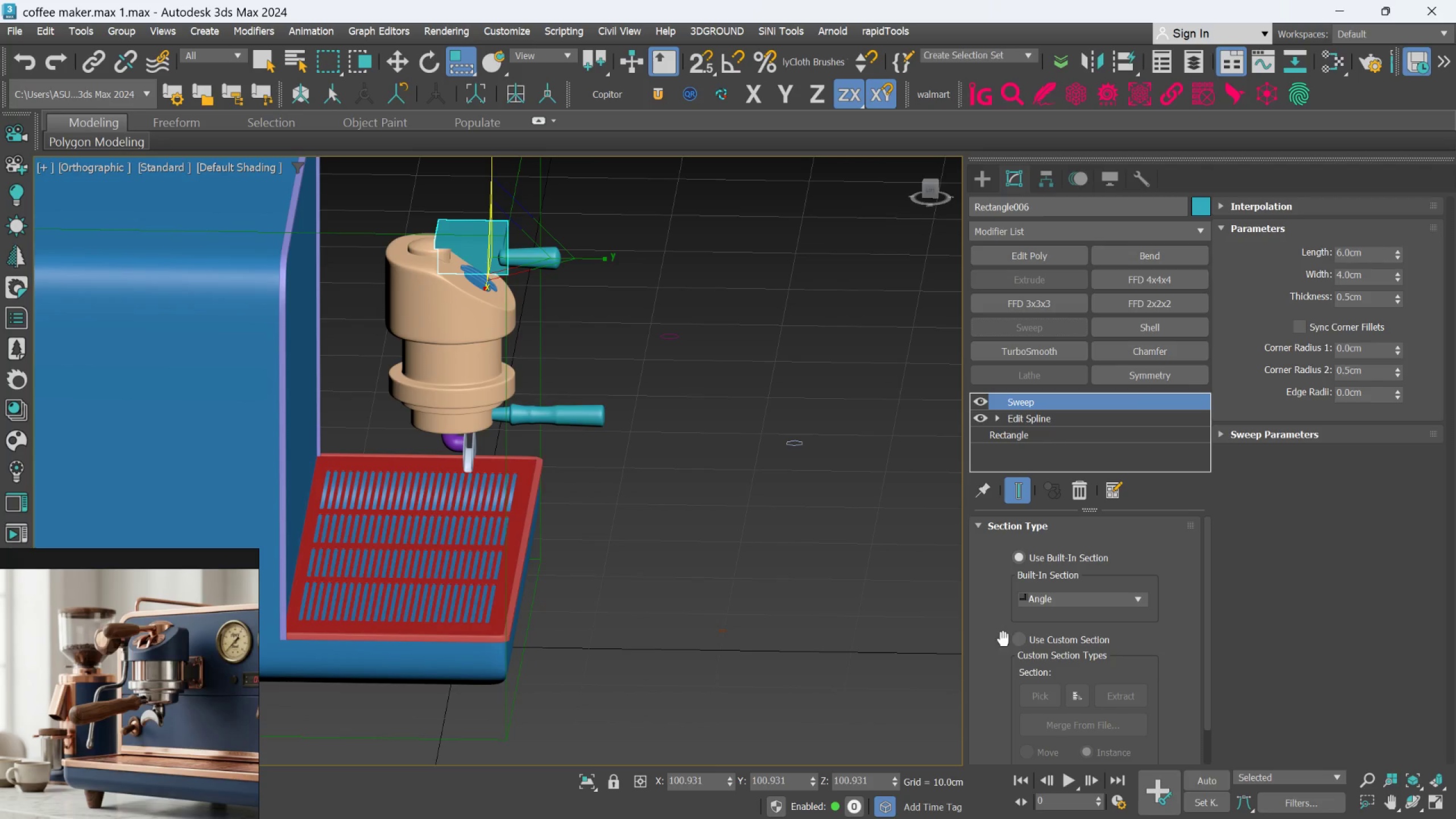 
left_click([1025, 643])
 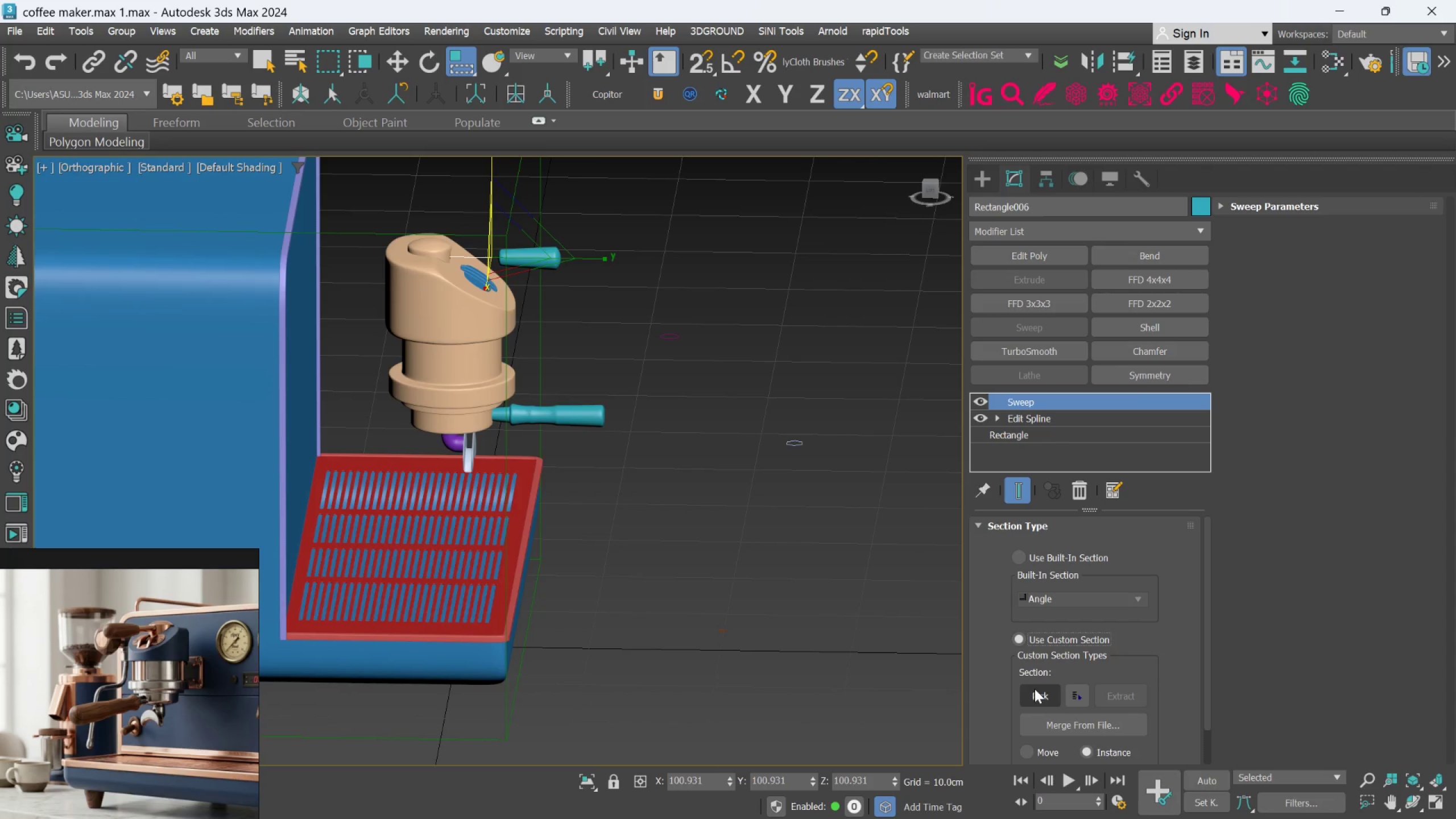 
left_click_drag(start_coordinate=[1035, 696], to_coordinate=[1033, 681])
 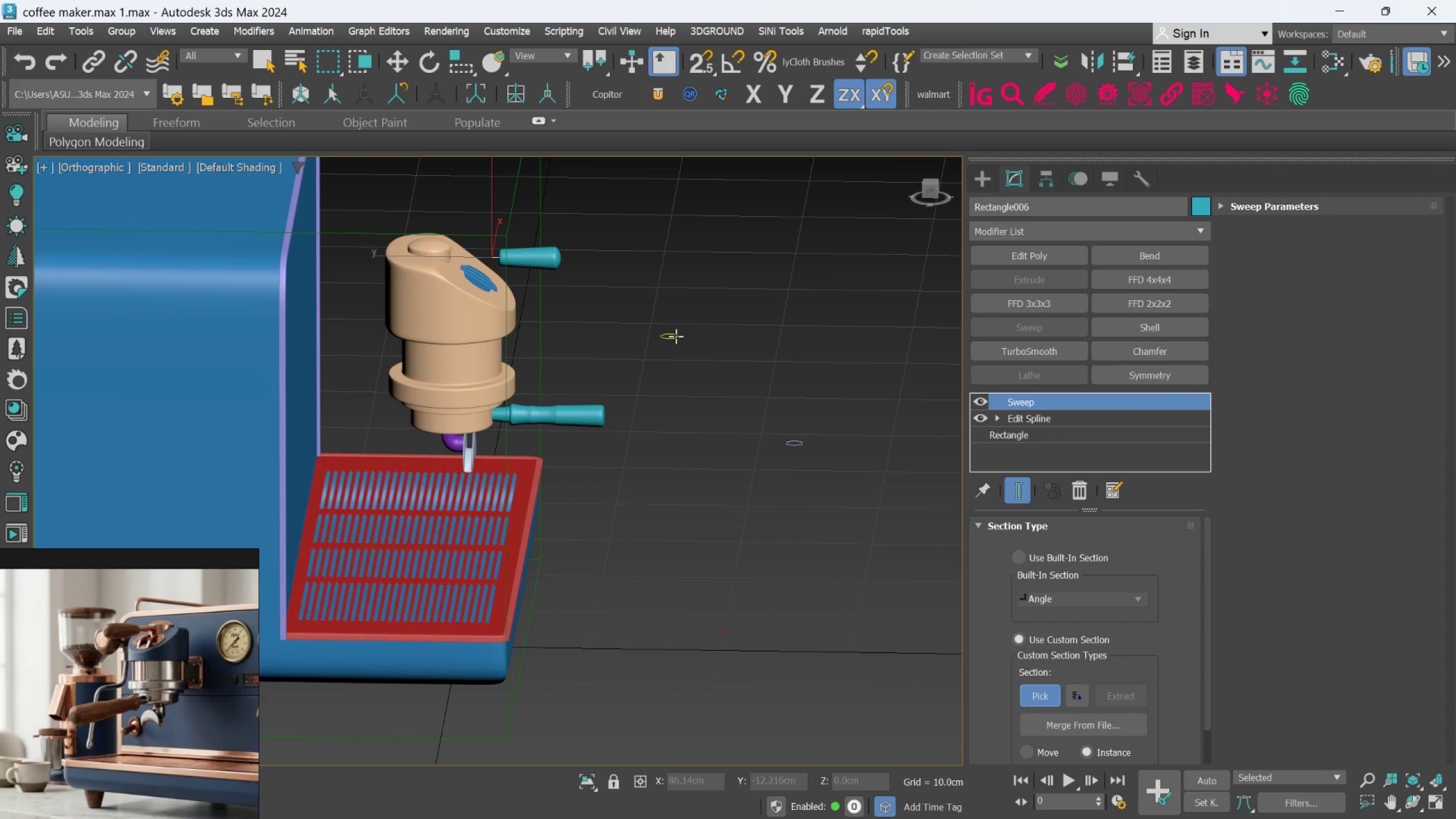 
left_click([670, 336])
 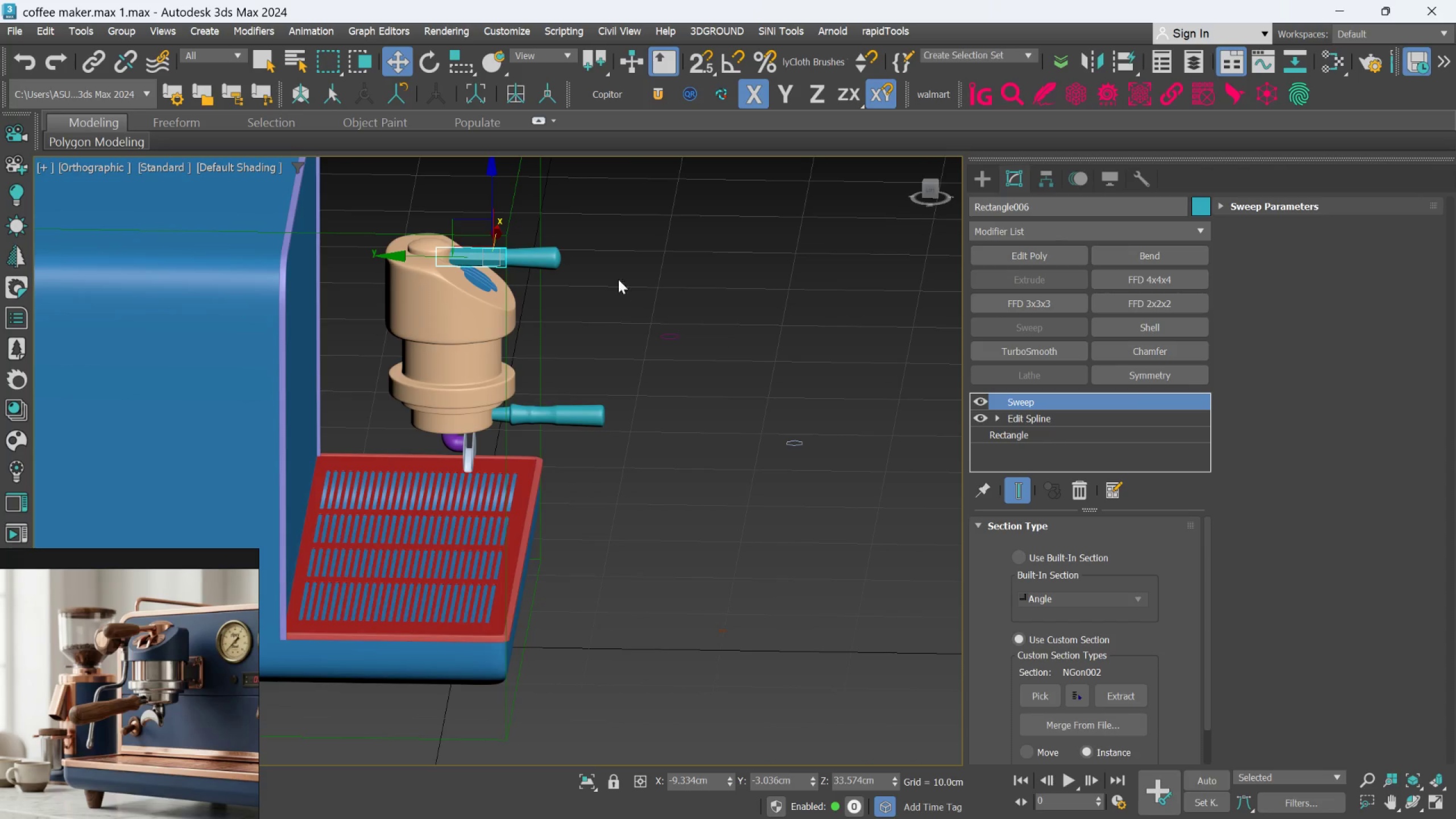 
scroll: coordinate [1396, 271], scroll_direction: up, amount: 7.0
 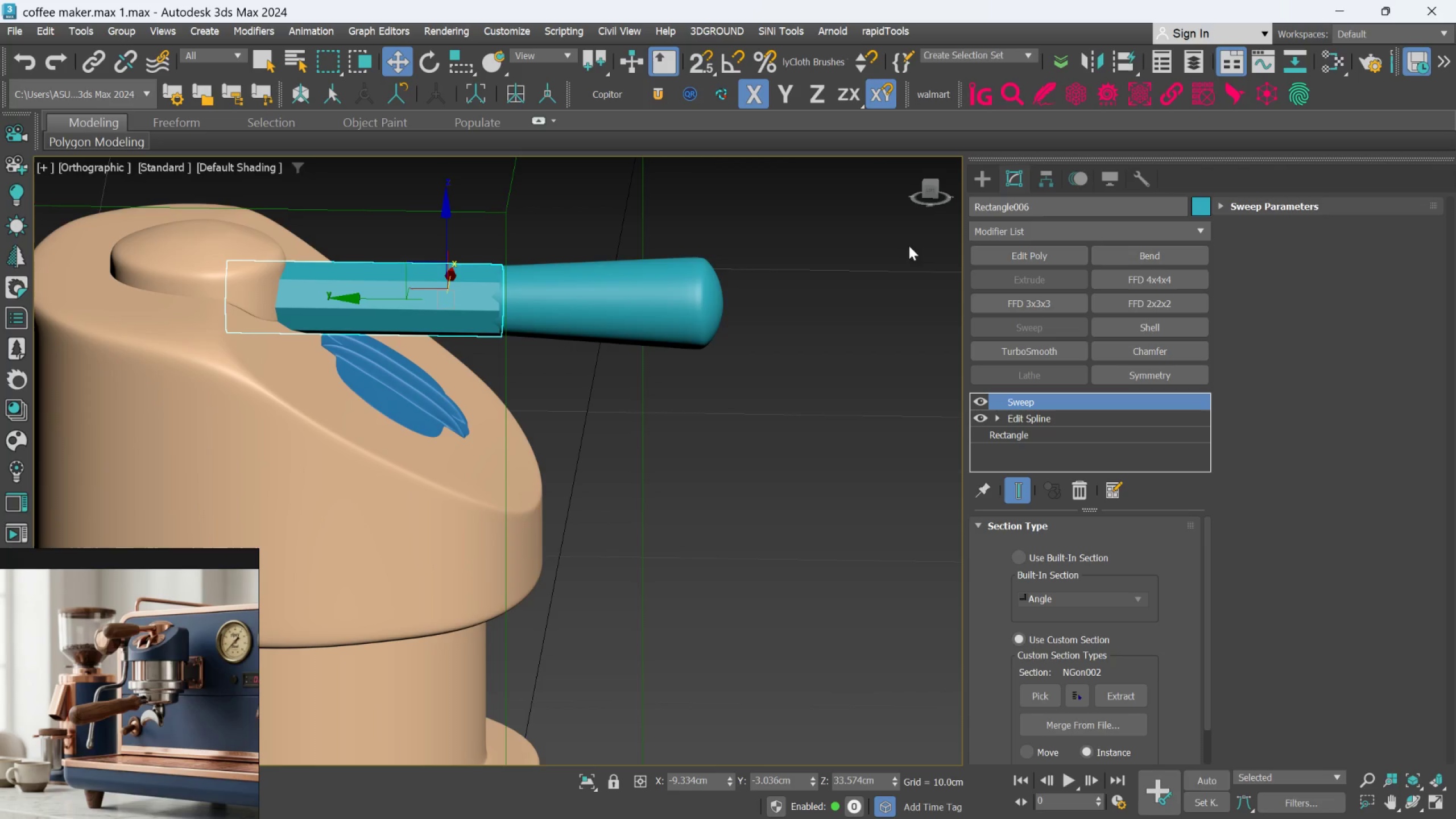 
left_click([756, 420])
 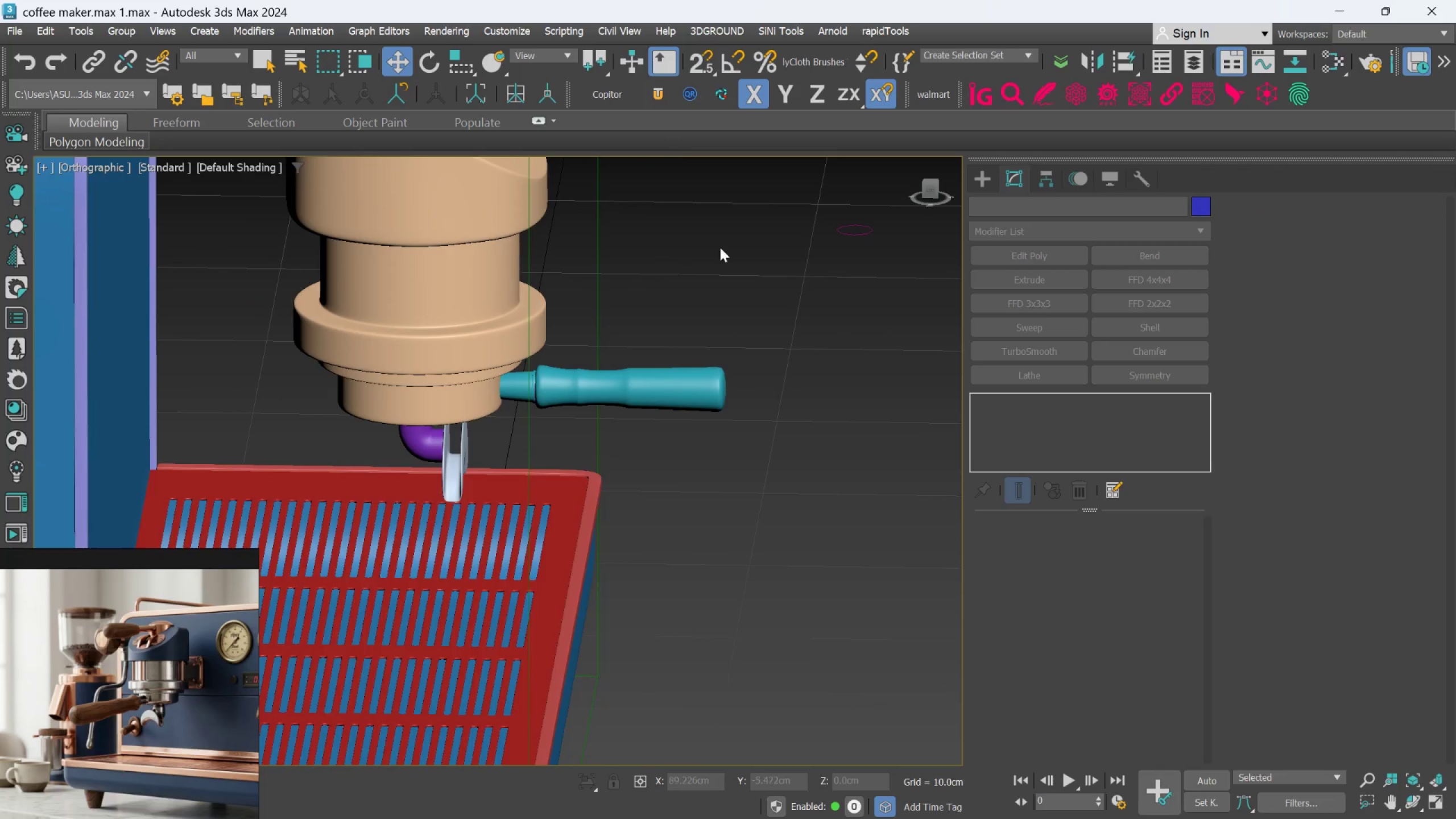 
scroll: coordinate [844, 515], scroll_direction: down, amount: 4.0
 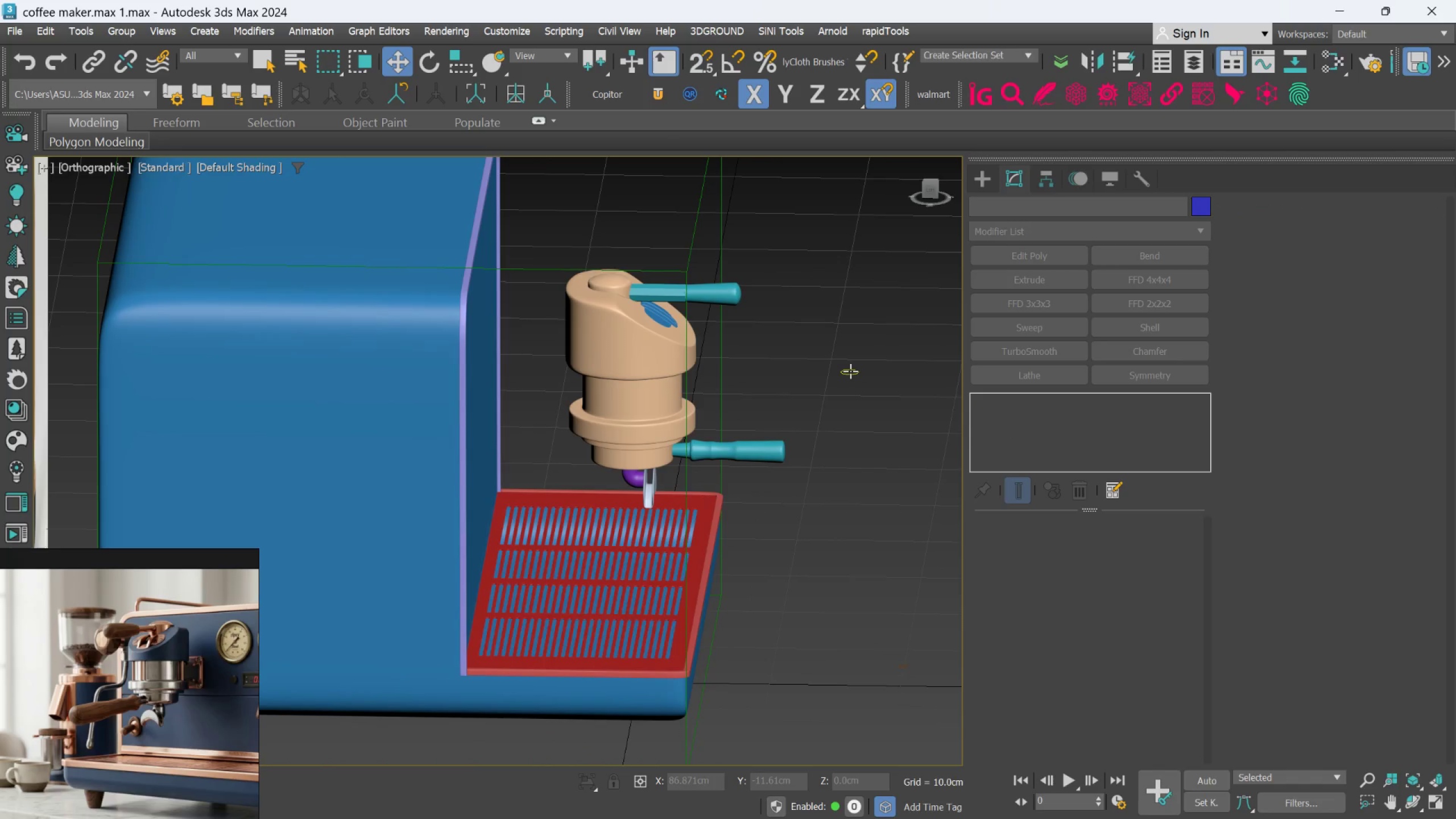 
left_click([850, 371])
 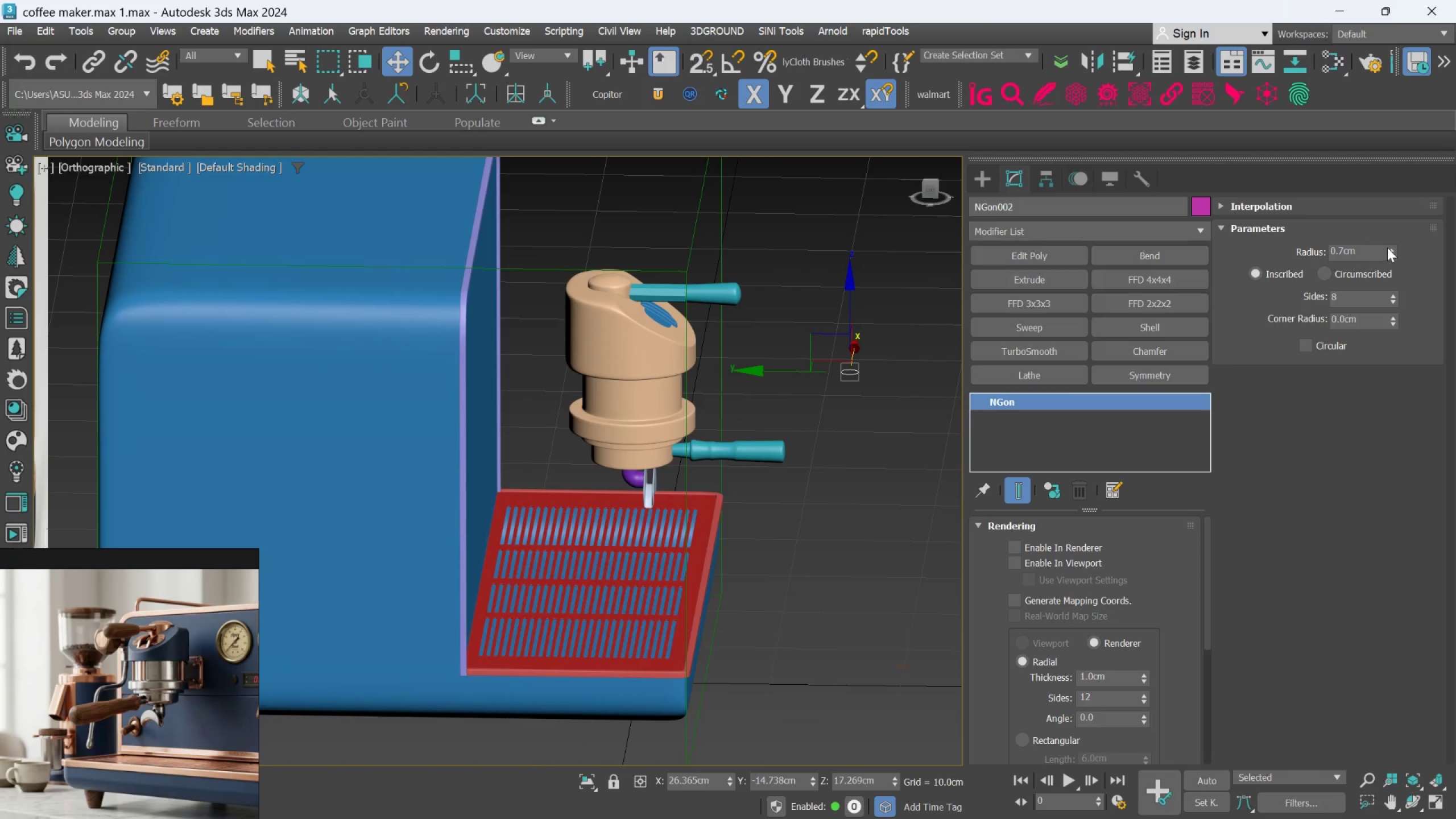 
left_click_drag(start_coordinate=[1394, 254], to_coordinate=[1397, 271])
 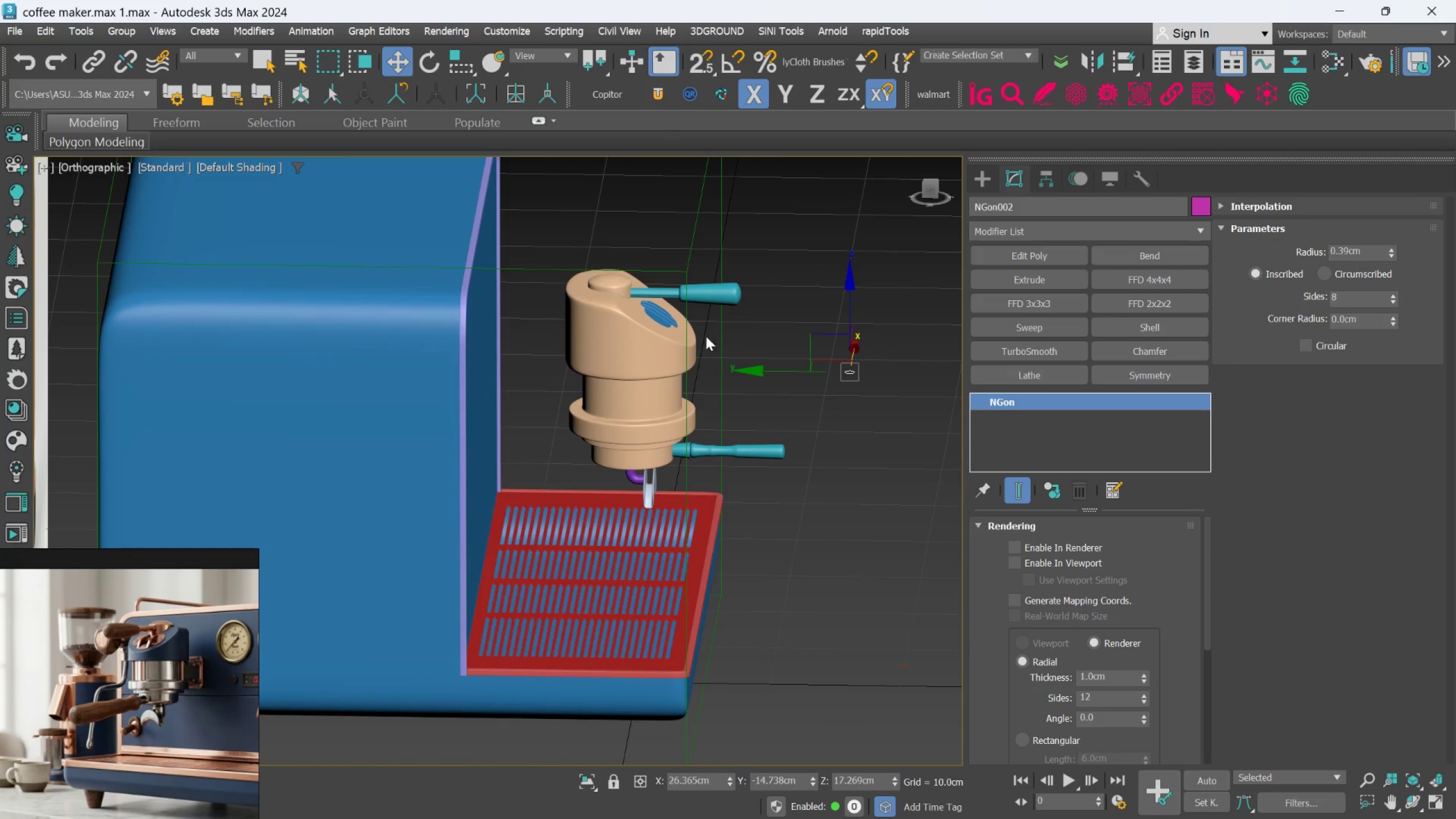 
scroll: coordinate [688, 287], scroll_direction: up, amount: 4.0
 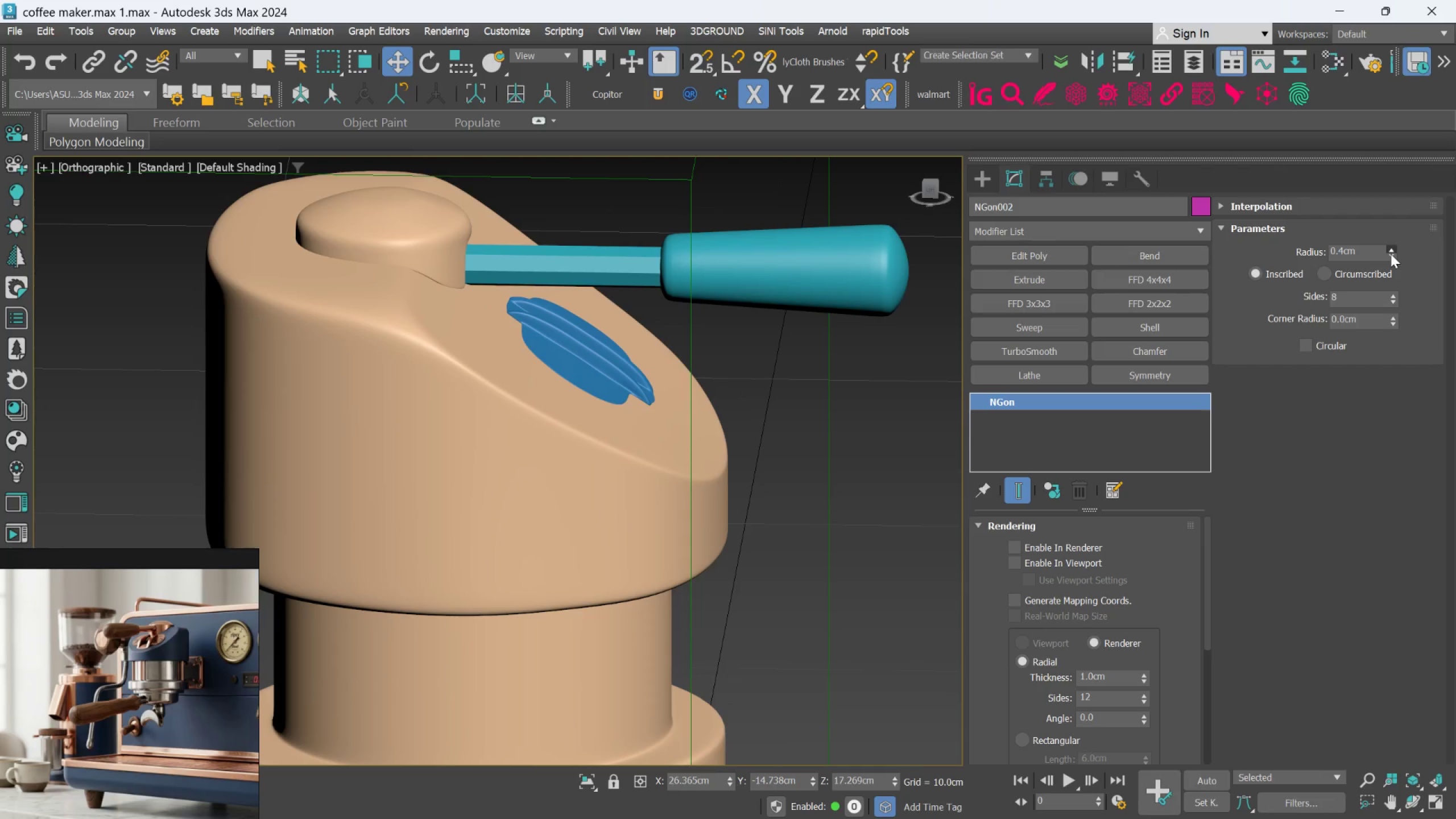 
double_click([1354, 247])
 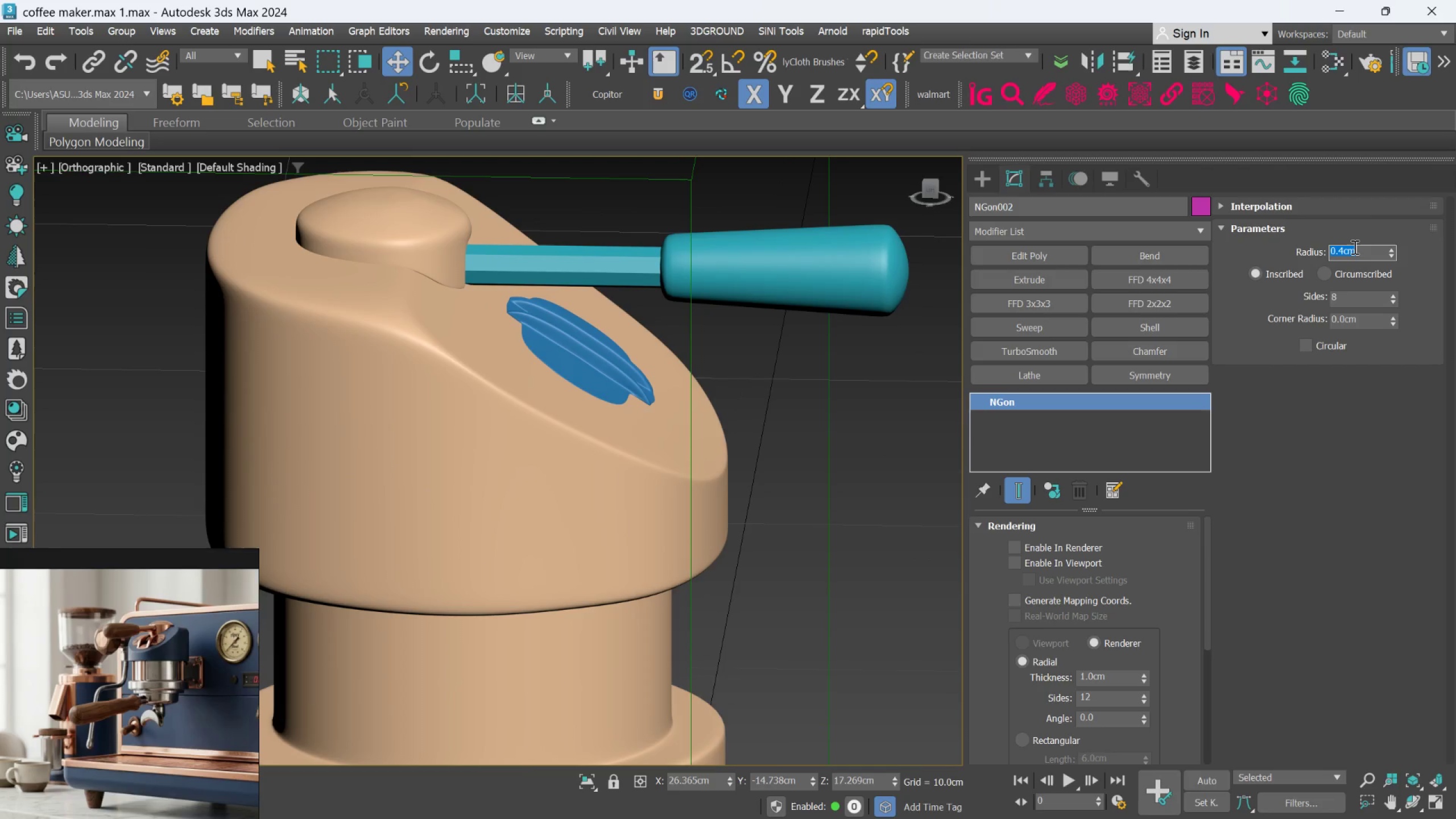 
type(.25)
 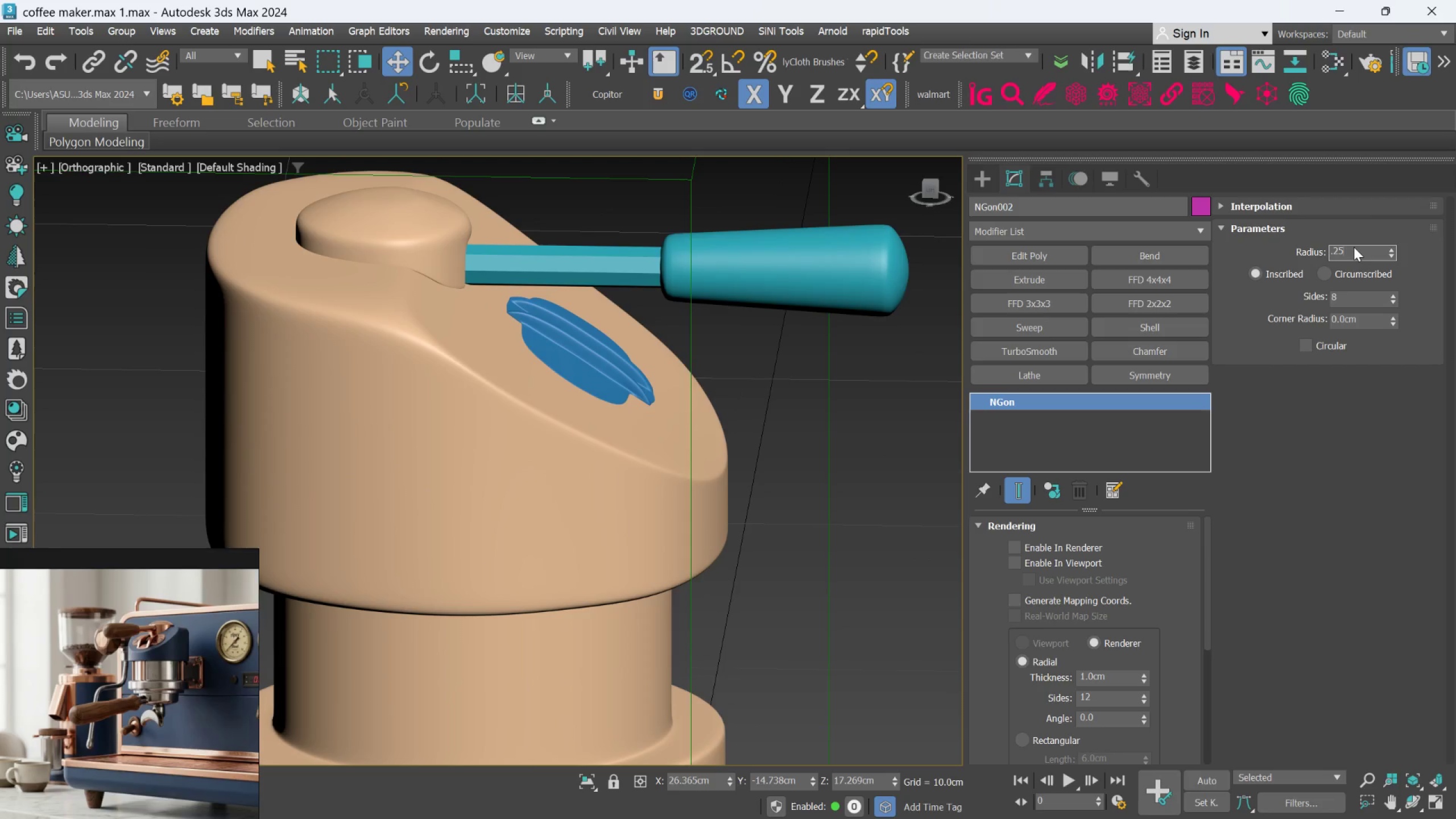 
key(Enter)
 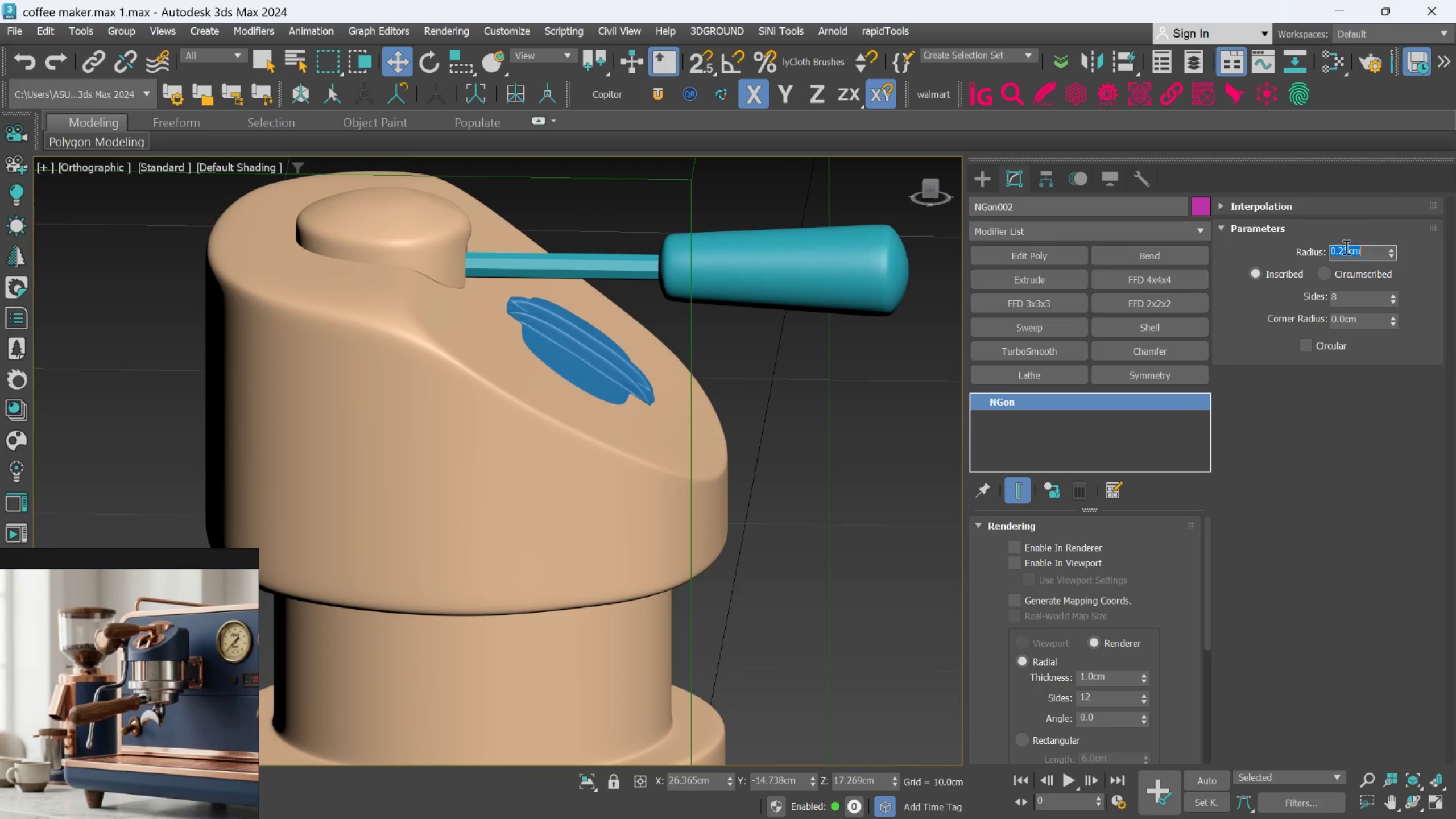 
hold_key(key=AltLeft, duration=0.63)
 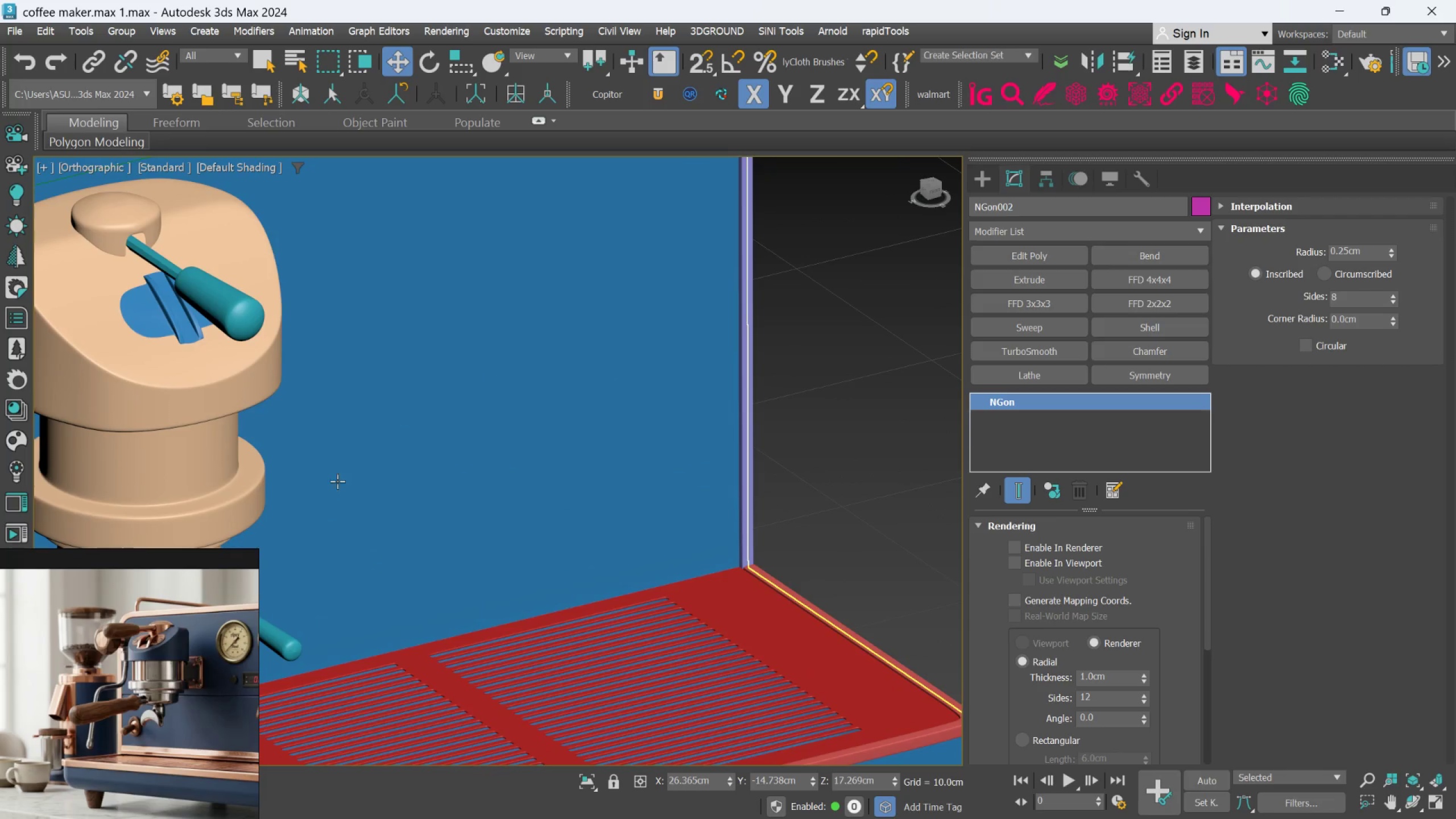 
scroll: coordinate [696, 250], scroll_direction: down, amount: 2.0
 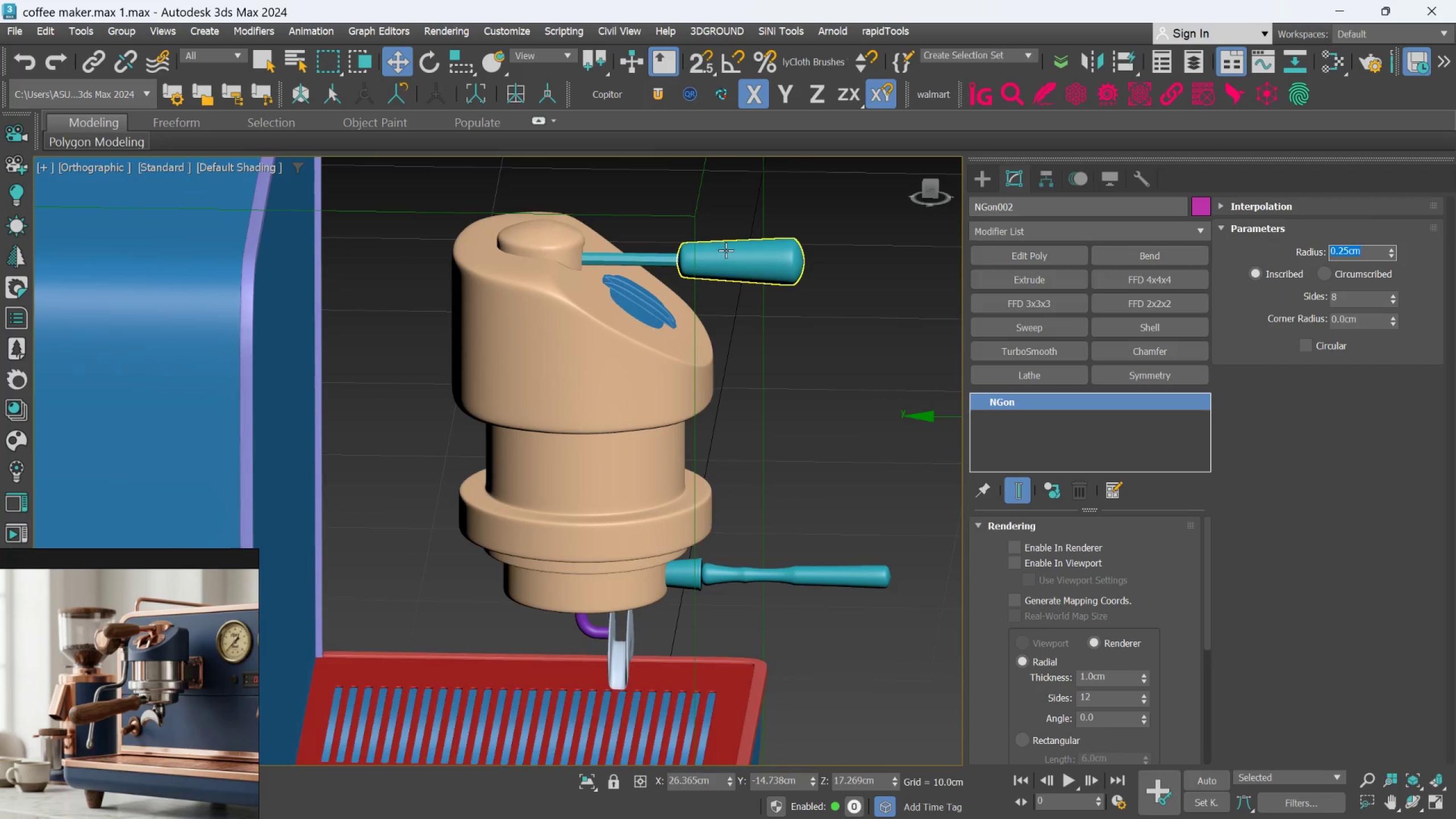 
scroll: coordinate [171, 642], scroll_direction: up, amount: 4.0
 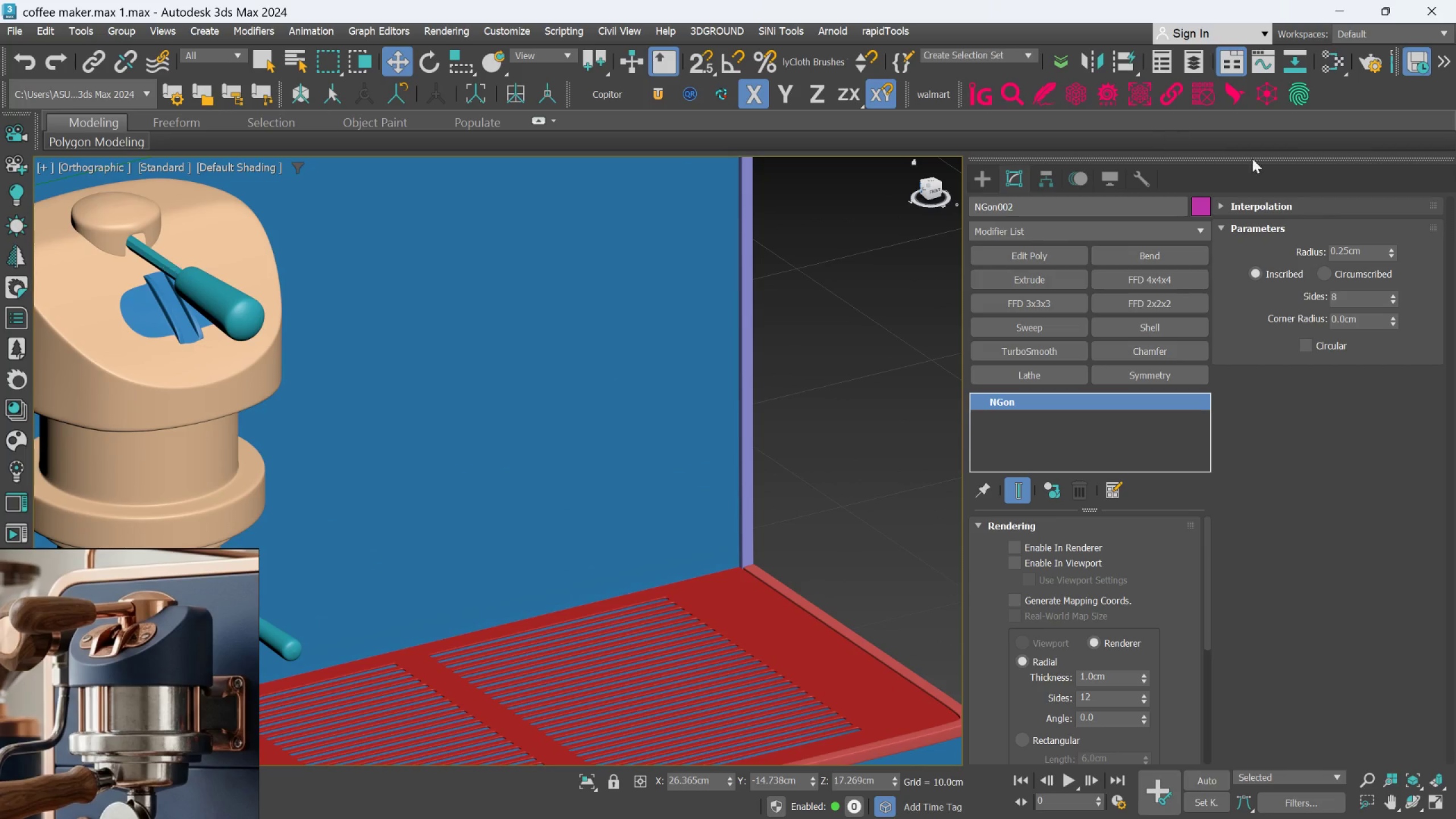 
double_click([1339, 252])
 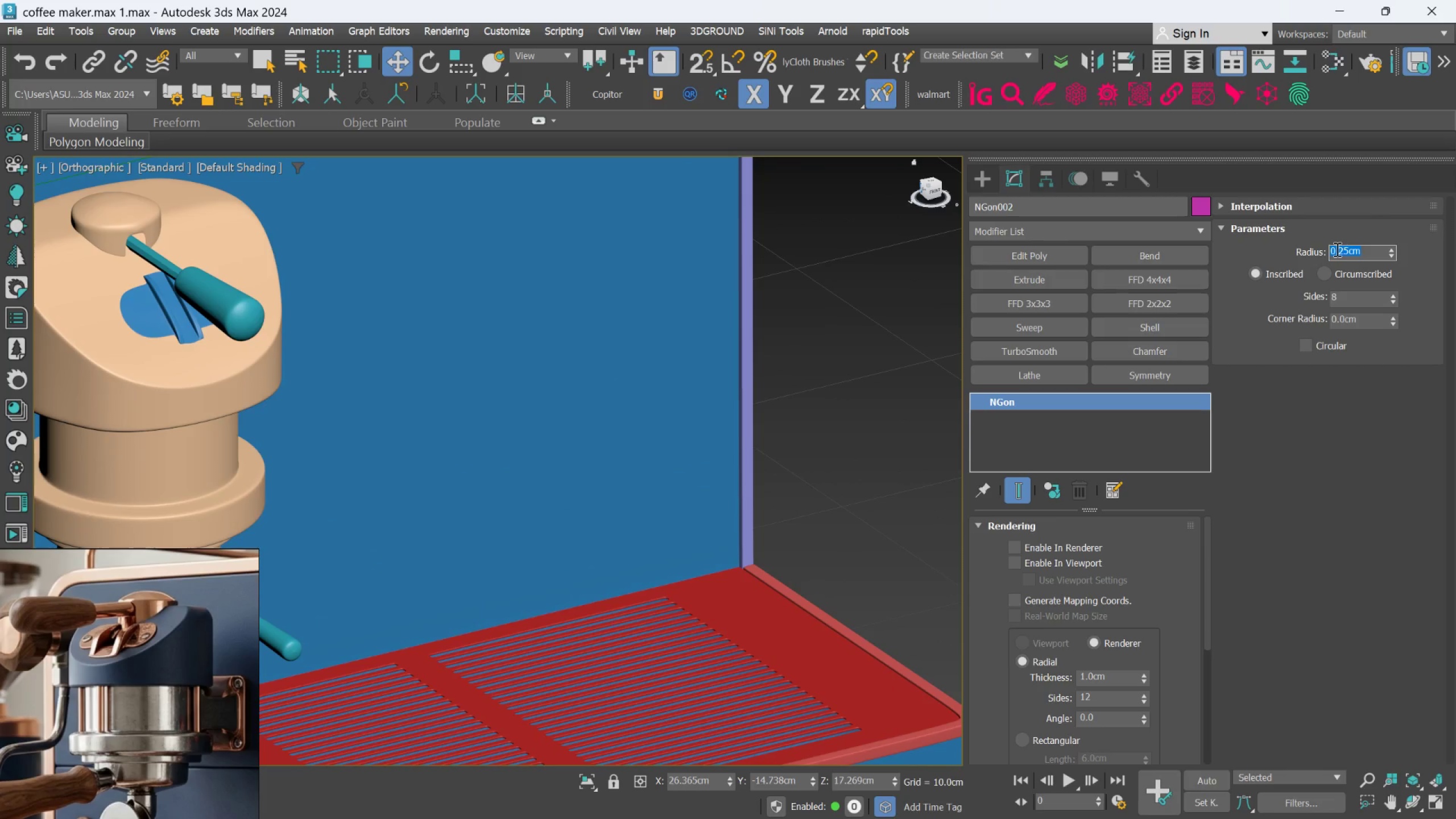 
key(Period)
 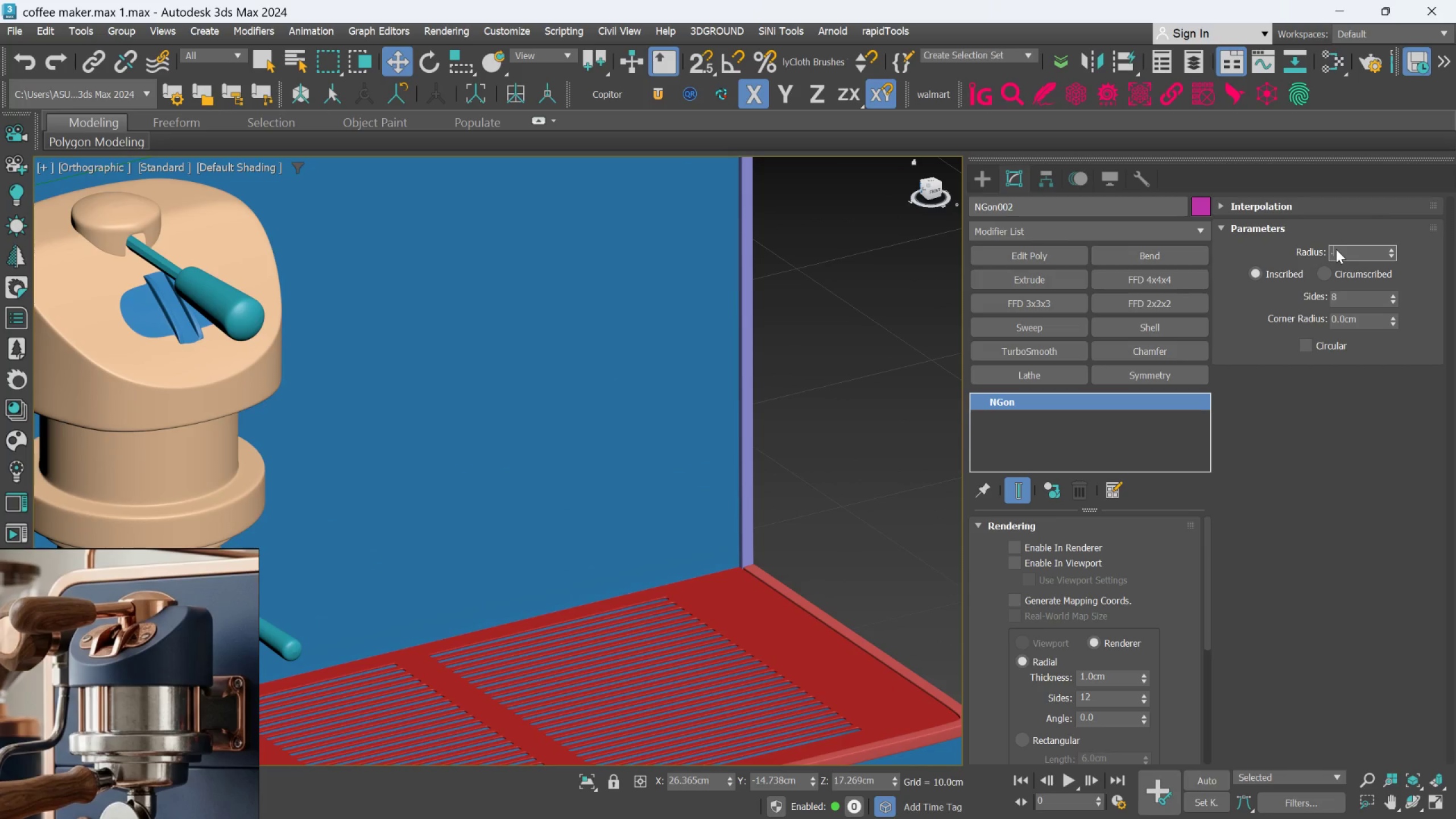 
key(3)
 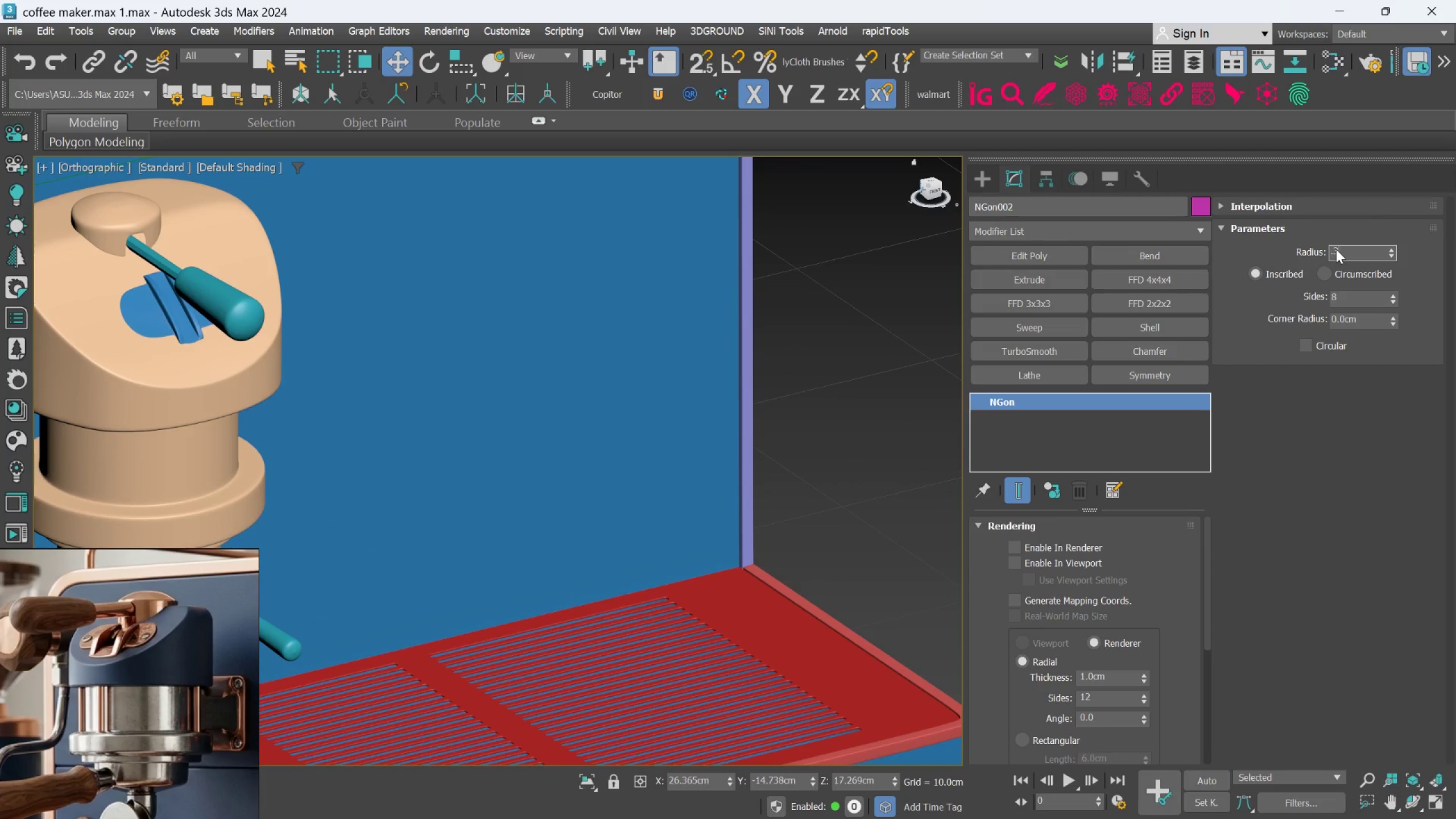 
key(Enter)
 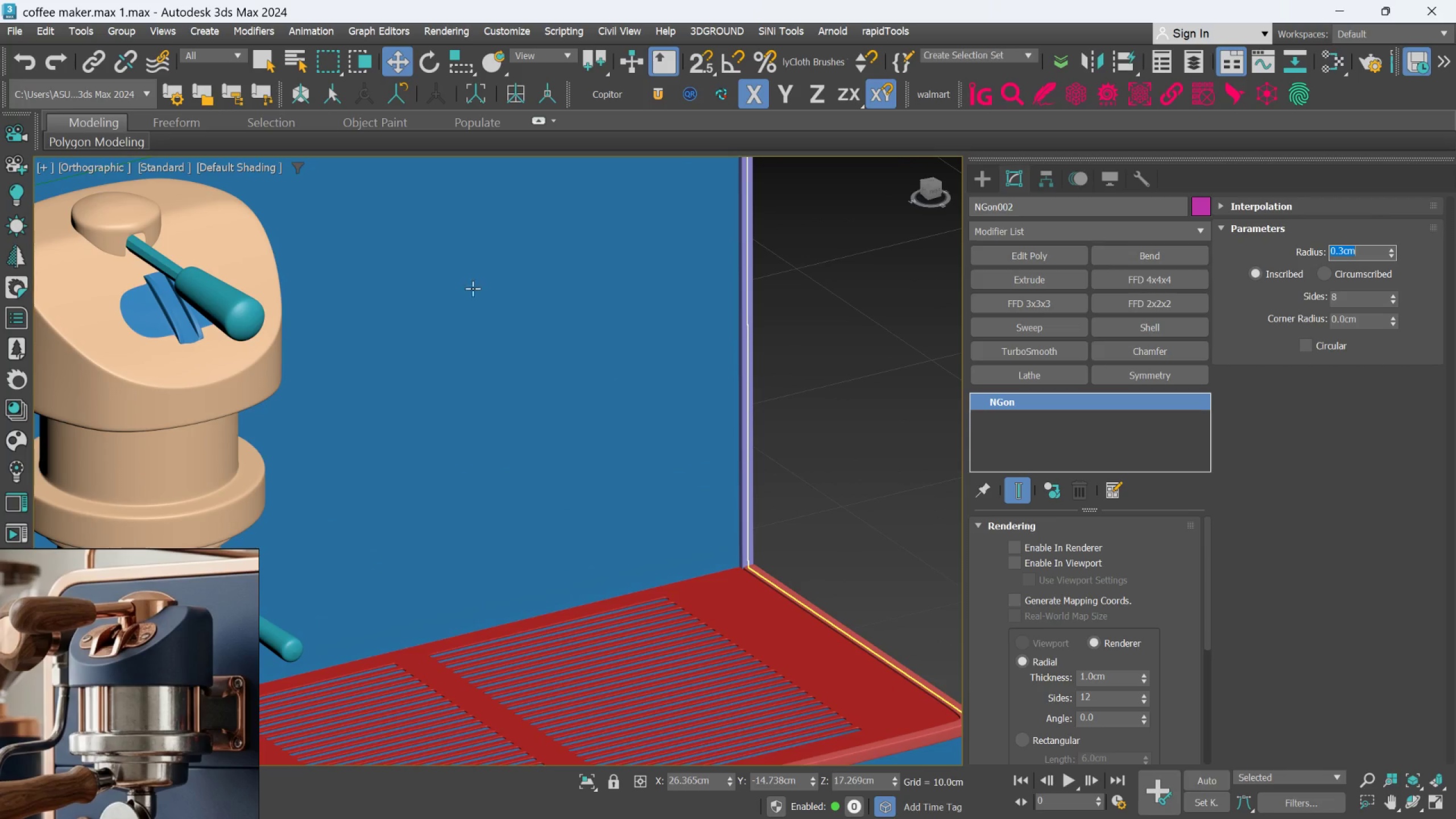 
scroll: coordinate [234, 276], scroll_direction: up, amount: 2.0
 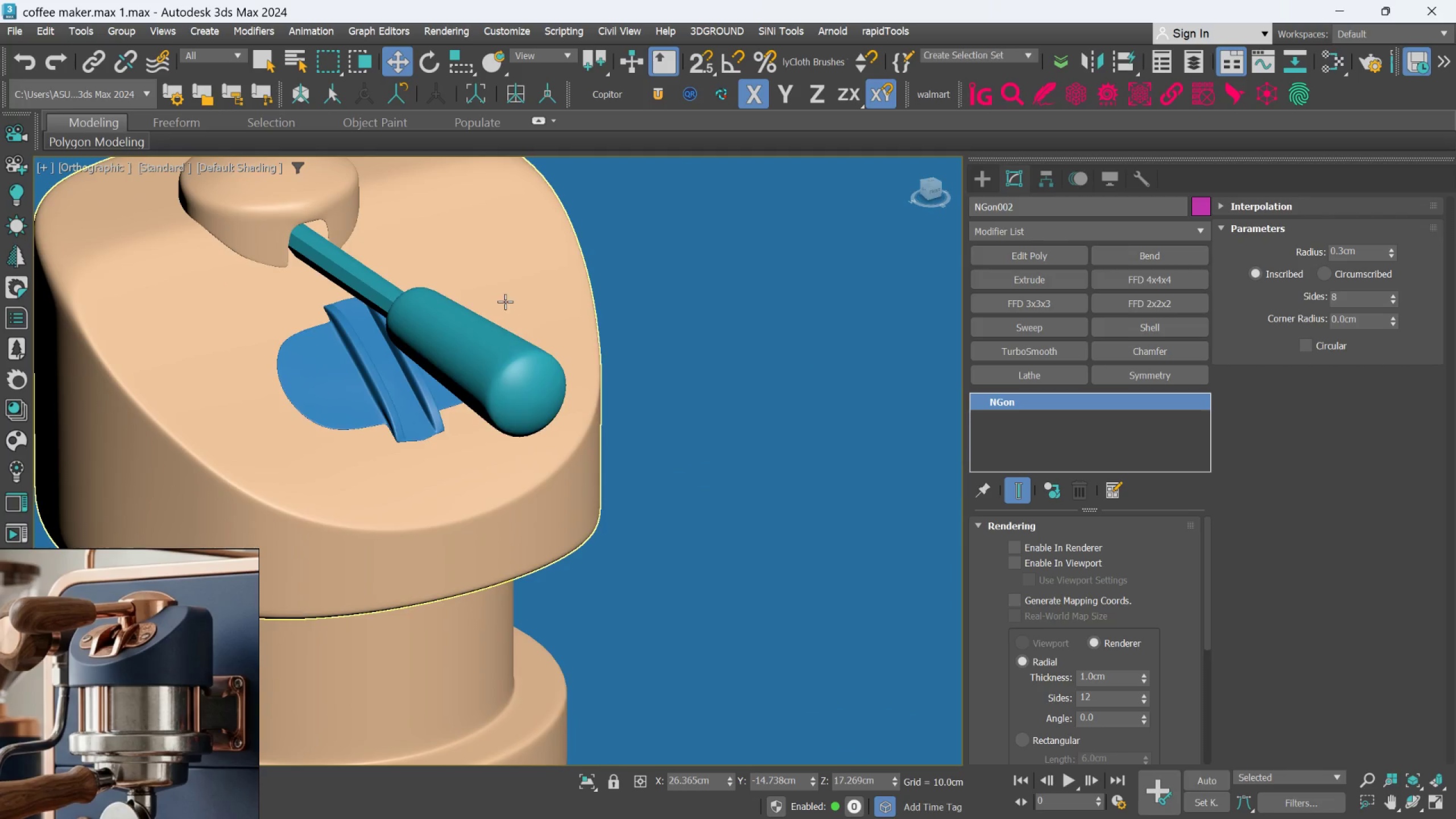 
hold_key(key=AltLeft, duration=0.52)
 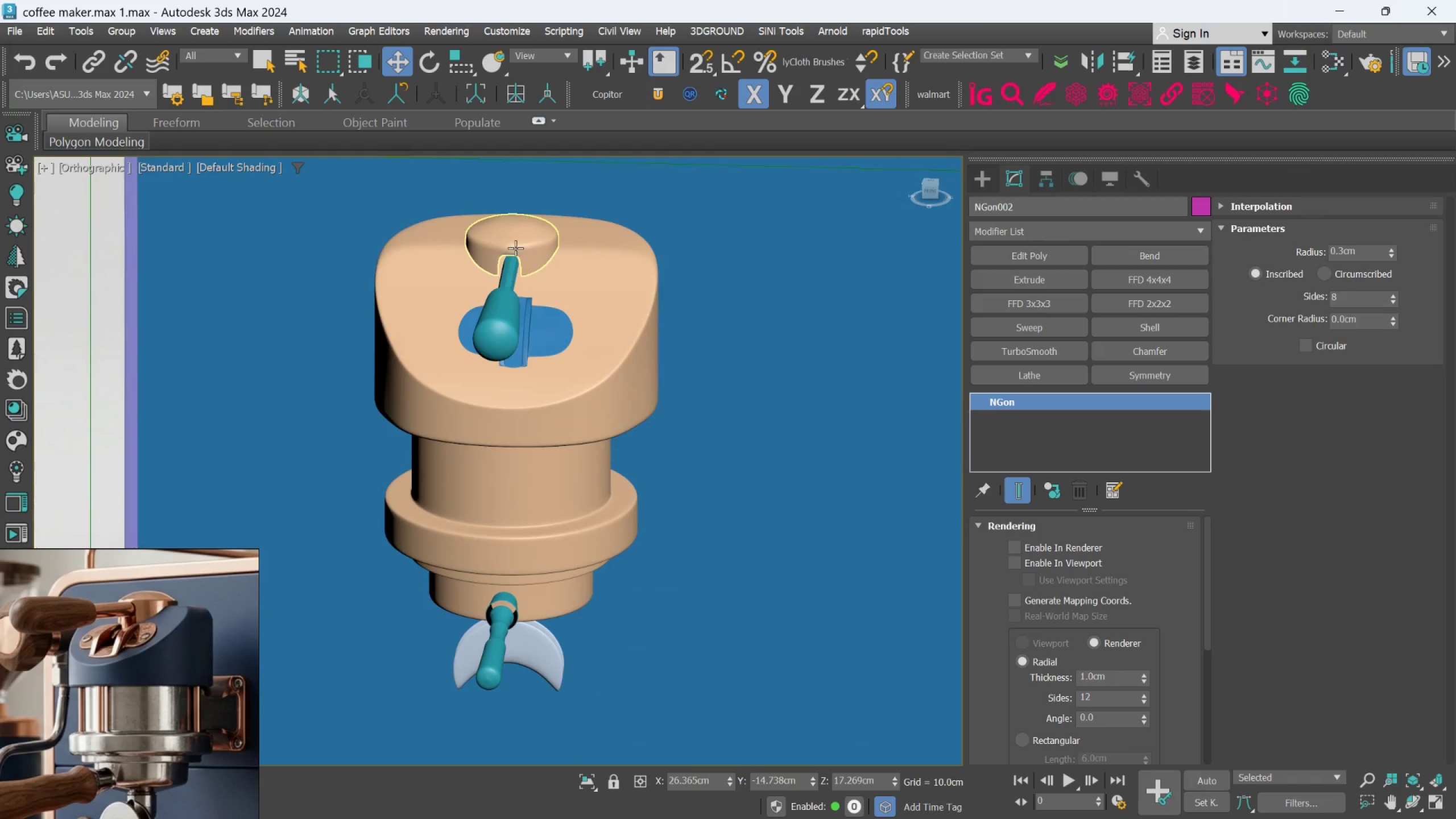 
scroll: coordinate [496, 308], scroll_direction: down, amount: 2.0
 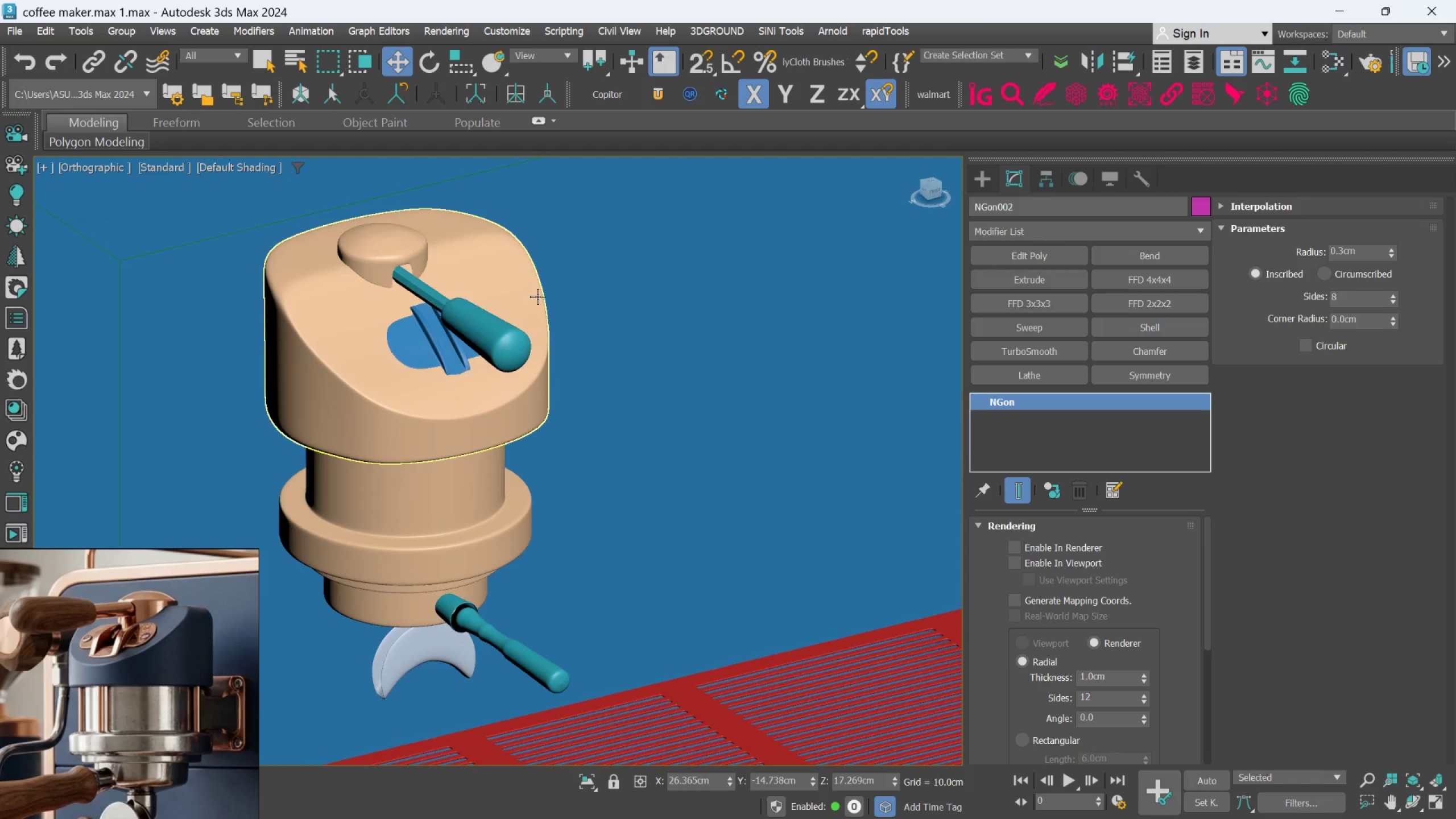 
scroll: coordinate [500, 283], scroll_direction: up, amount: 1.0
 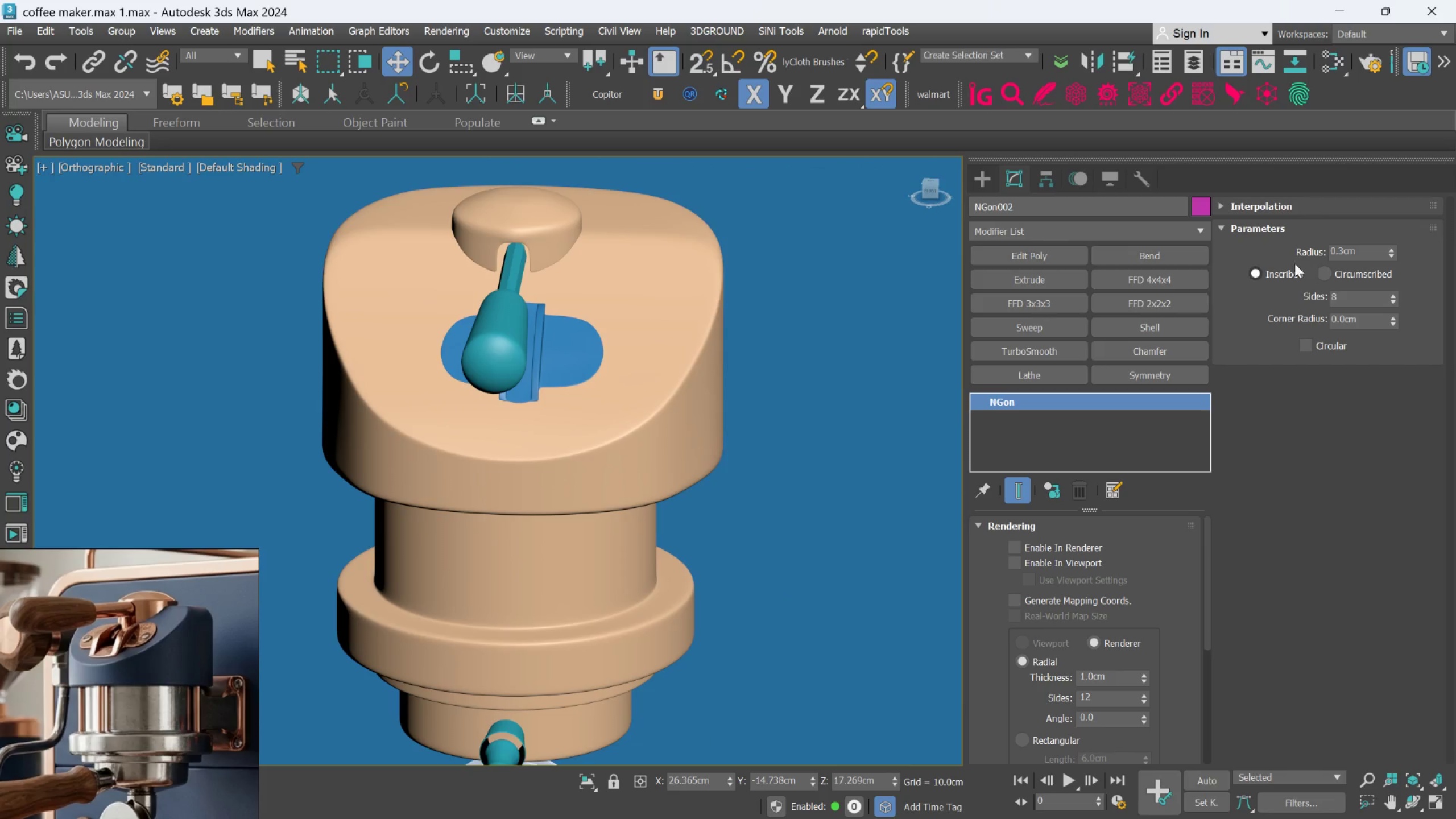 
left_click([507, 344])
 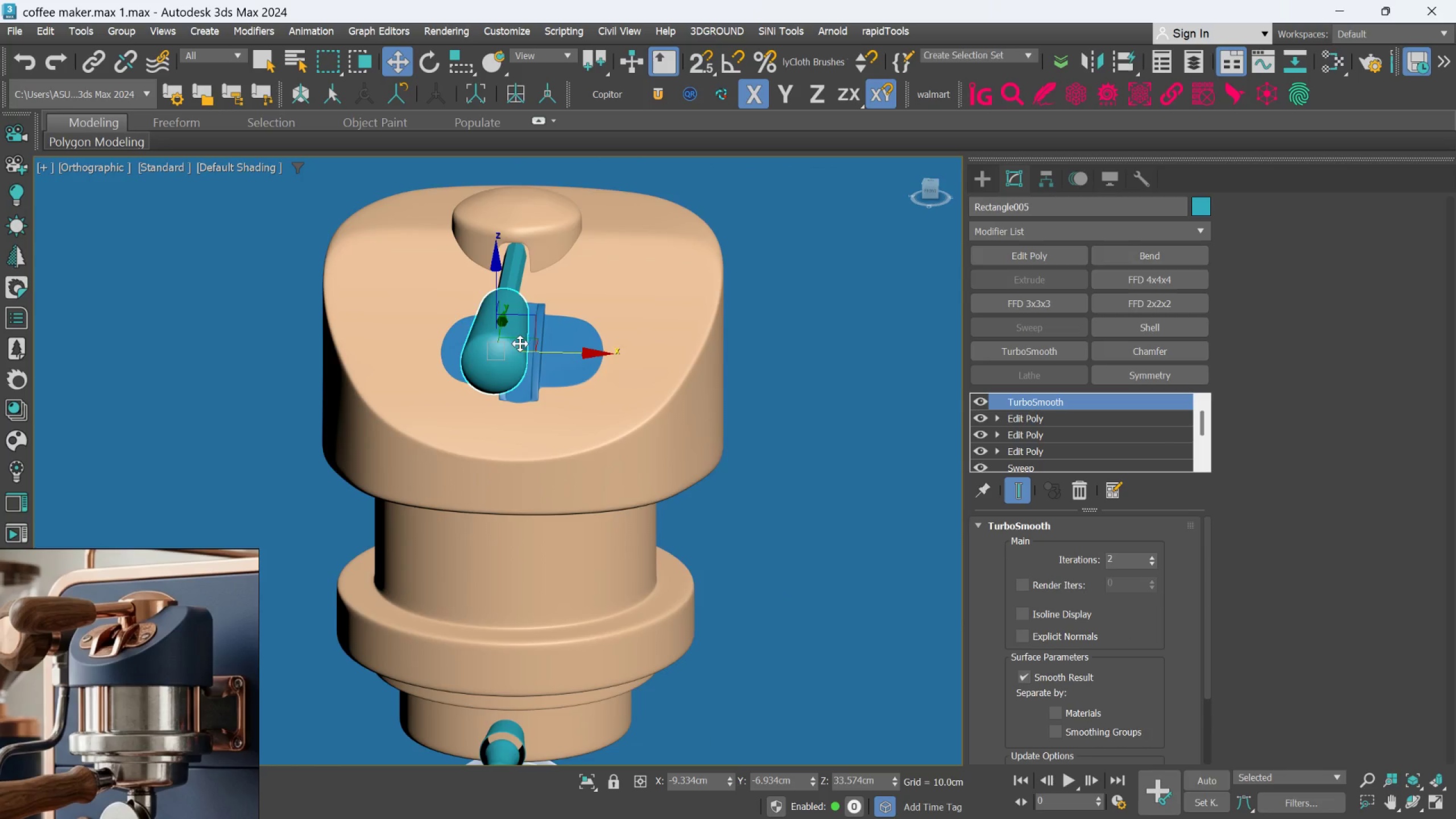 
hold_key(key=AltLeft, duration=0.84)
 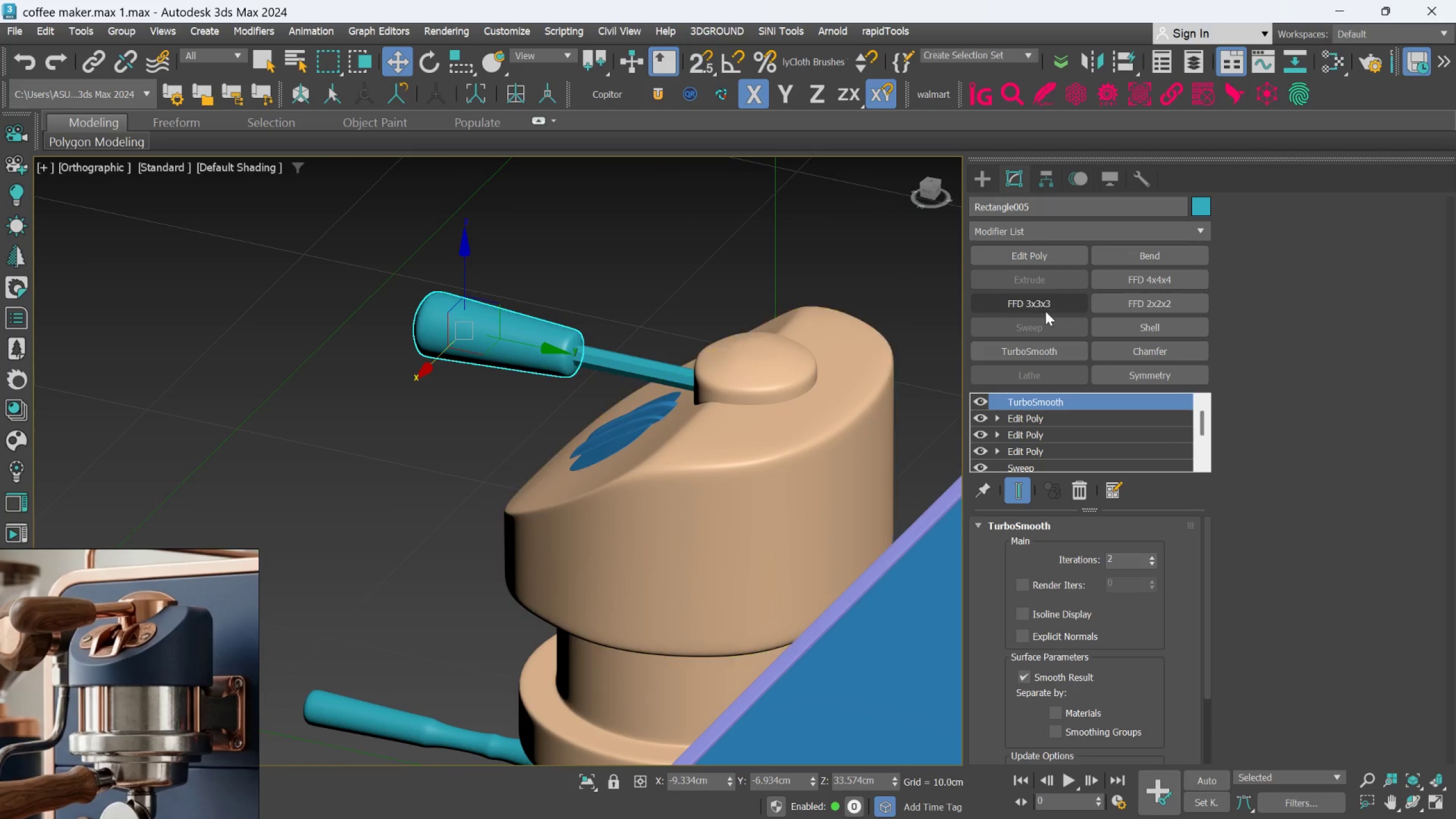 
scroll: coordinate [845, 337], scroll_direction: down, amount: 1.0
 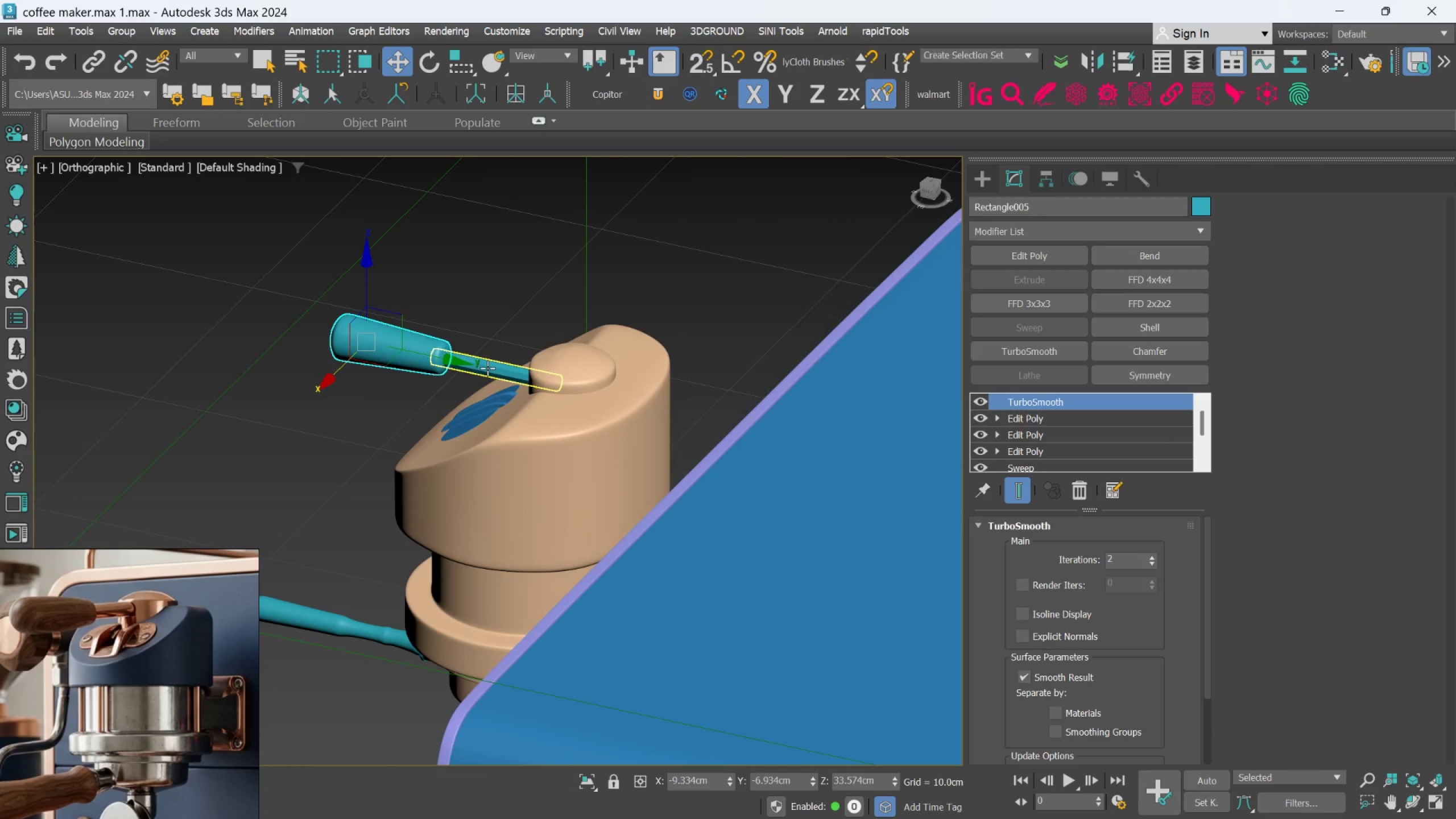 
left_click([487, 368])
 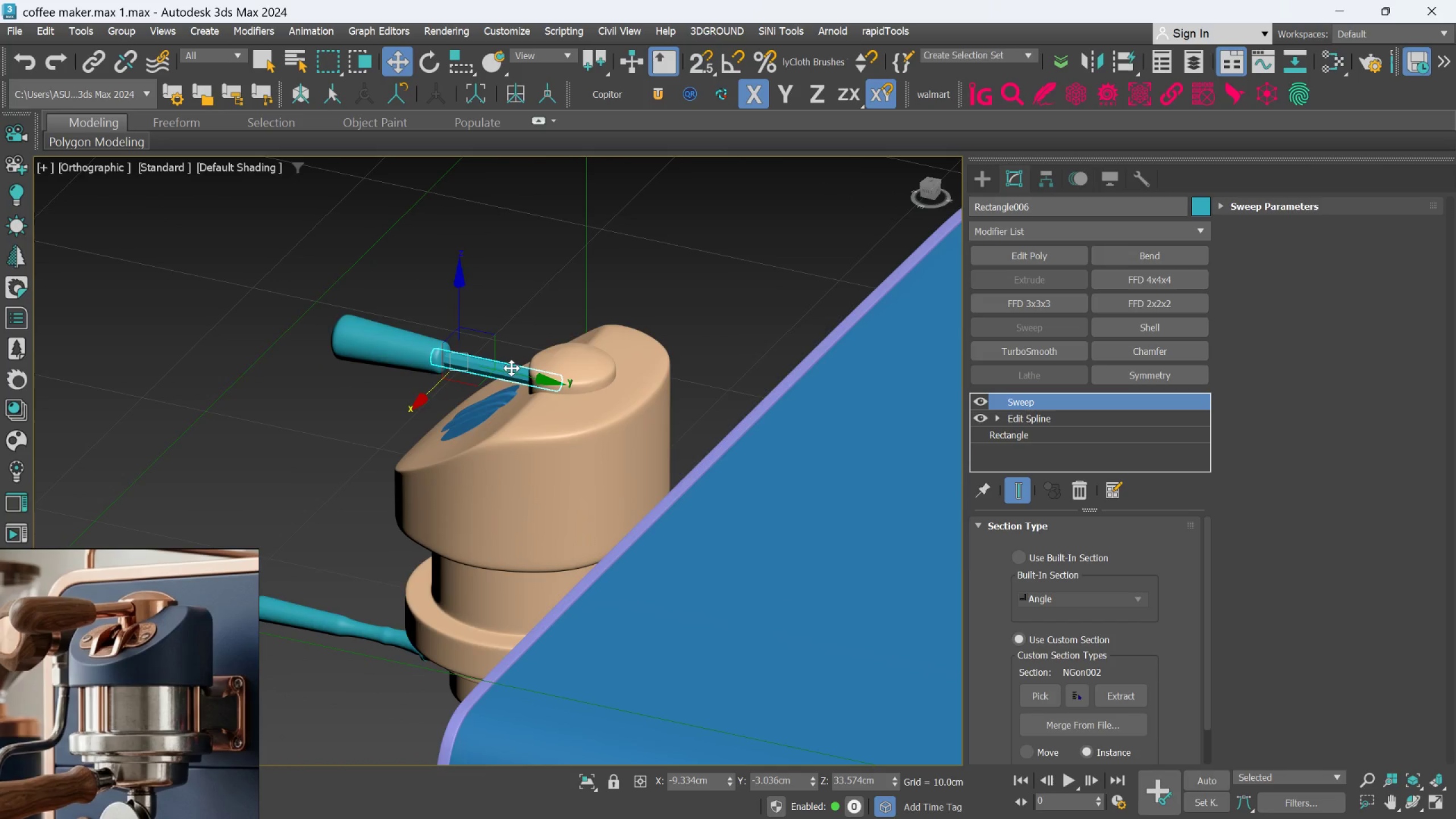 
scroll: coordinate [538, 373], scroll_direction: down, amount: 7.0
 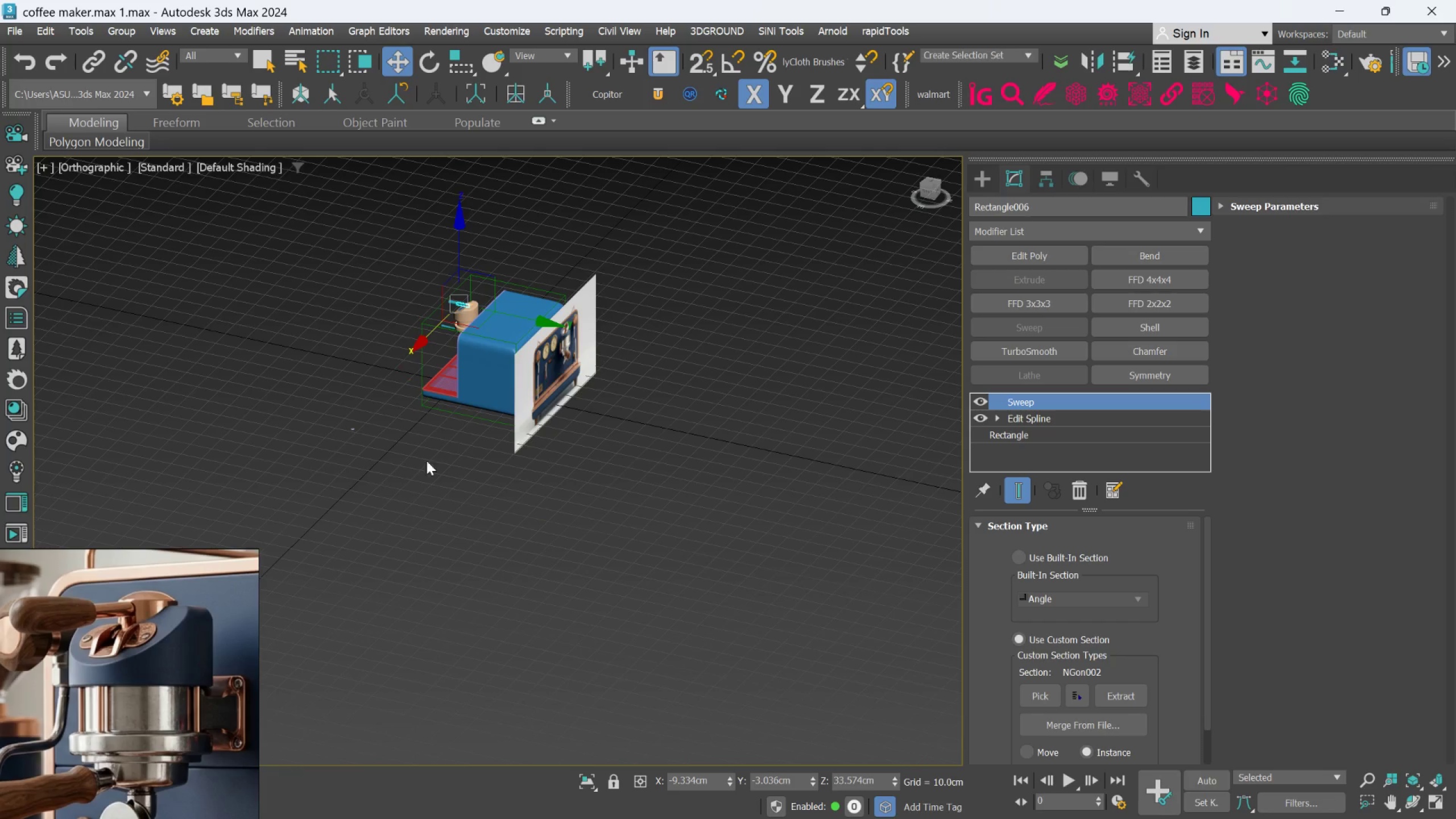 
scroll: coordinate [440, 233], scroll_direction: up, amount: 9.0
 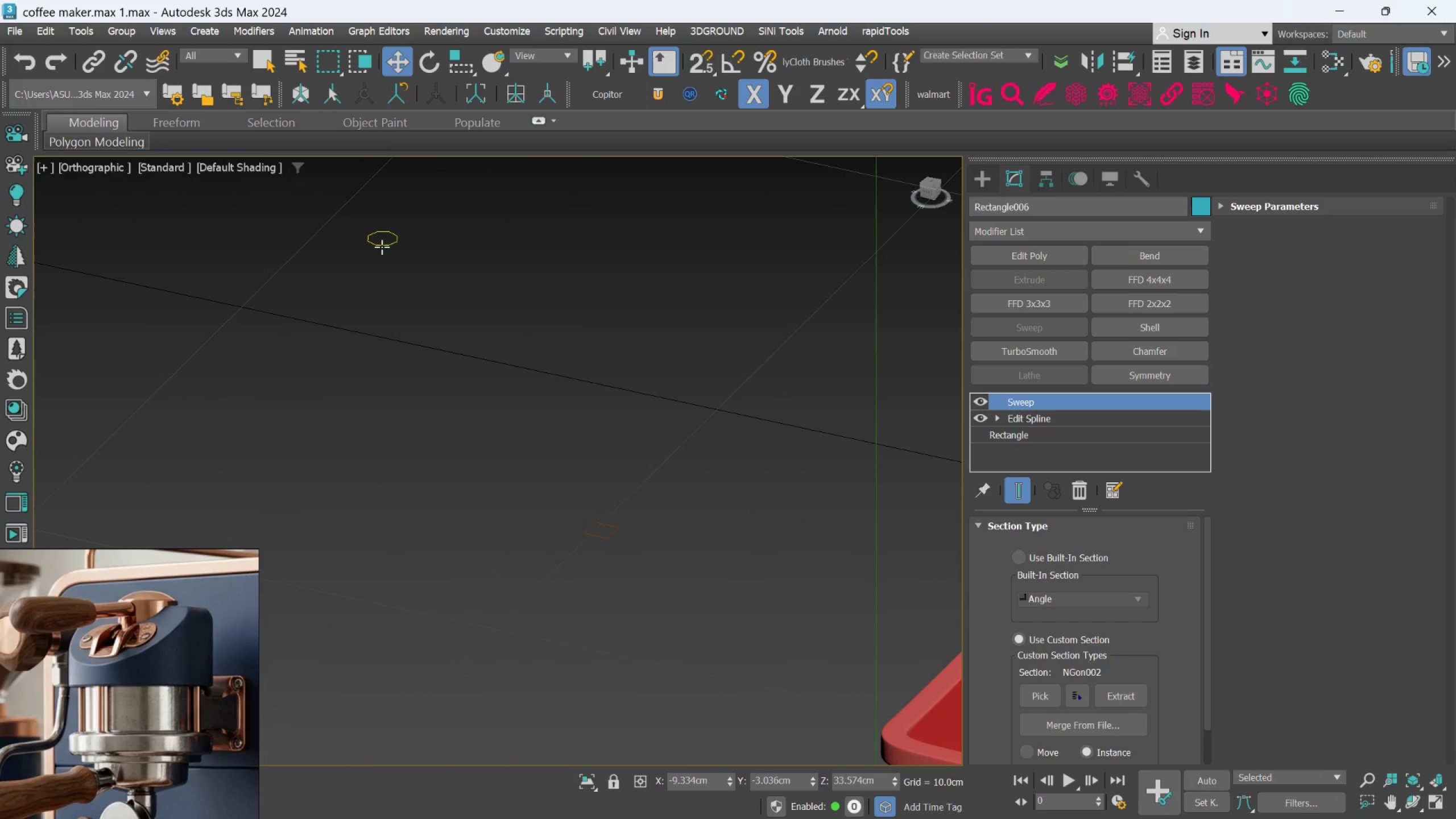 
left_click([382, 246])
 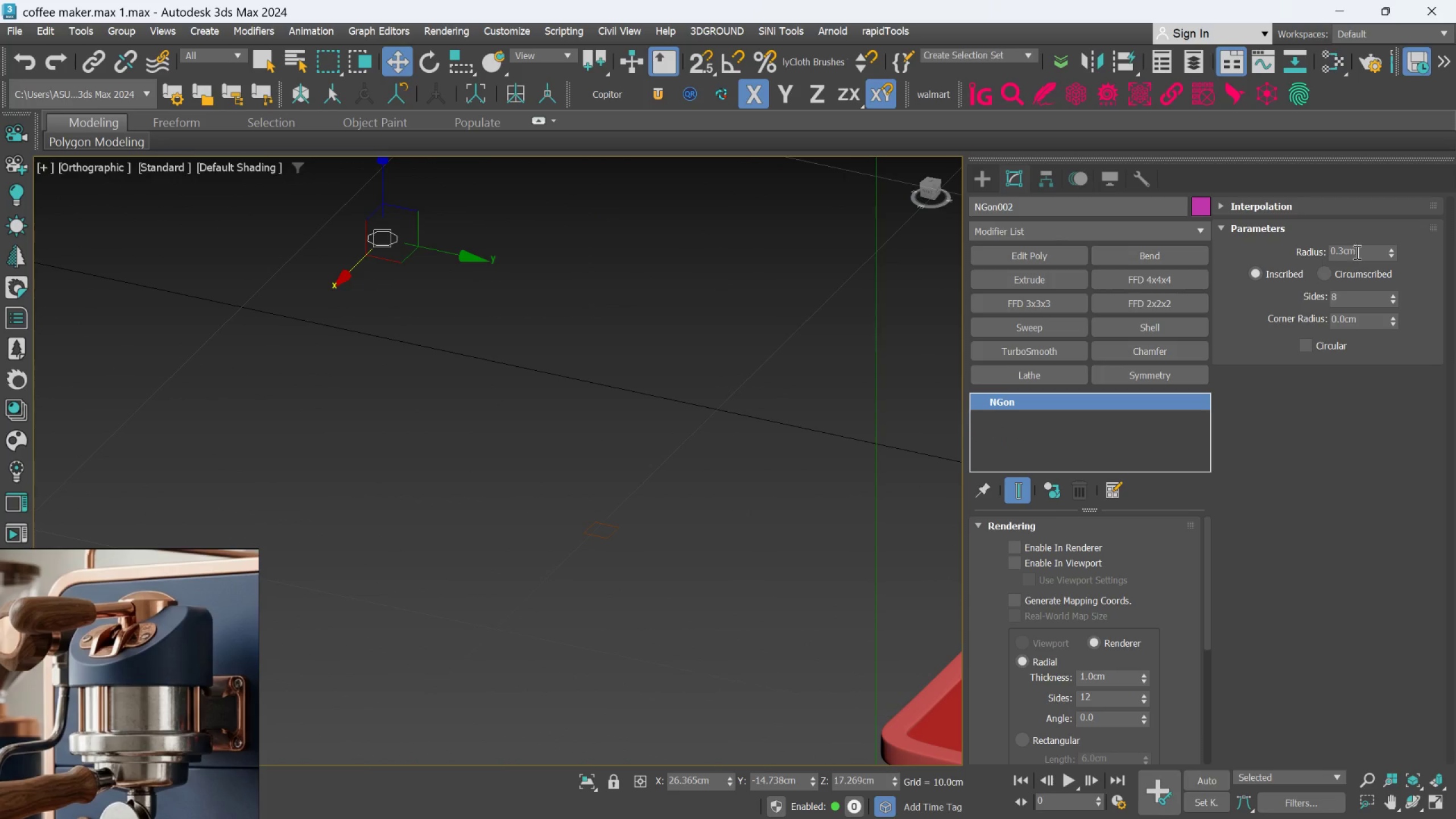 
scroll: coordinate [794, 337], scroll_direction: down, amount: 8.0
 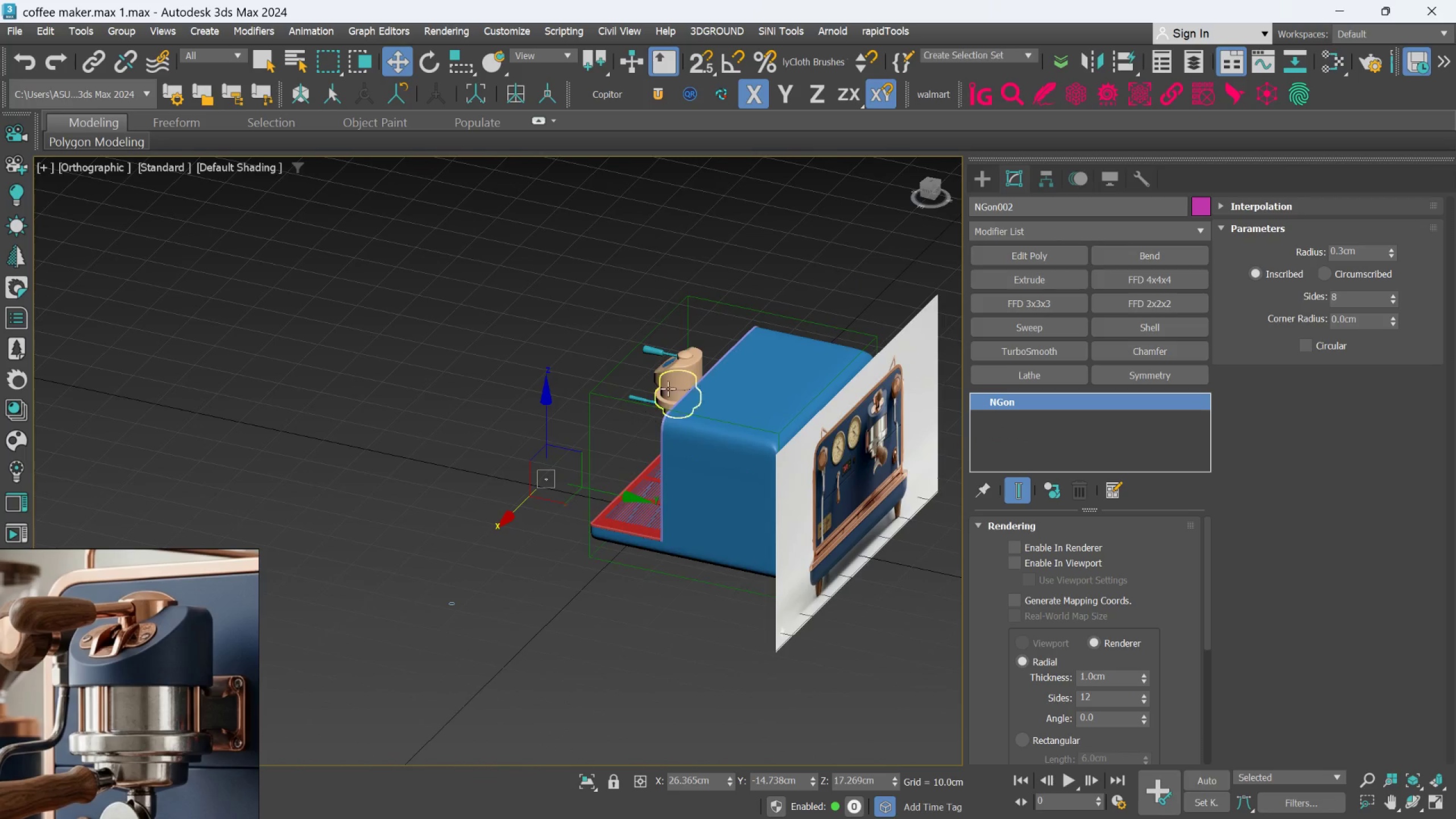 
hold_key(key=AltLeft, duration=0.64)
 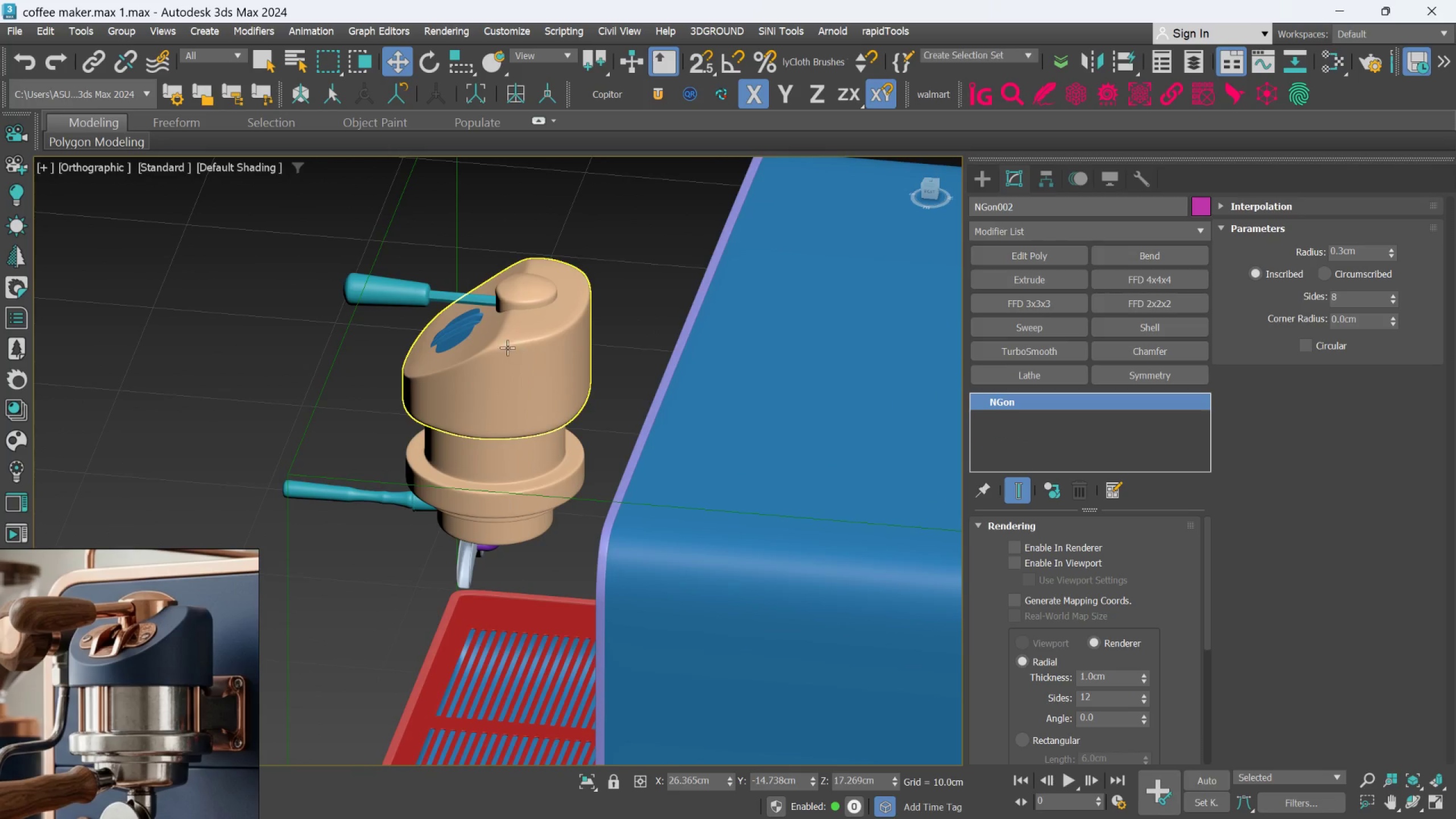 
scroll: coordinate [501, 337], scroll_direction: up, amount: 8.0
 